 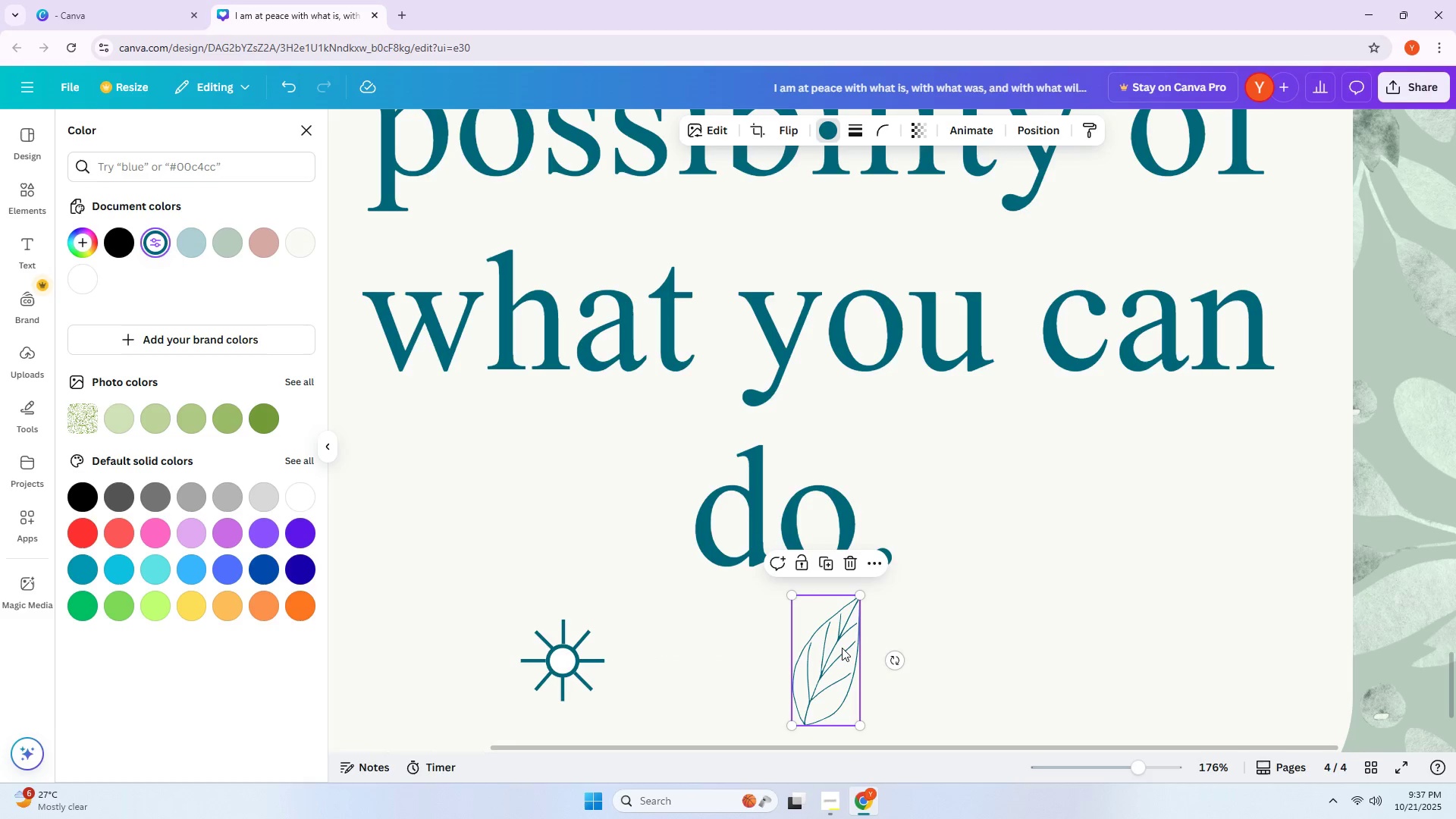 
left_click([29, 193])
 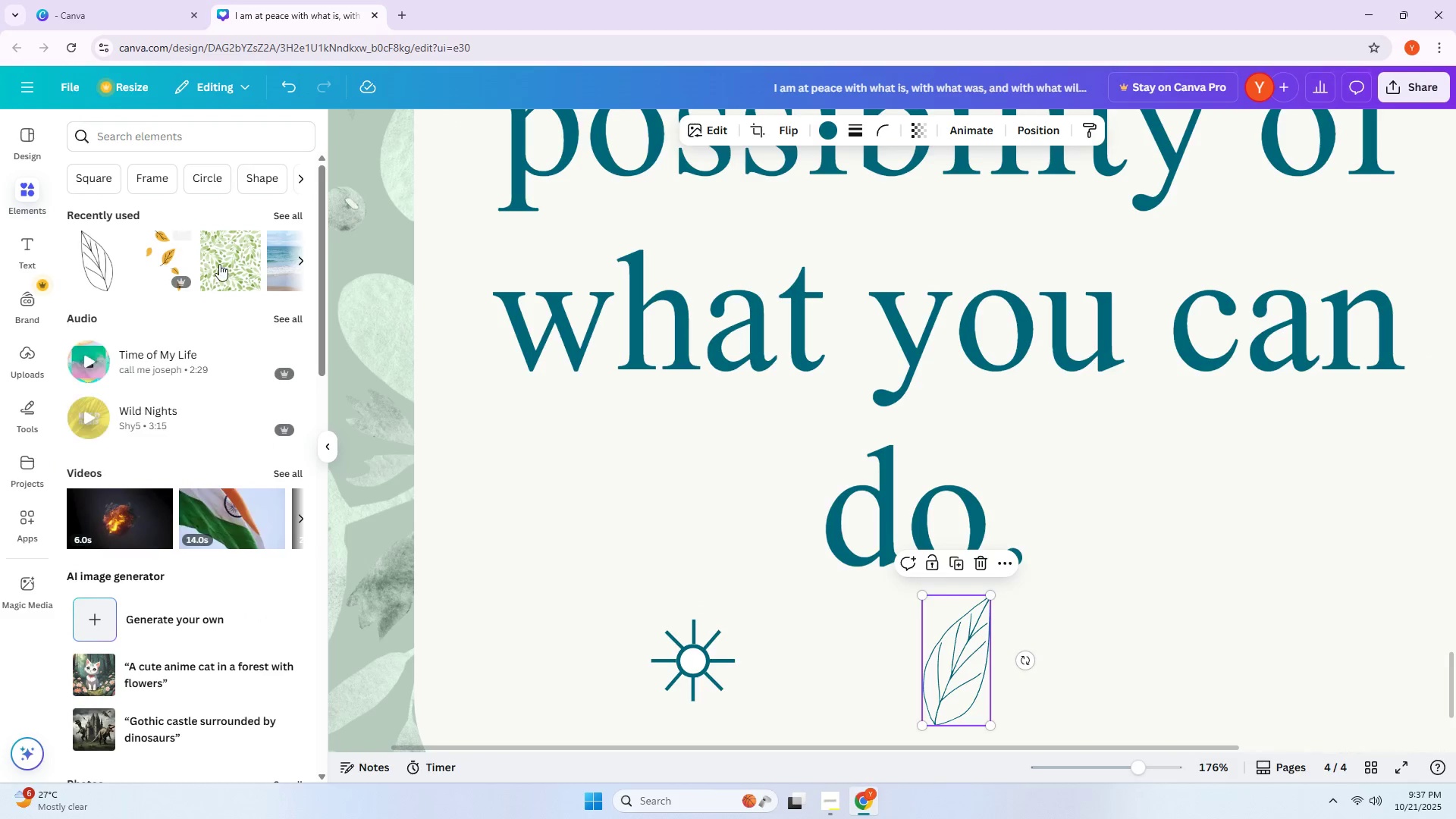 
left_click([292, 211])
 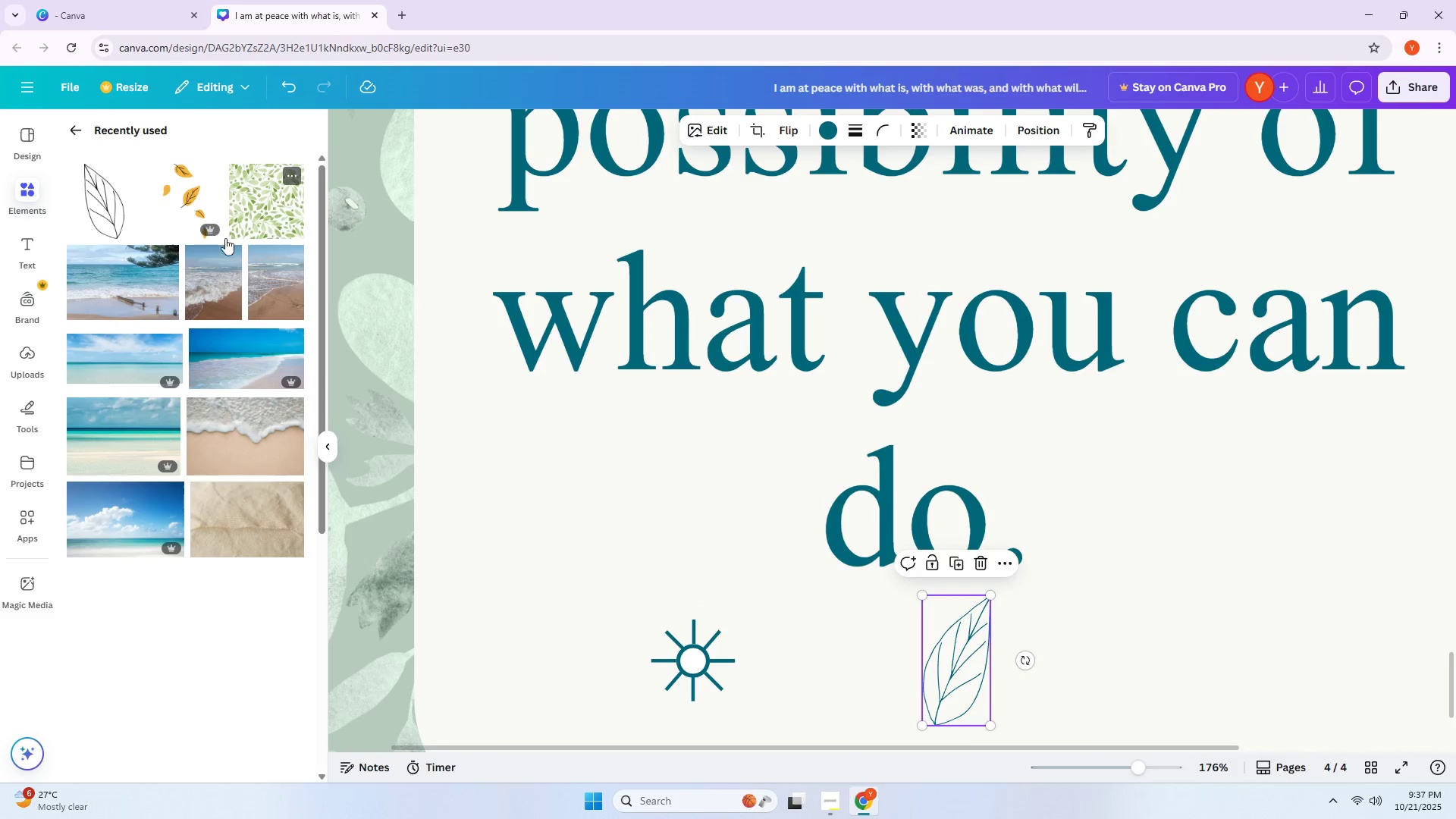 
scroll: coordinate [93, 278], scroll_direction: up, amount: 2.0
 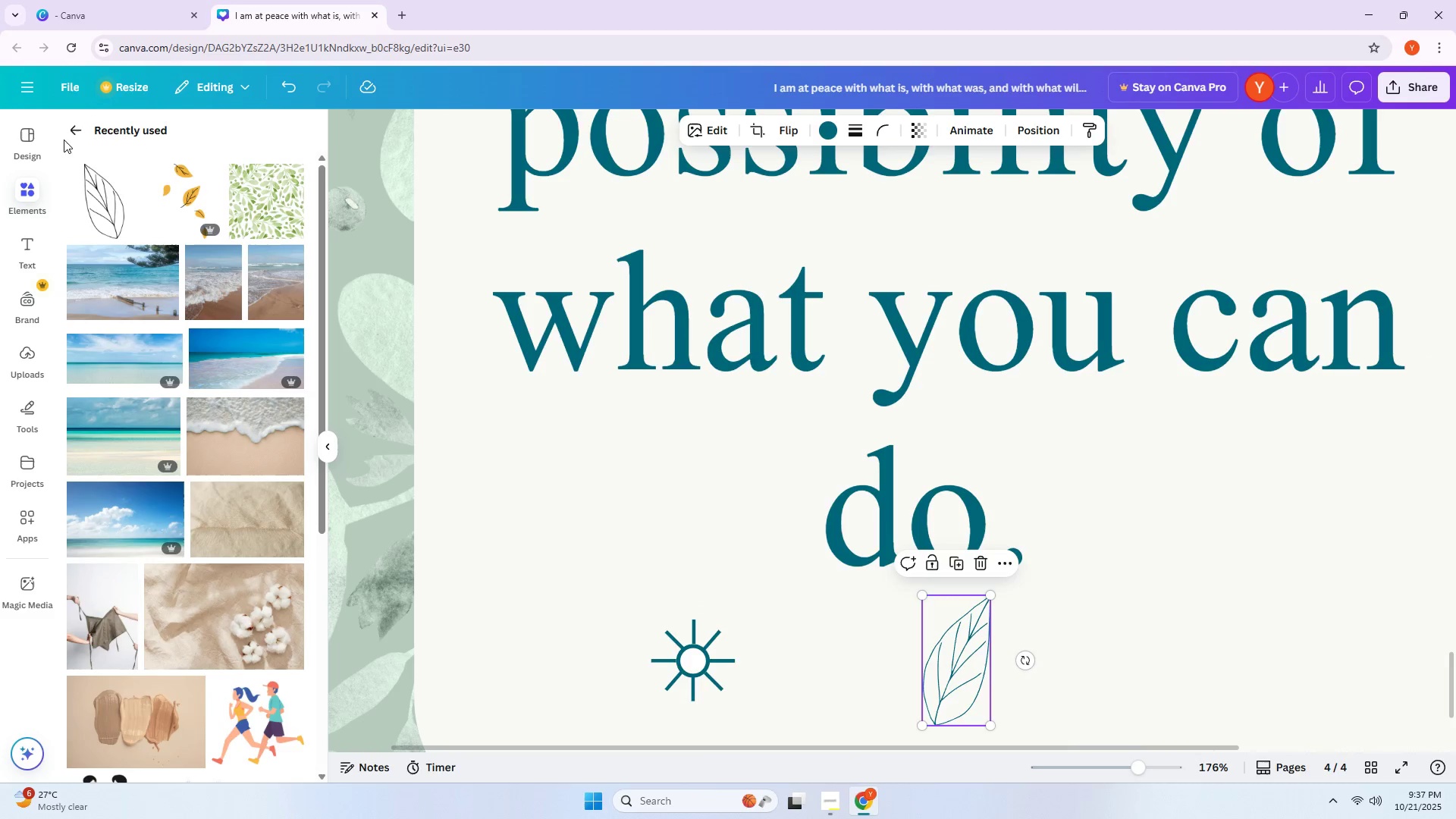 
left_click([83, 123])
 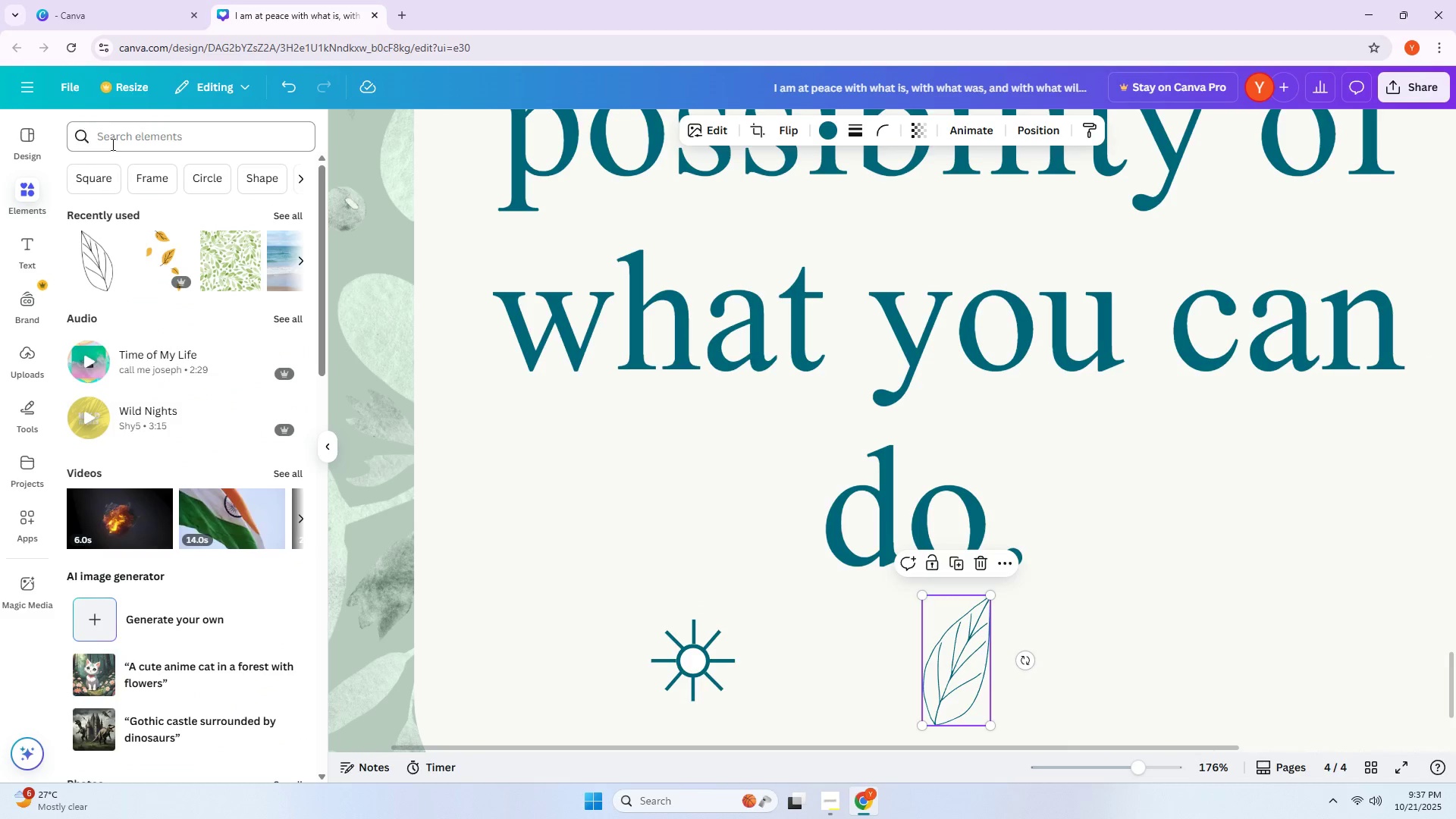 
left_click([111, 144])
 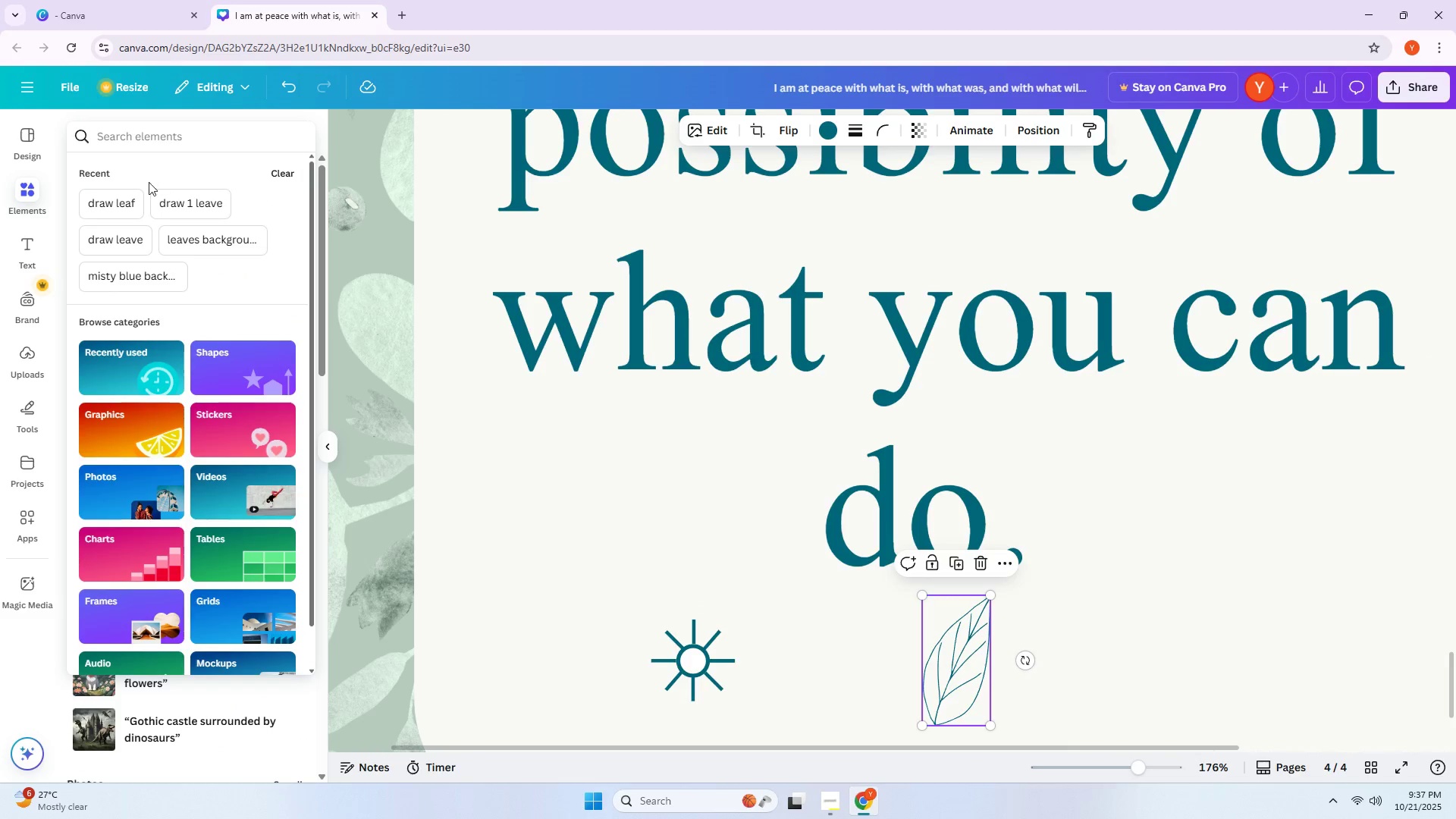 
left_click([115, 205])
 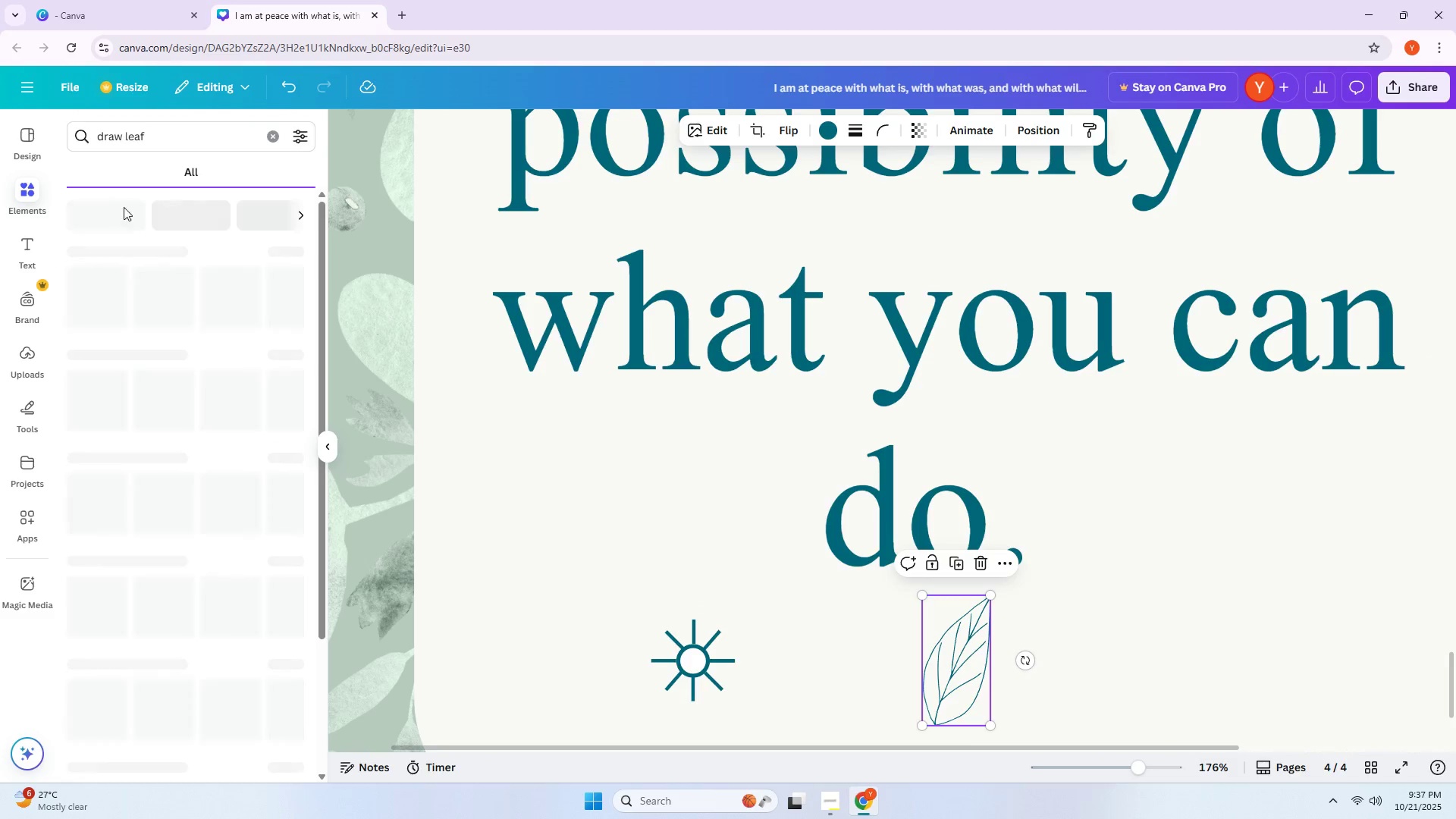 
mouse_move([149, 211])
 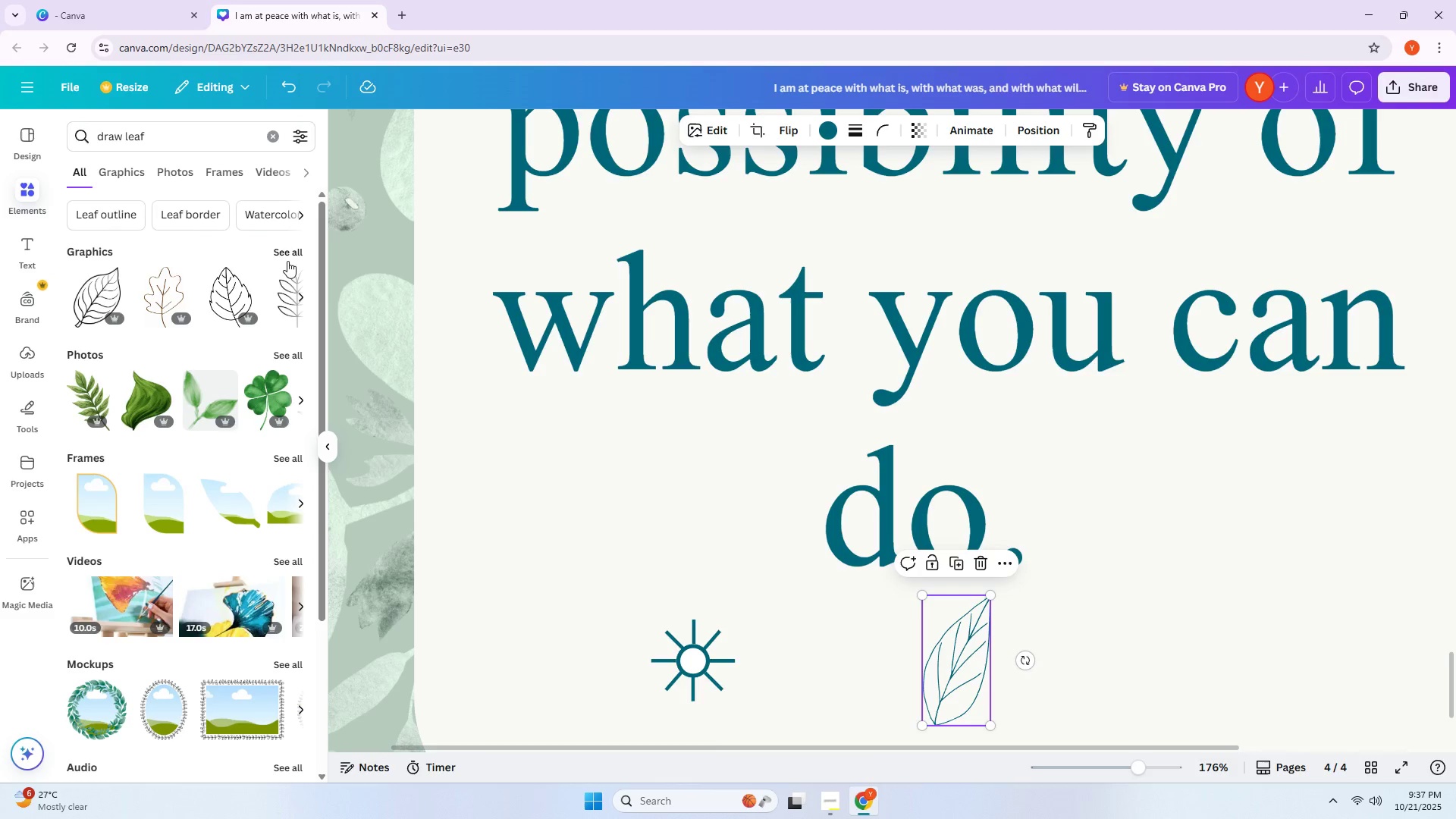 
left_click([284, 253])
 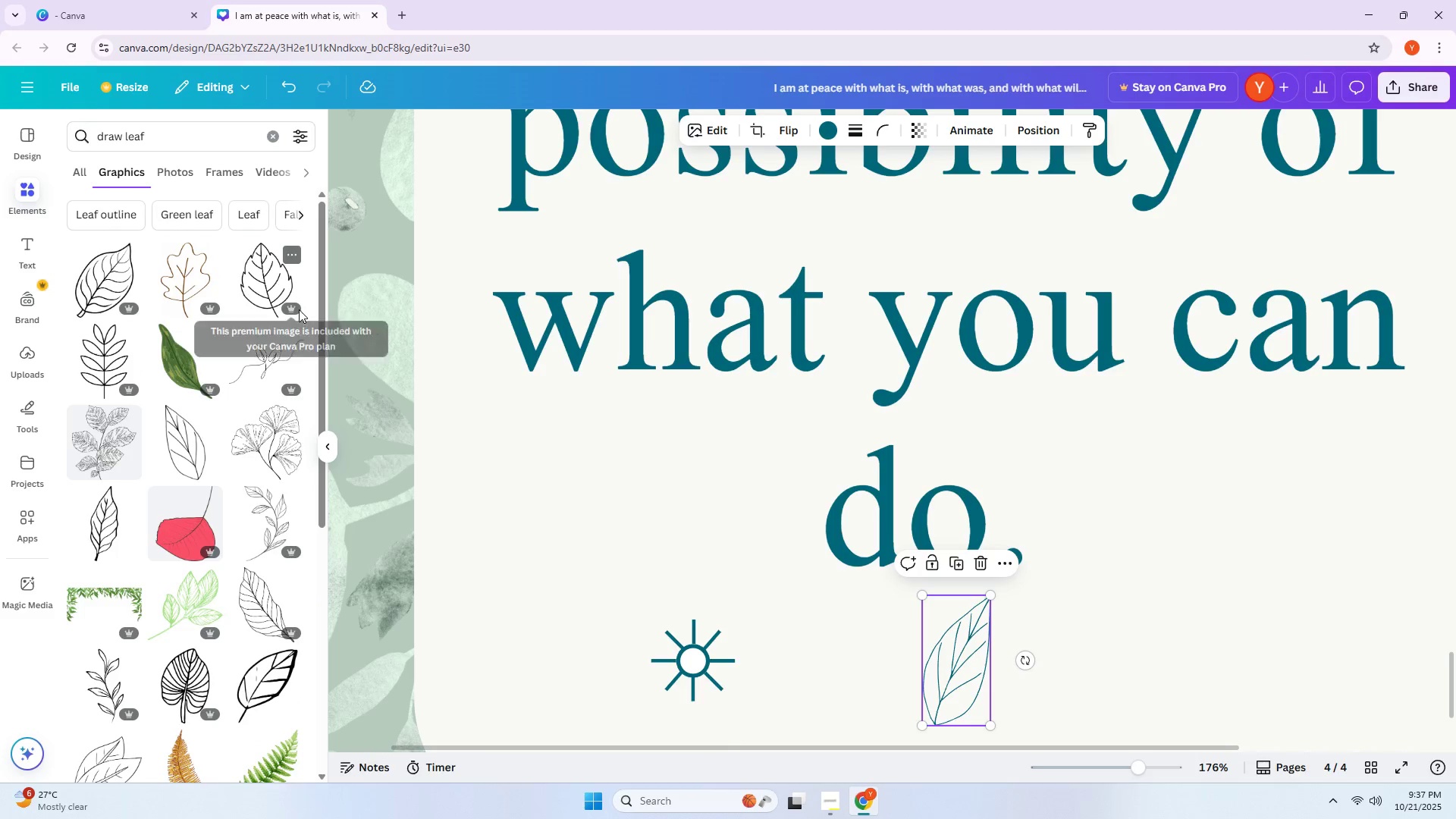 
scroll: coordinate [173, 382], scroll_direction: down, amount: 9.0
 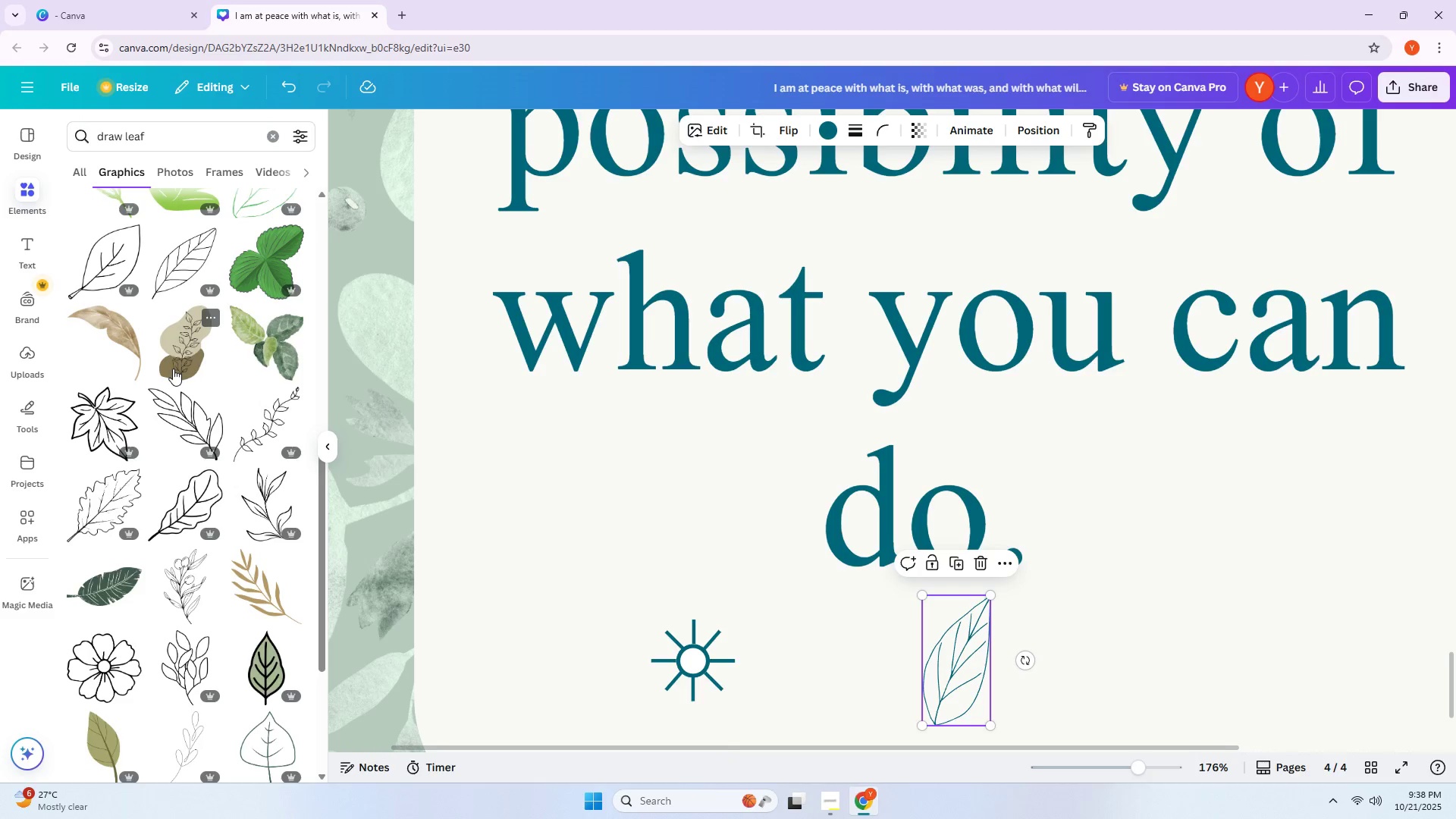 
scroll: coordinate [115, 354], scroll_direction: down, amount: 16.0
 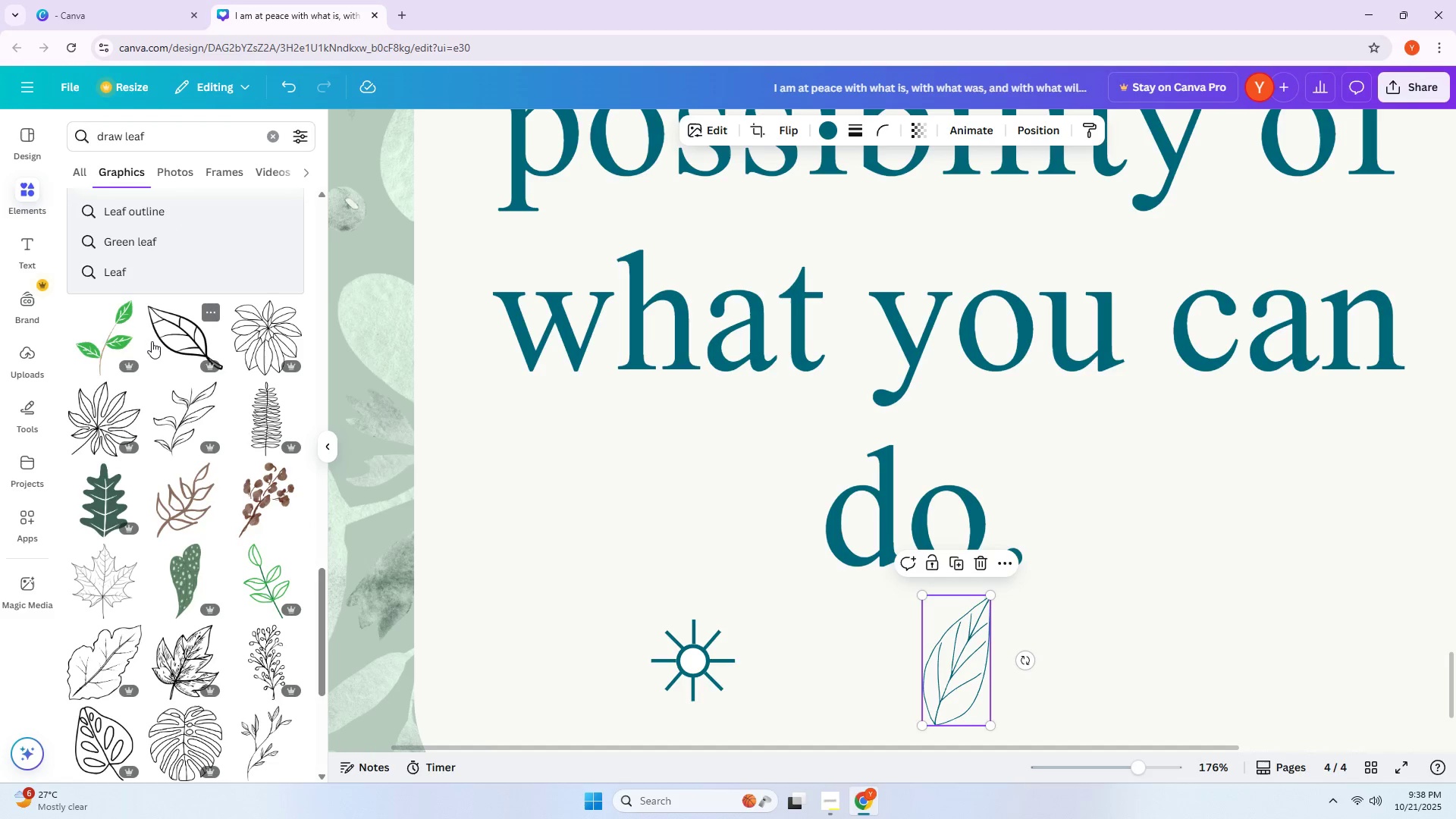 
scroll: coordinate [152, 341], scroll_direction: down, amount: 1.0
 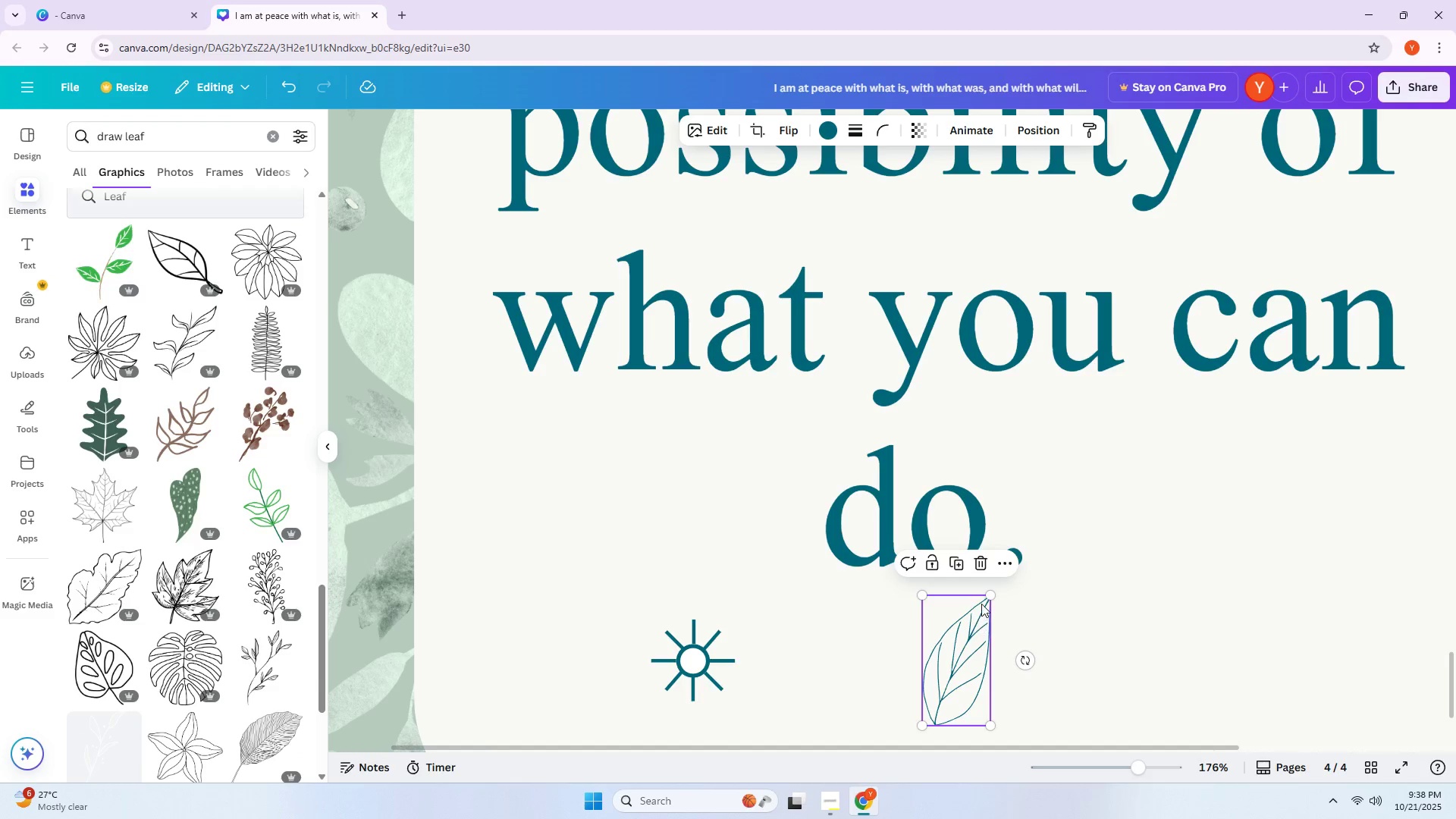 
left_click_drag(start_coordinate=[989, 597], to_coordinate=[954, 656])
 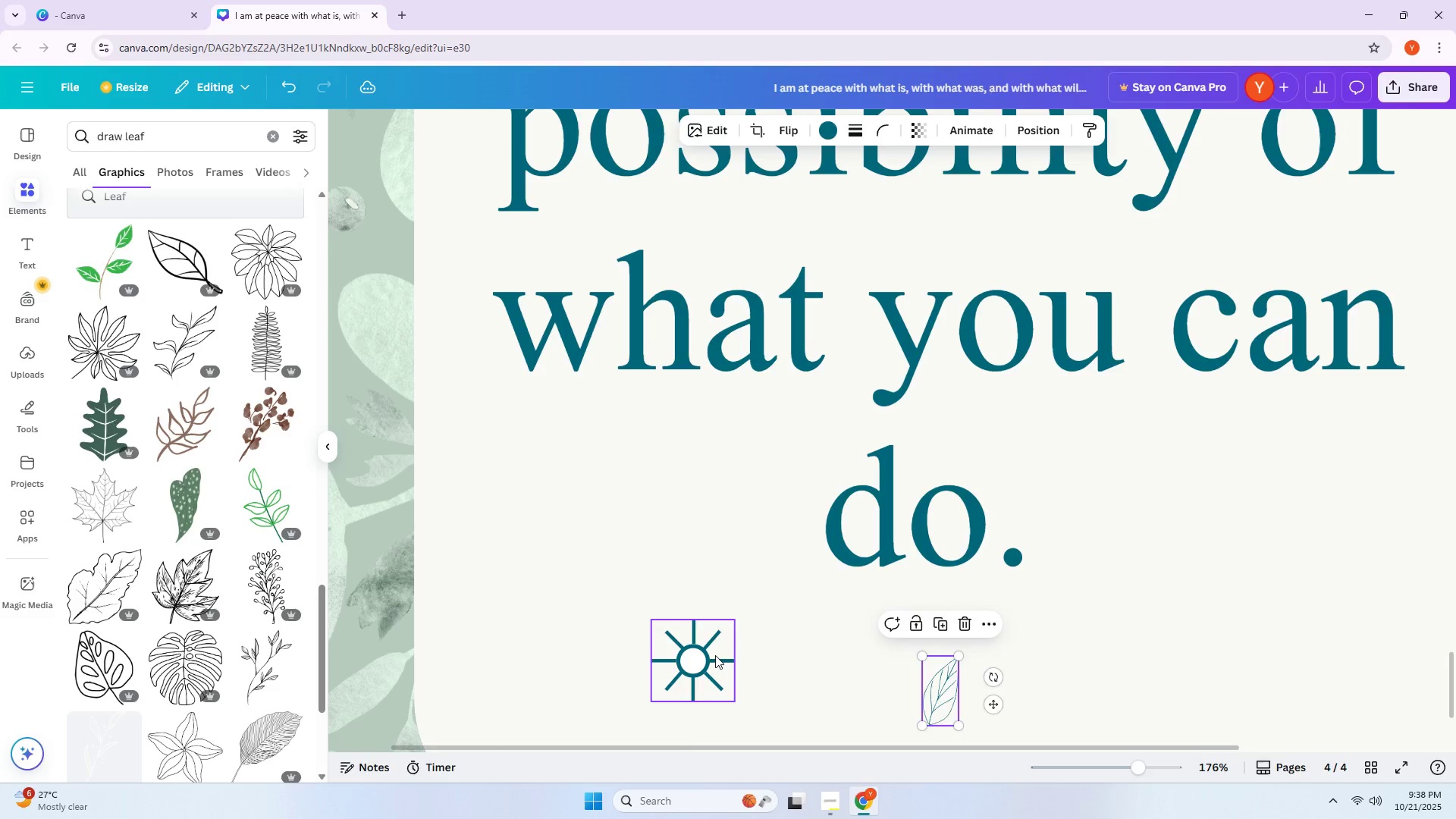 
left_click([714, 655])
 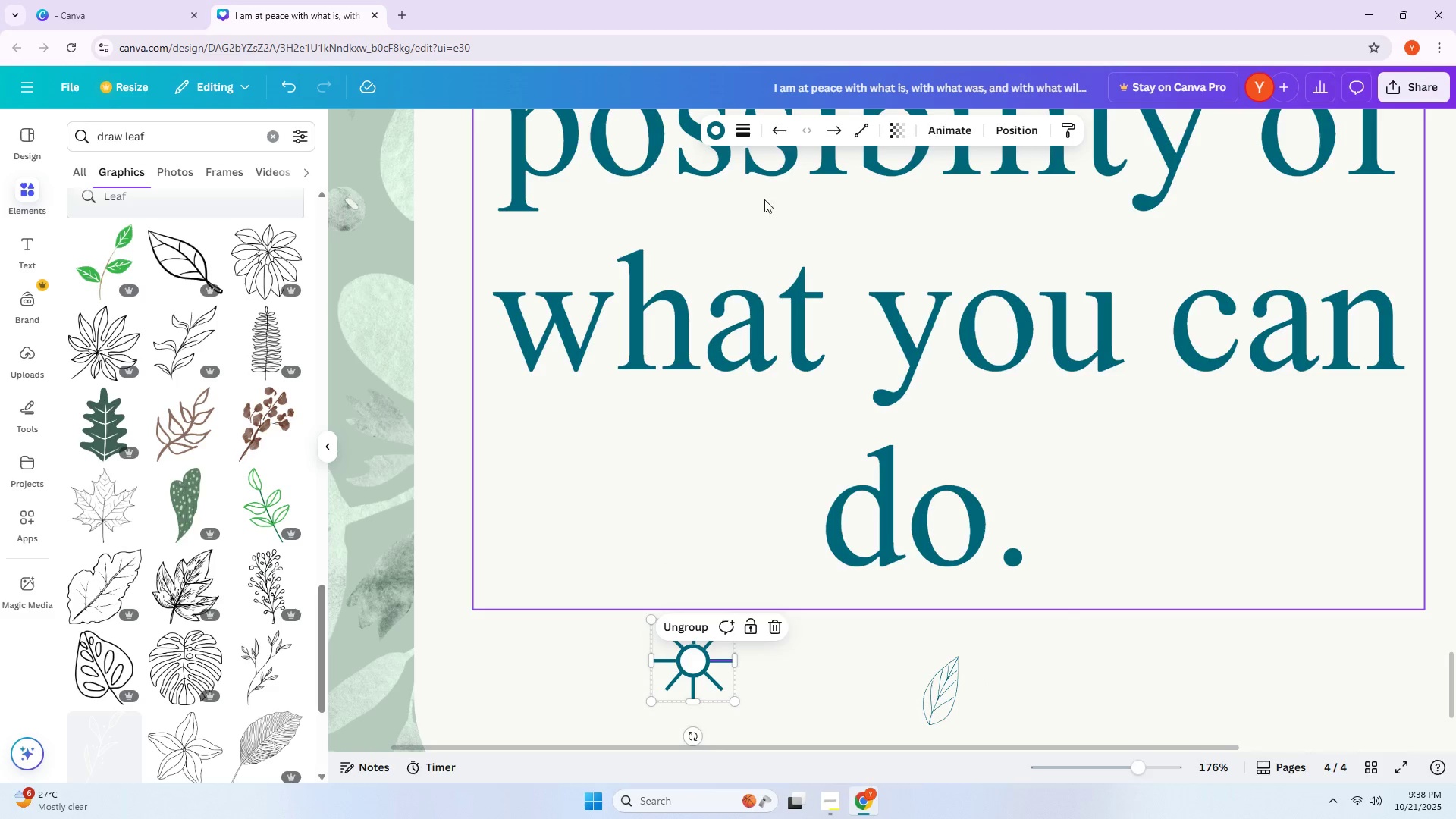 
left_click([748, 133])
 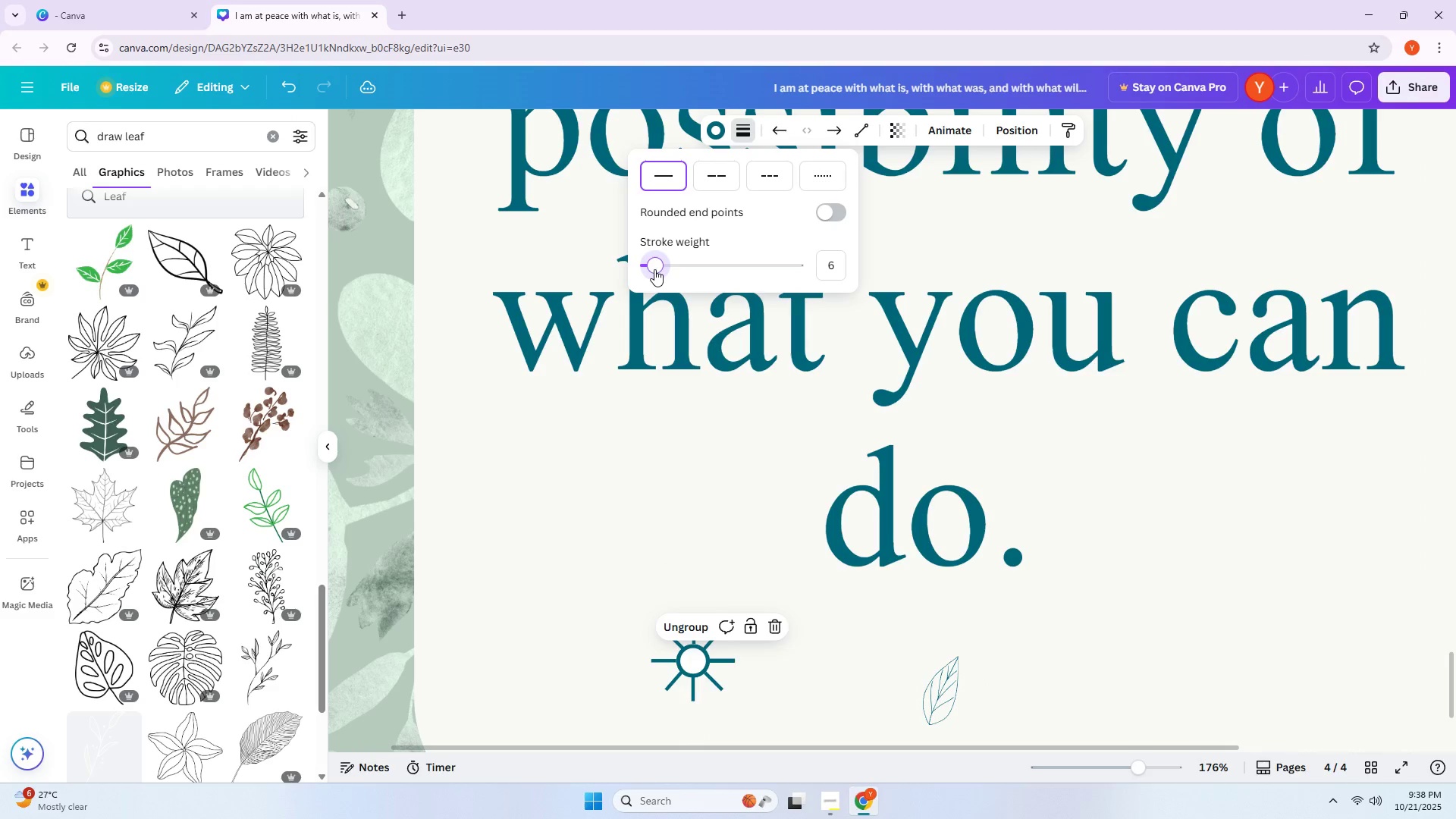 
double_click([702, 667])
 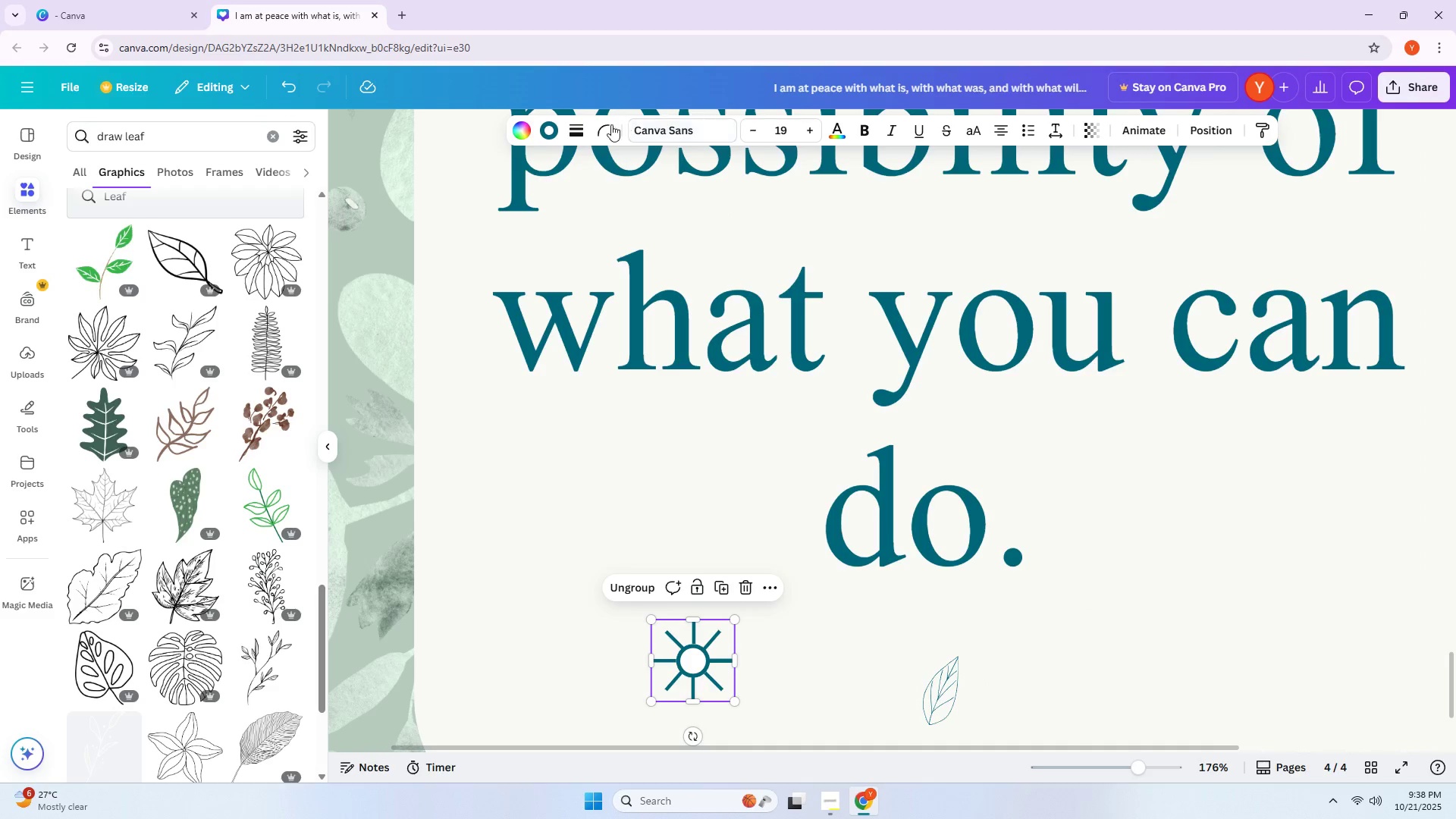 
left_click([579, 133])
 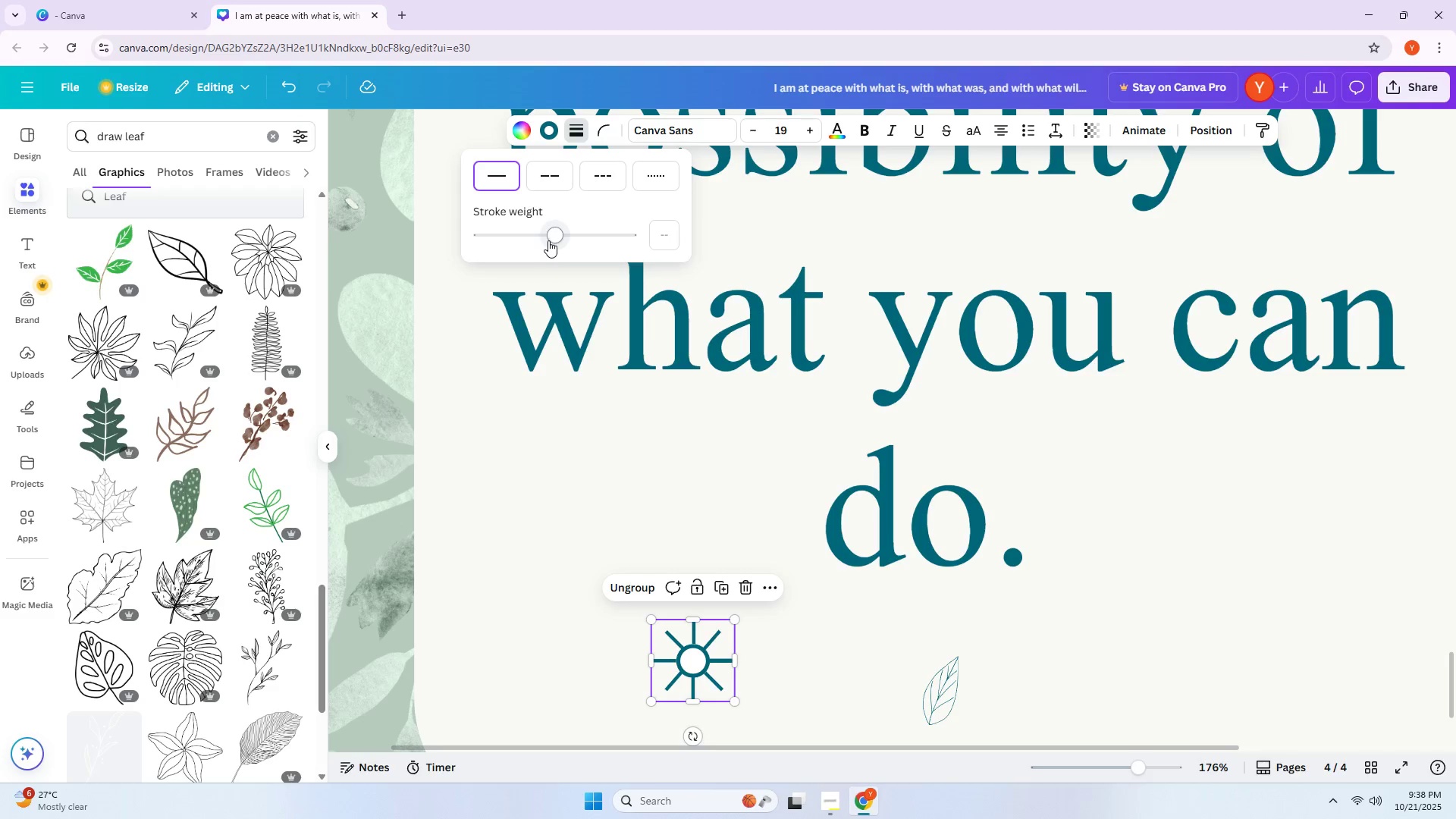 
left_click_drag(start_coordinate=[548, 240], to_coordinate=[480, 245])
 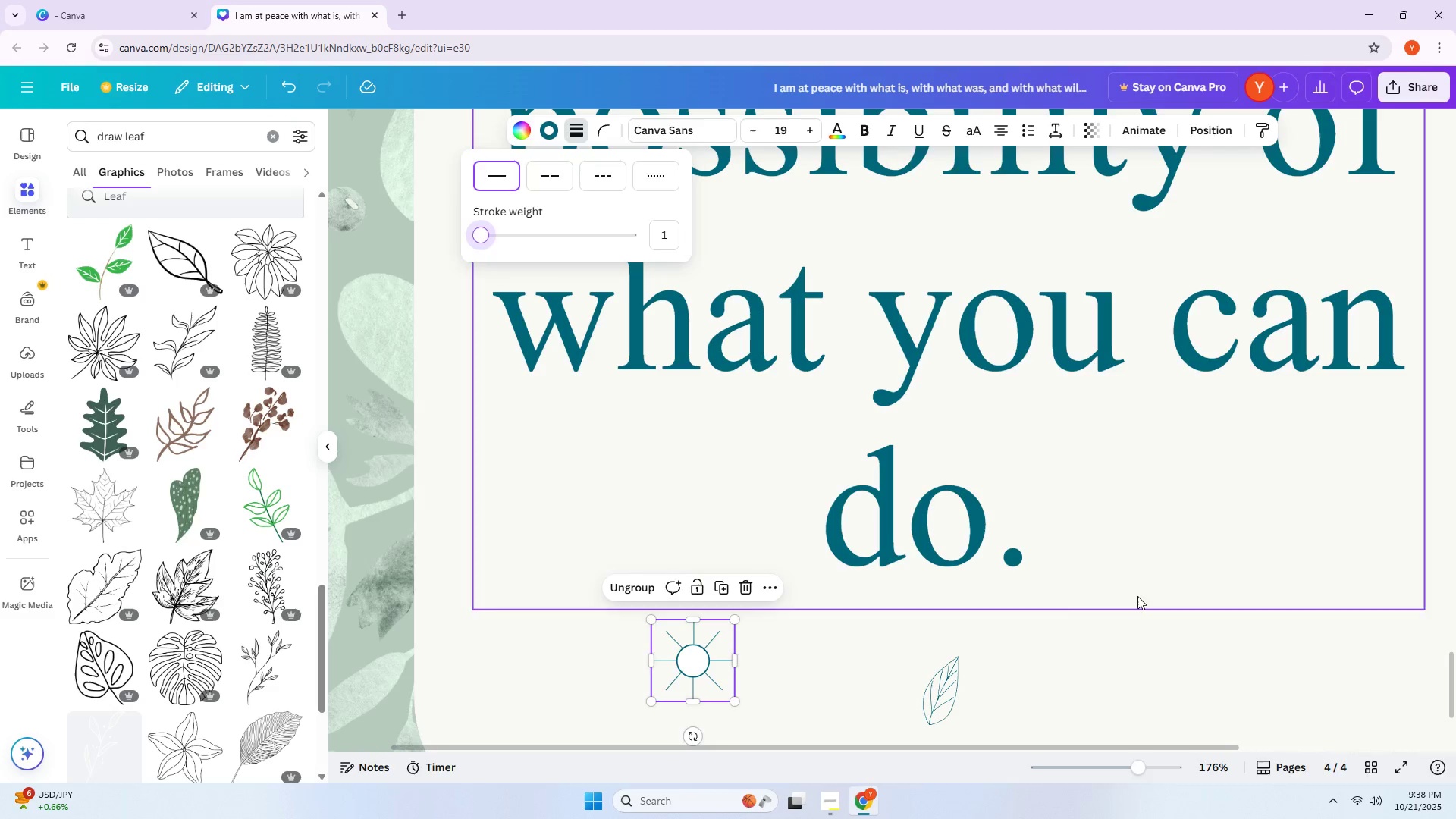 
left_click([1170, 623])
 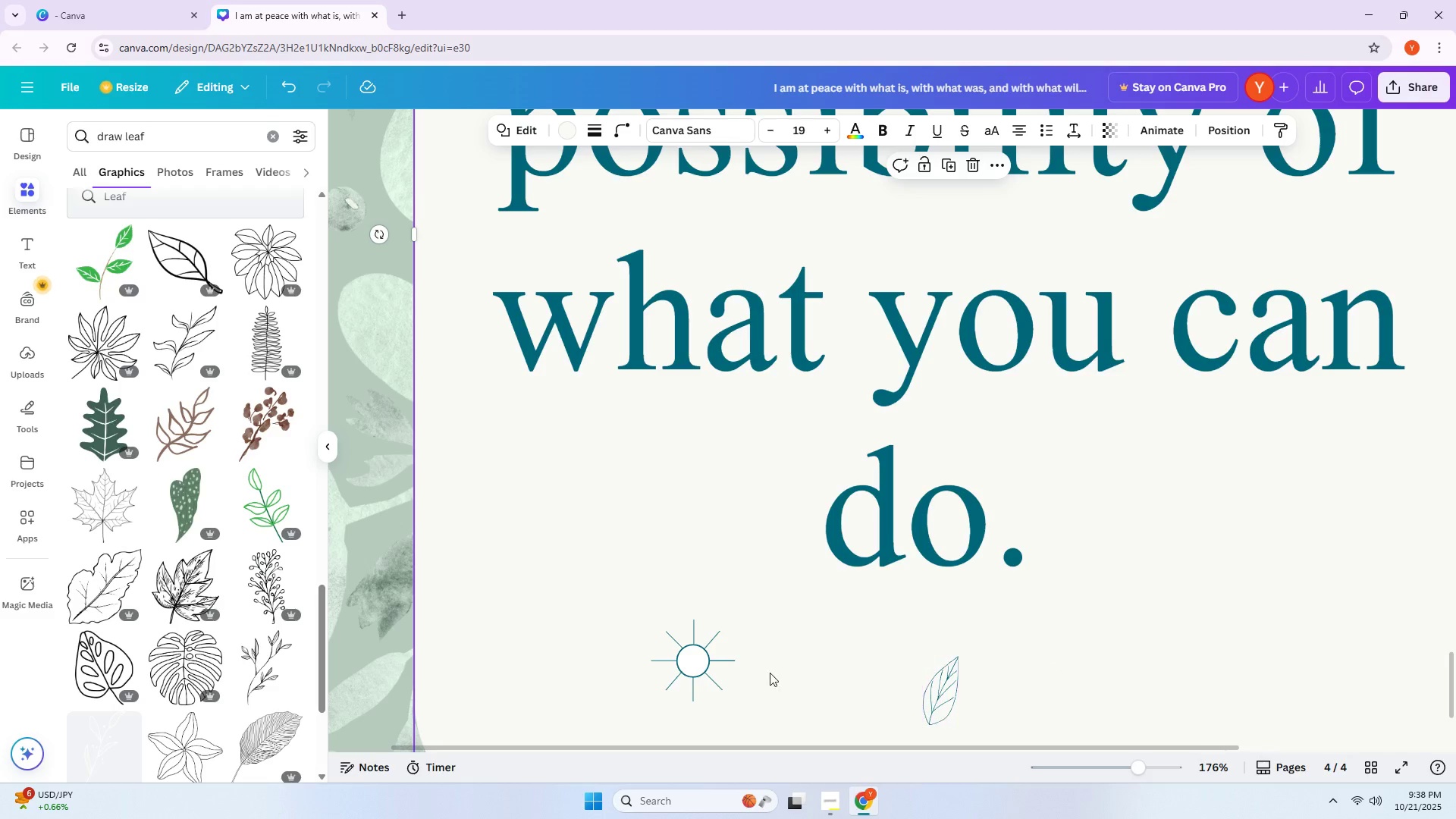 
left_click_drag(start_coordinate=[705, 676], to_coordinate=[786, 667])
 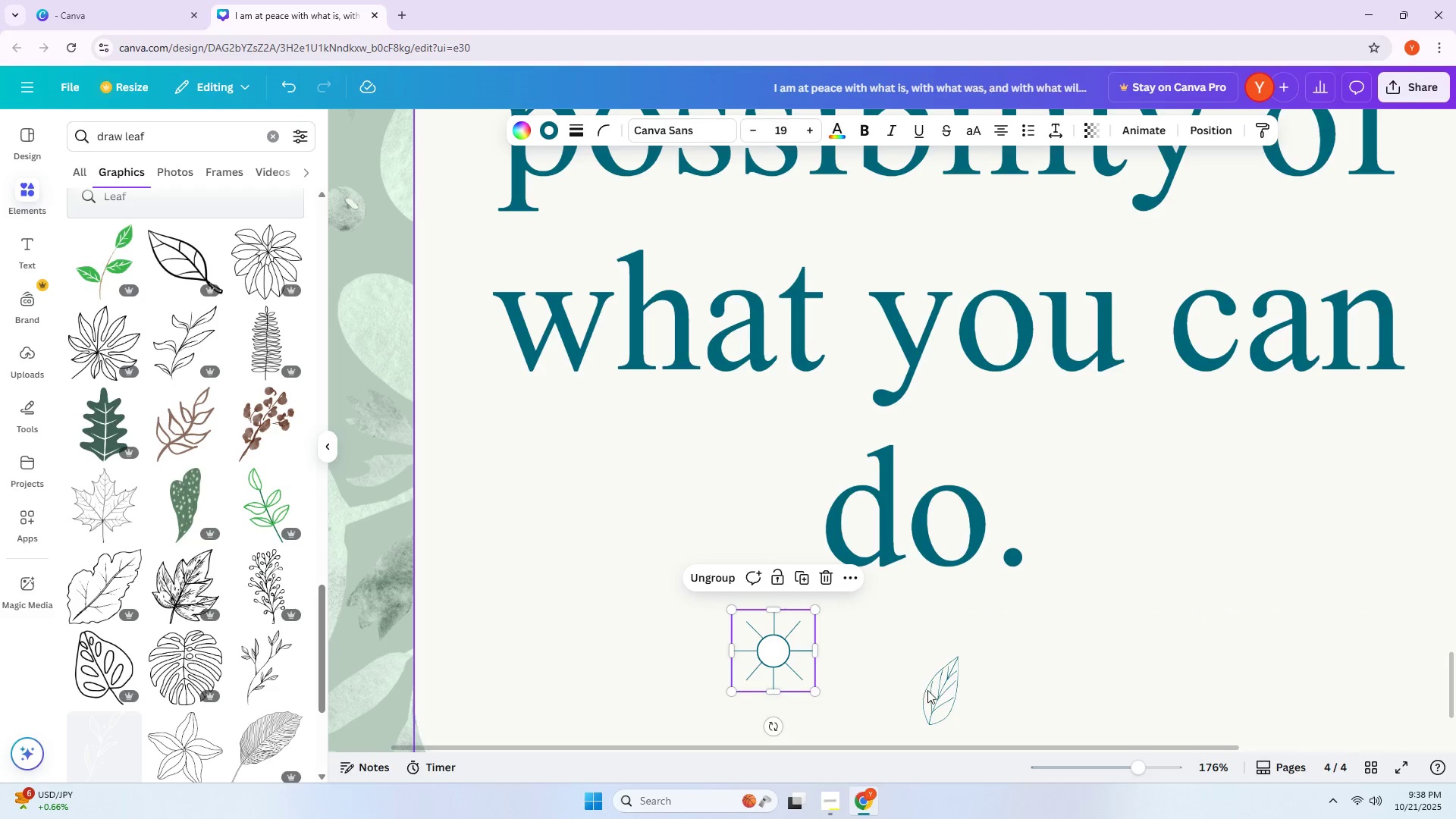 
left_click_drag(start_coordinate=[943, 694], to_coordinate=[909, 640])
 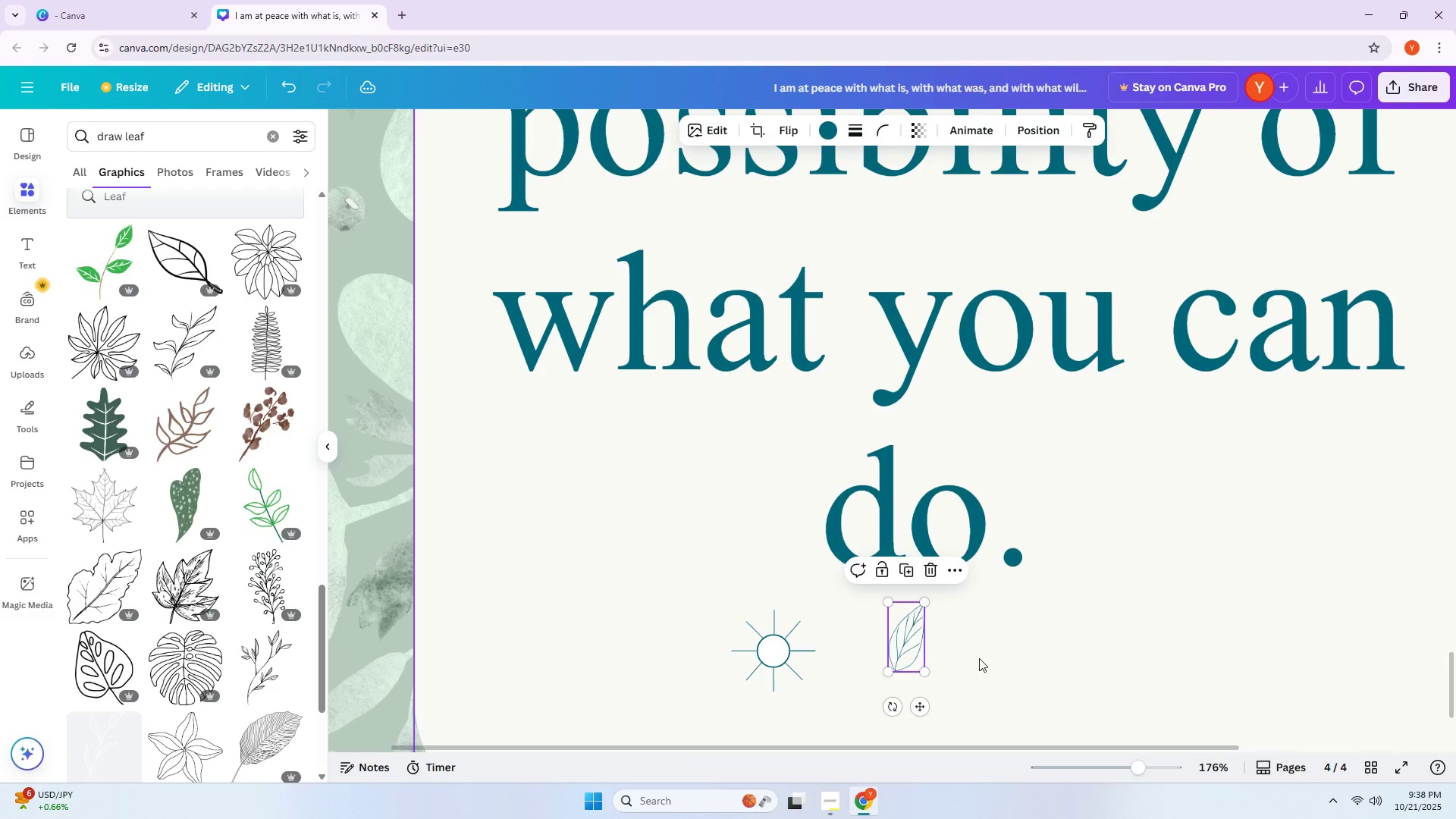 
left_click_drag(start_coordinate=[908, 649], to_coordinate=[920, 661])
 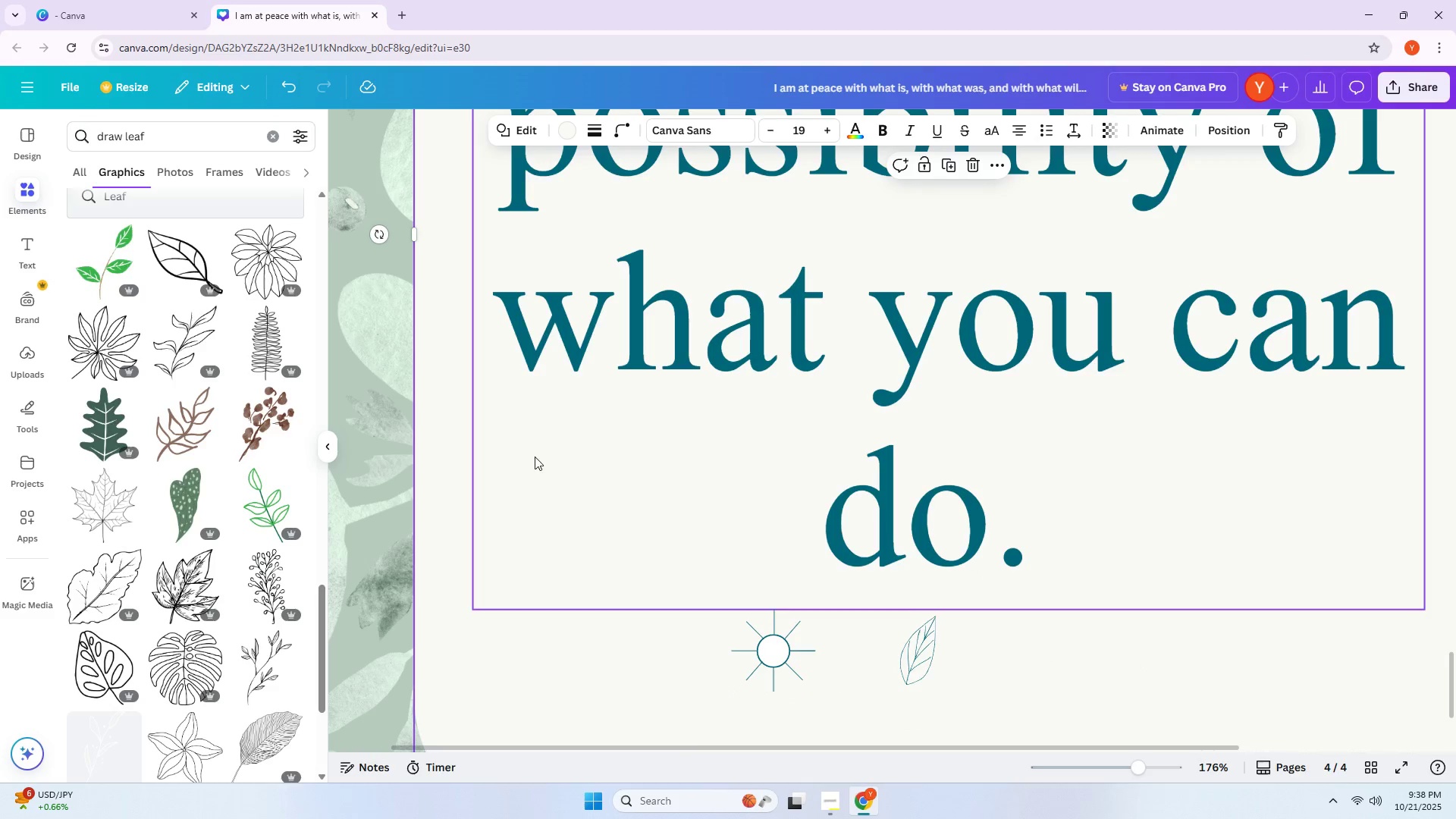 
left_click([151, 144])
 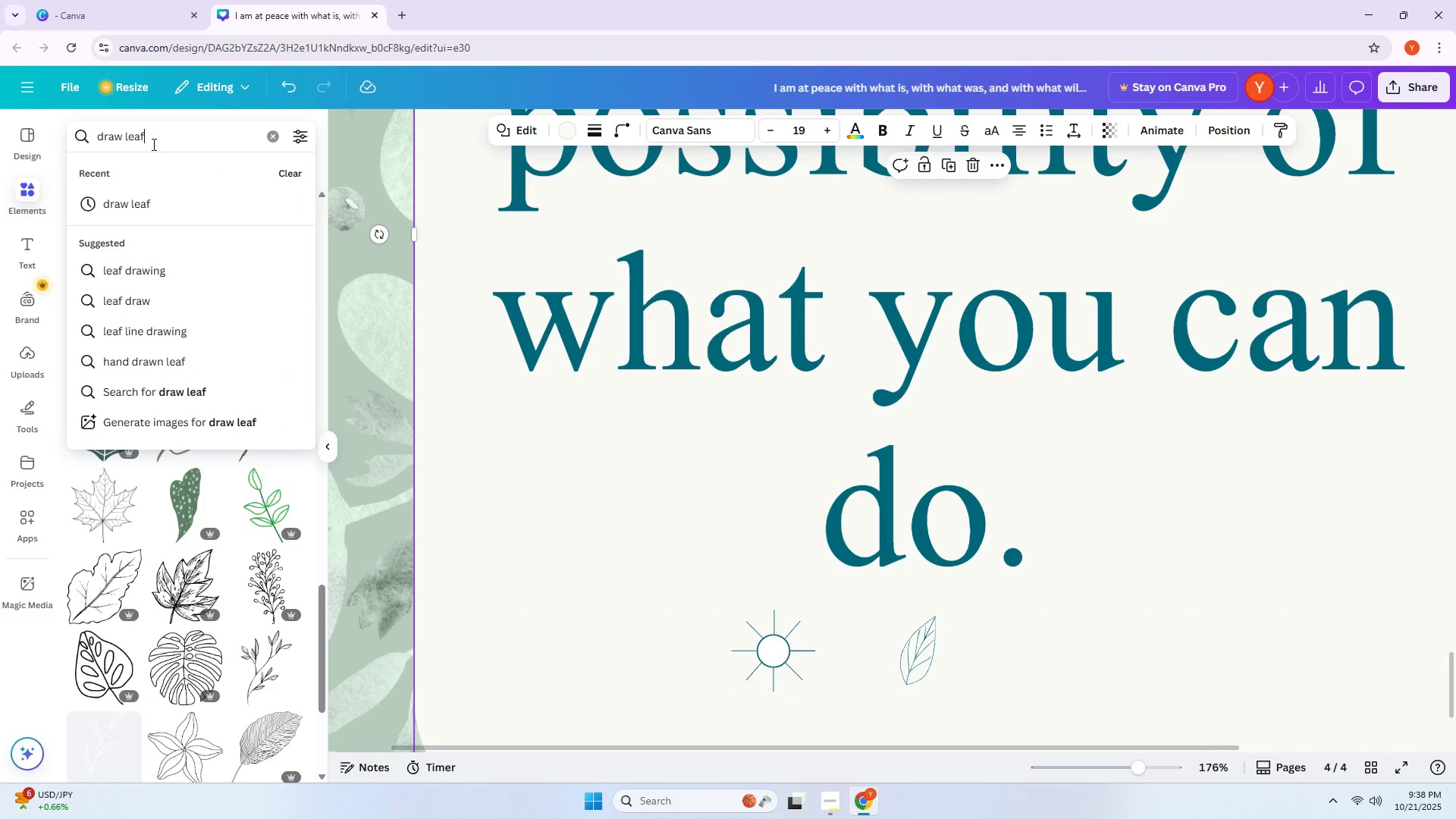 
left_click_drag(start_coordinate=[153, 144], to_coordinate=[123, 149])
 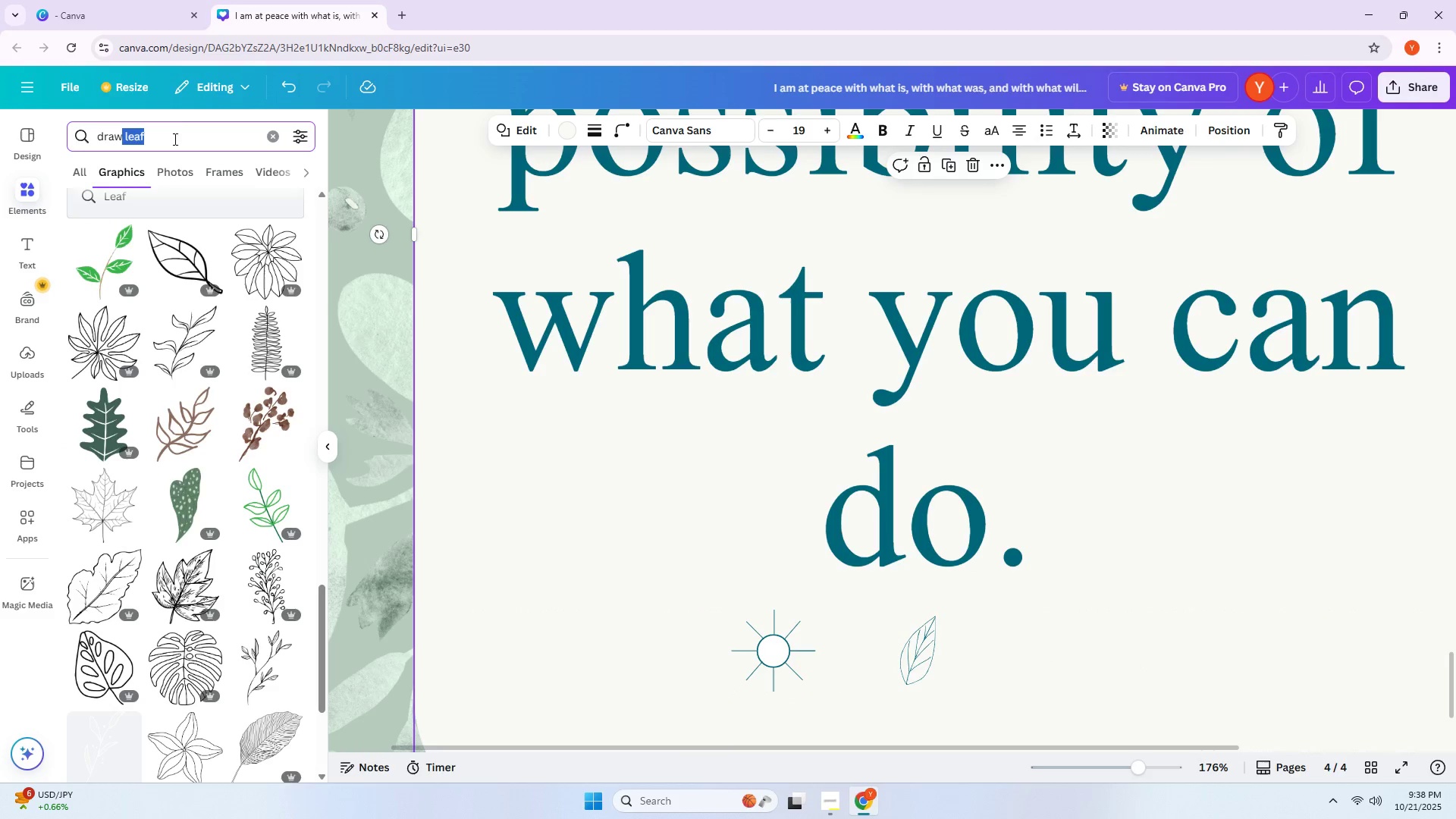 
left_click([174, 139])
 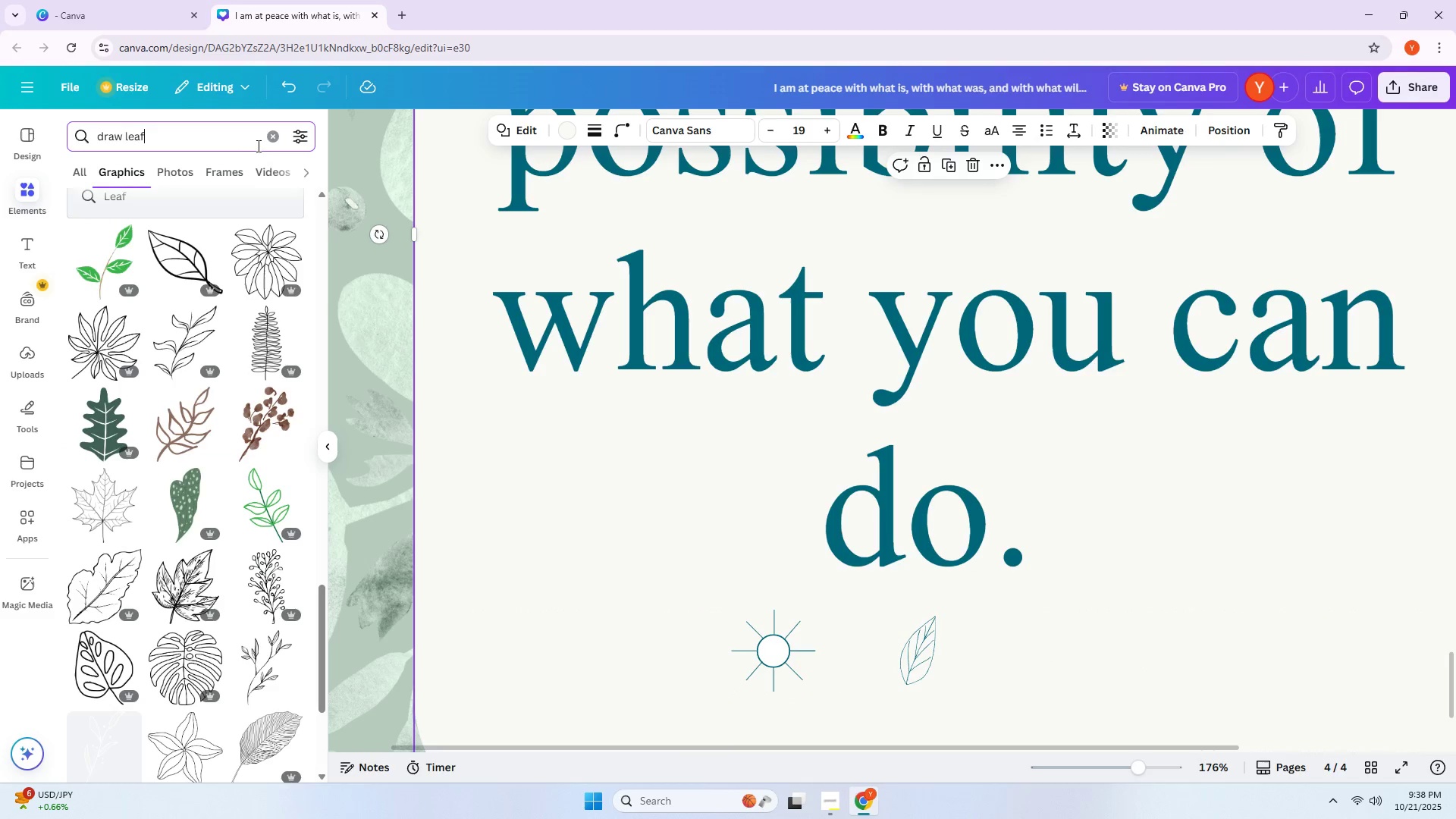 
key(Backspace)
key(Backspace)
key(Backspace)
type(h)
key(Backspace)
type(h)
key(Backspace)
type(a)
key(Backspace)
key(Backspace)
type(gal)
key(Backspace)
key(Backspace)
key(Backspace)
type(half moob)
 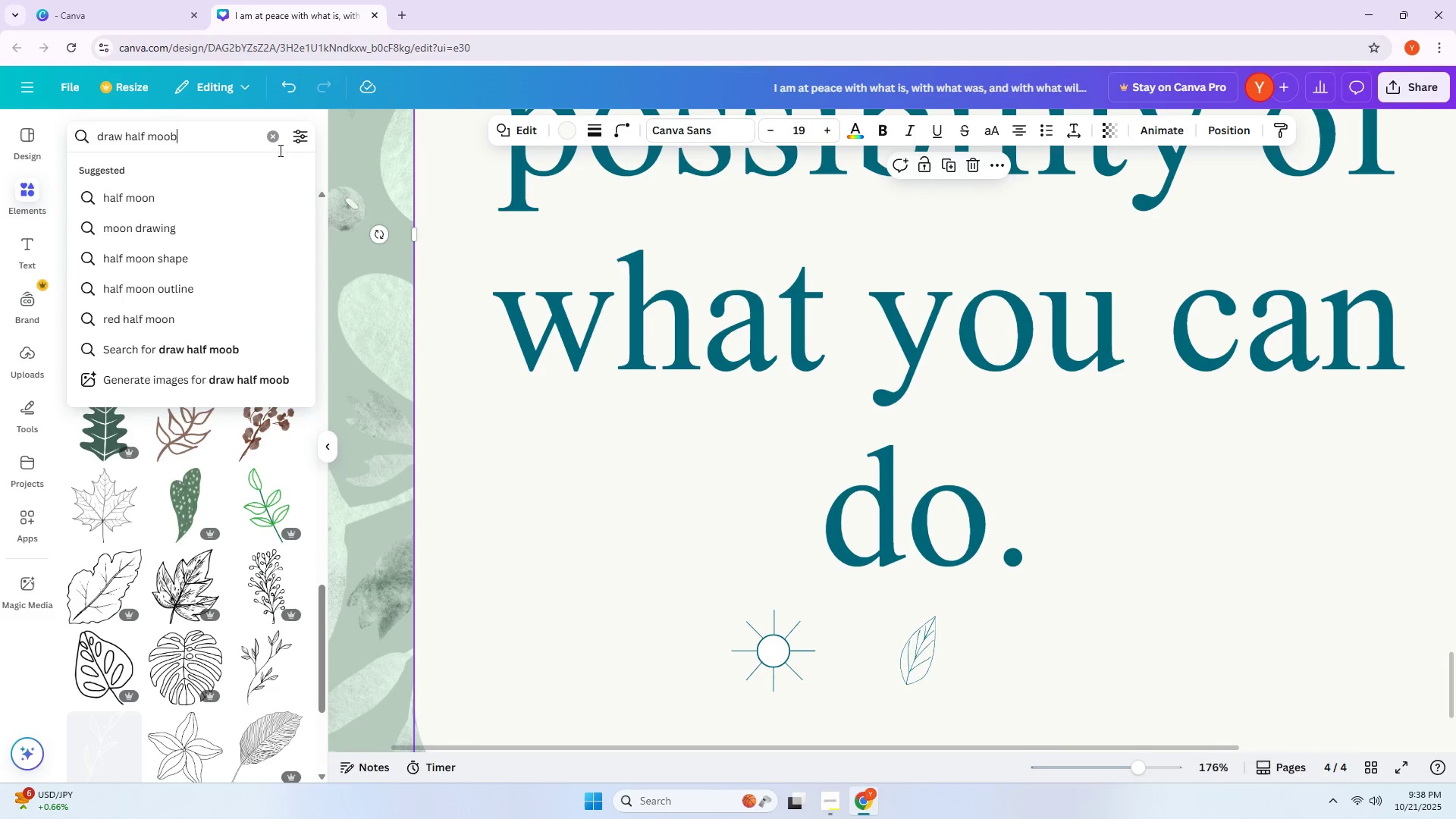 
key(Shift+Enter)
 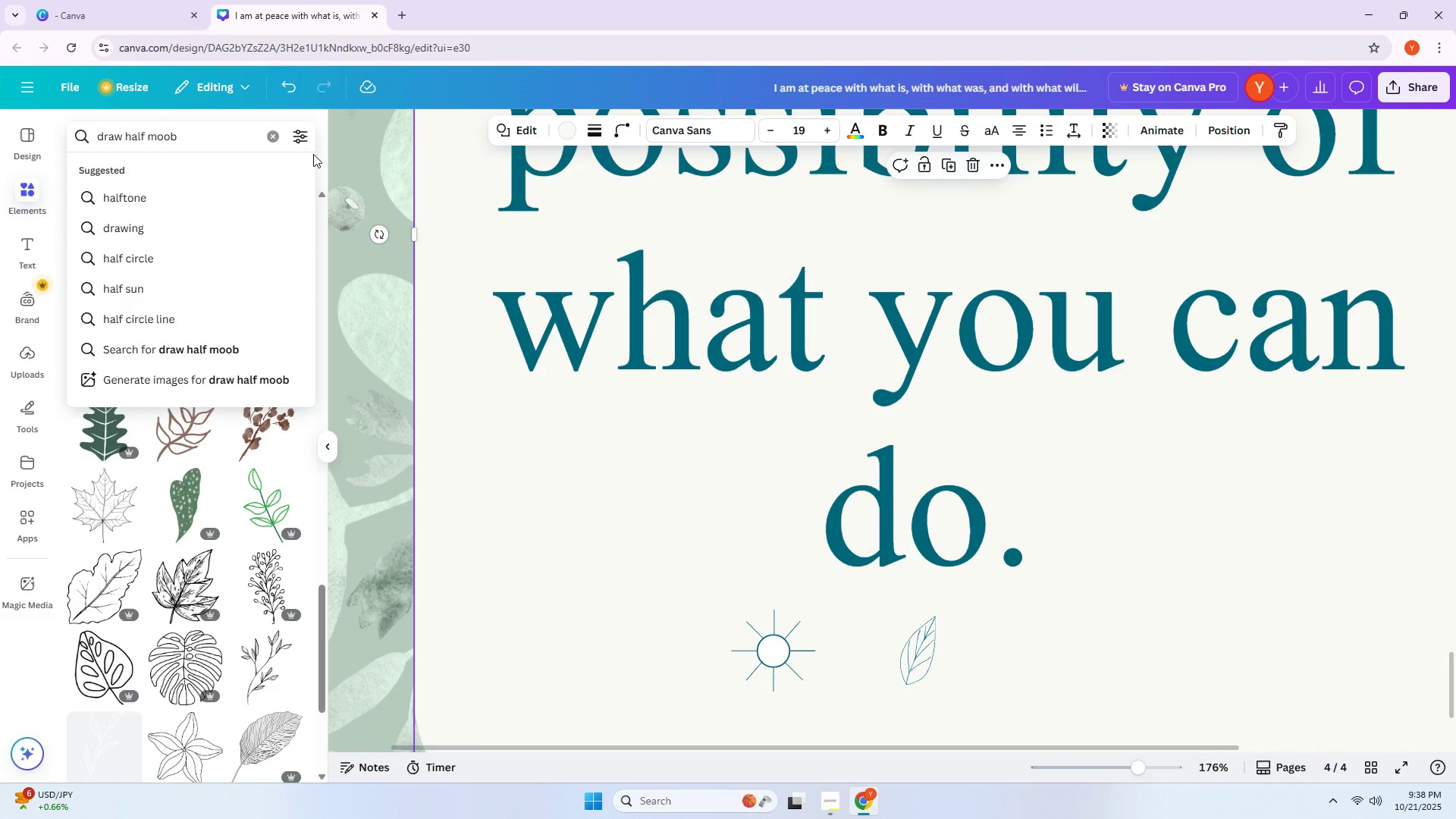 
left_click([208, 142])
 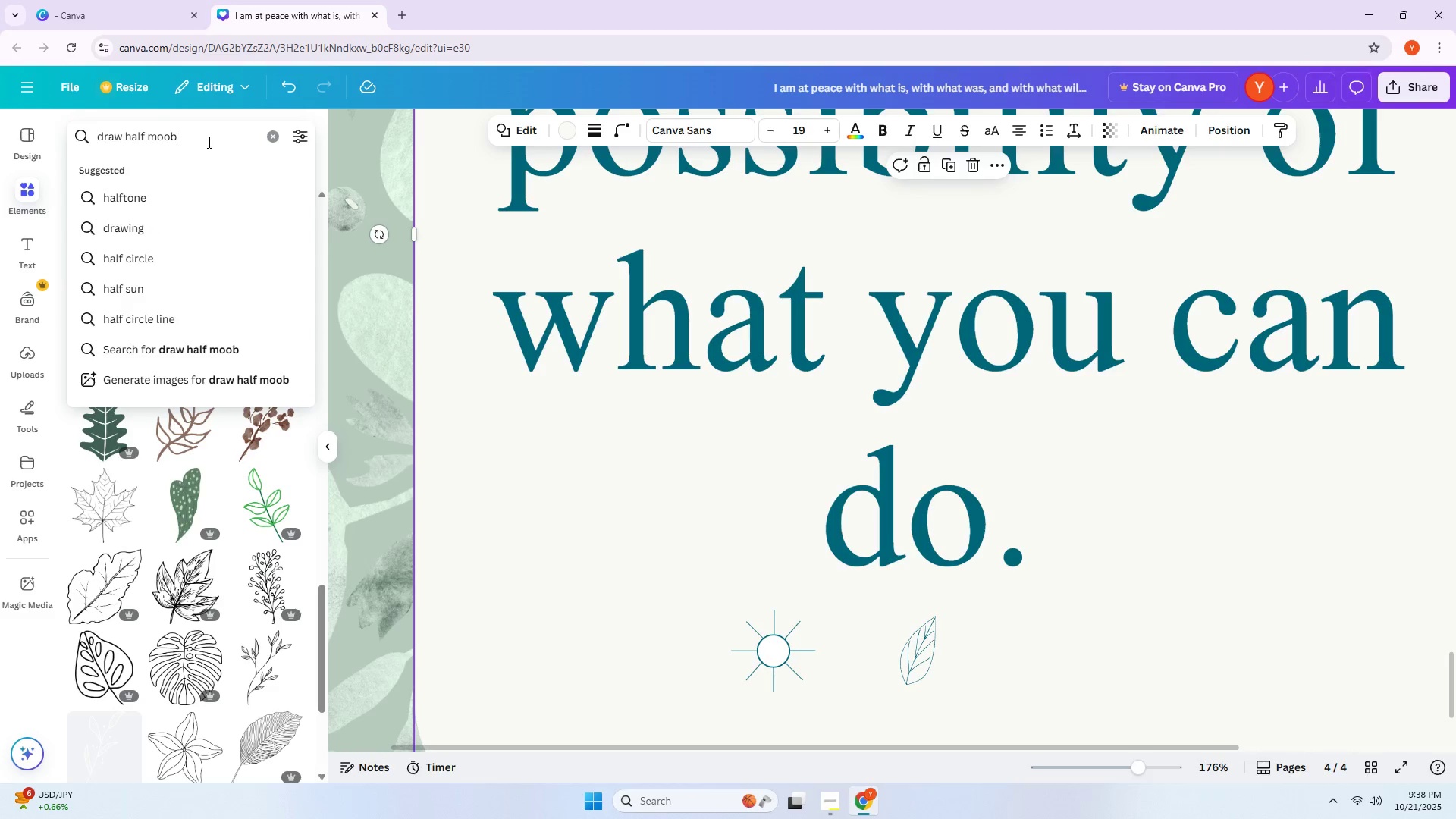 
key(Backspace)
 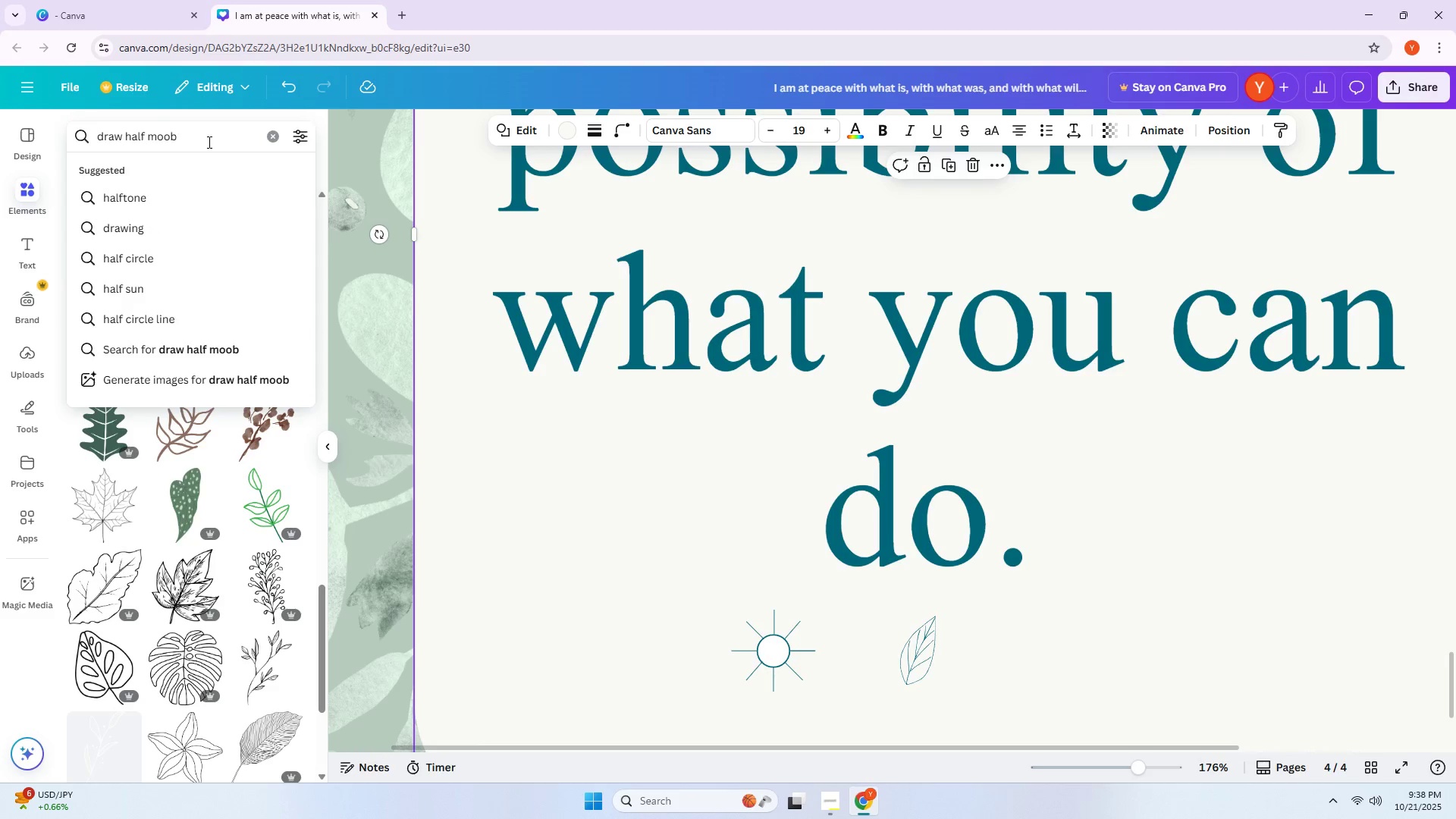 
key(N)
 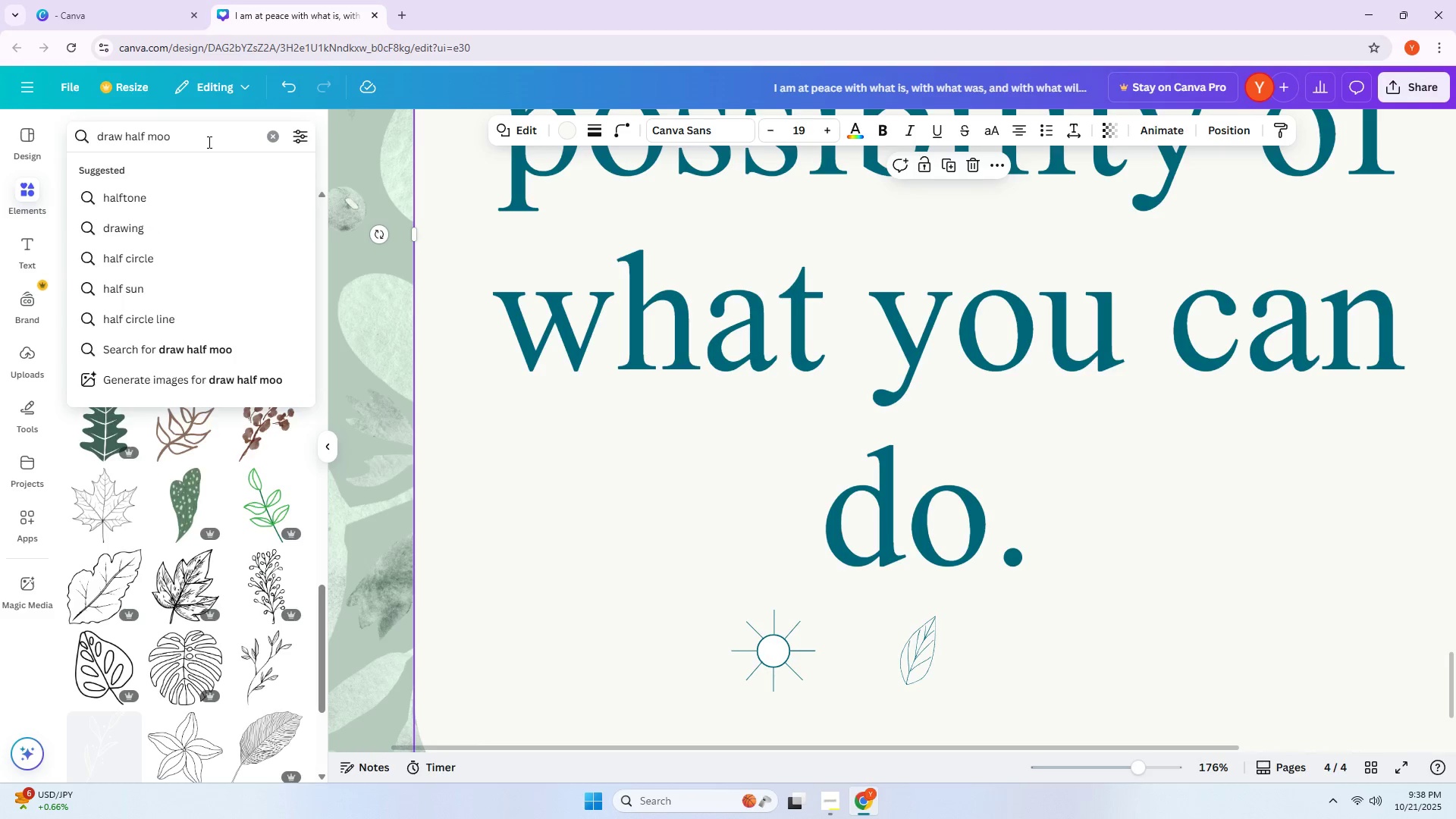 
key(Enter)
 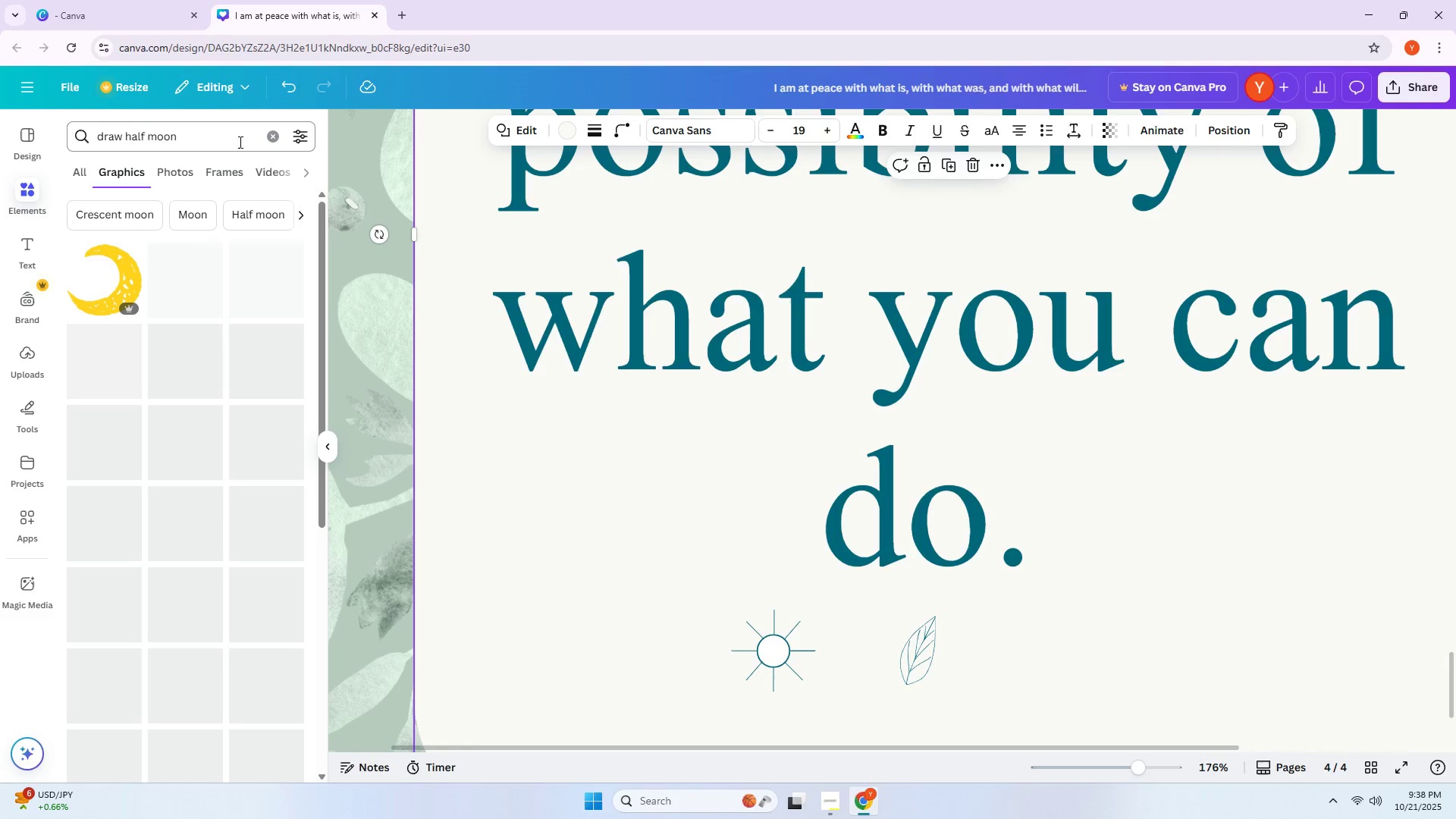 
mouse_move([246, 310])
 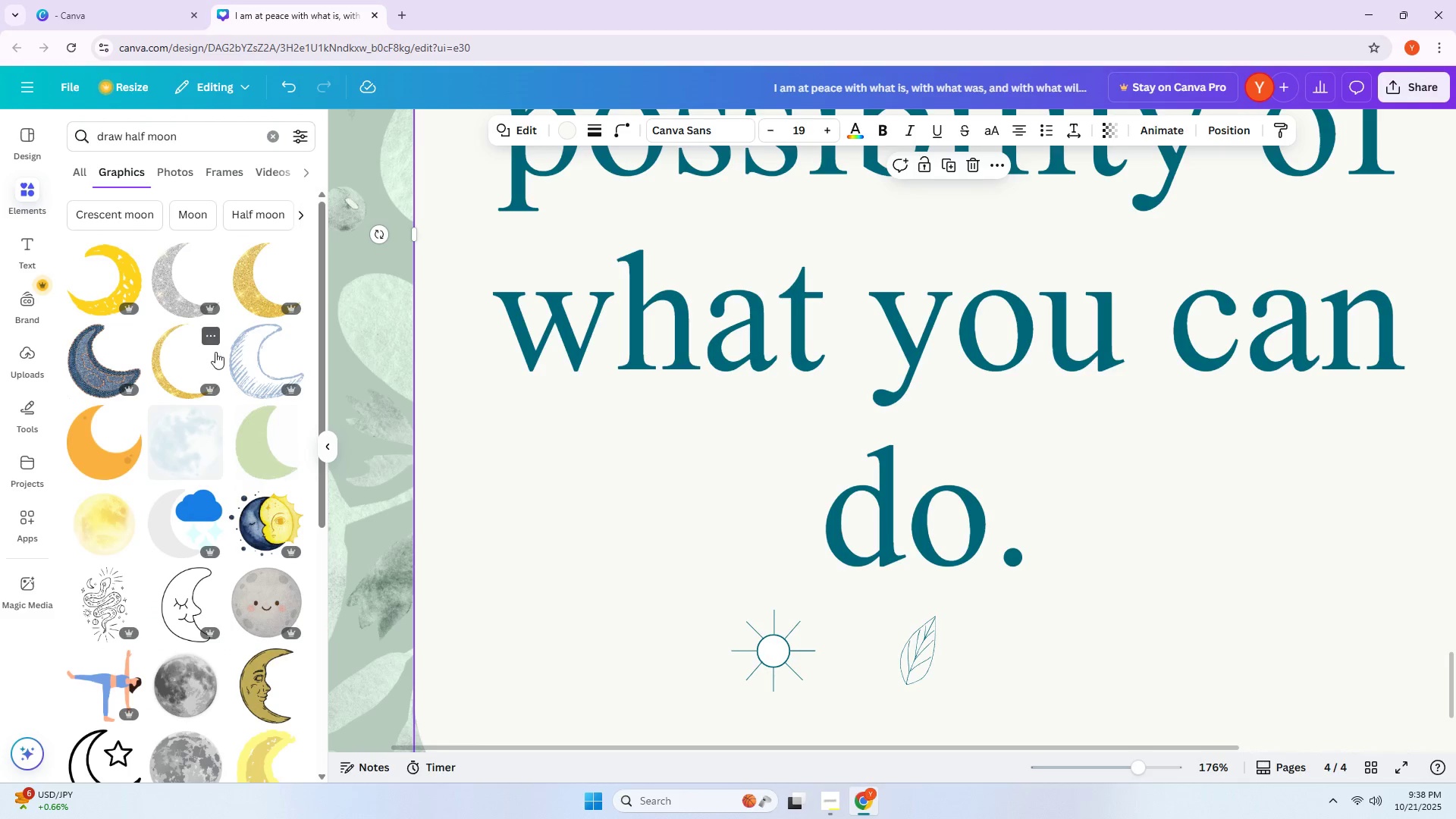 
scroll: coordinate [230, 455], scroll_direction: down, amount: 3.0
 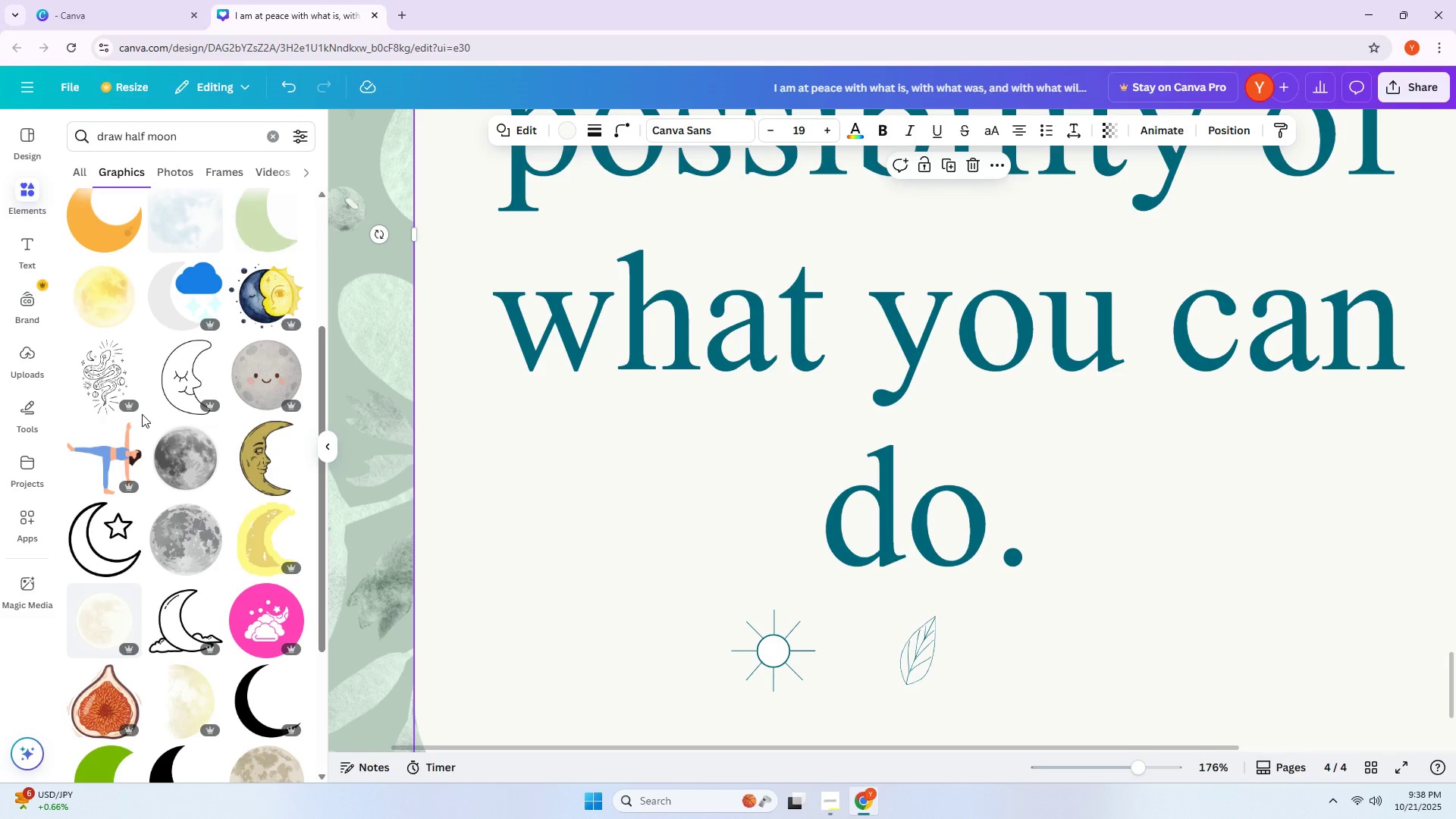 
mouse_move([154, 407])
 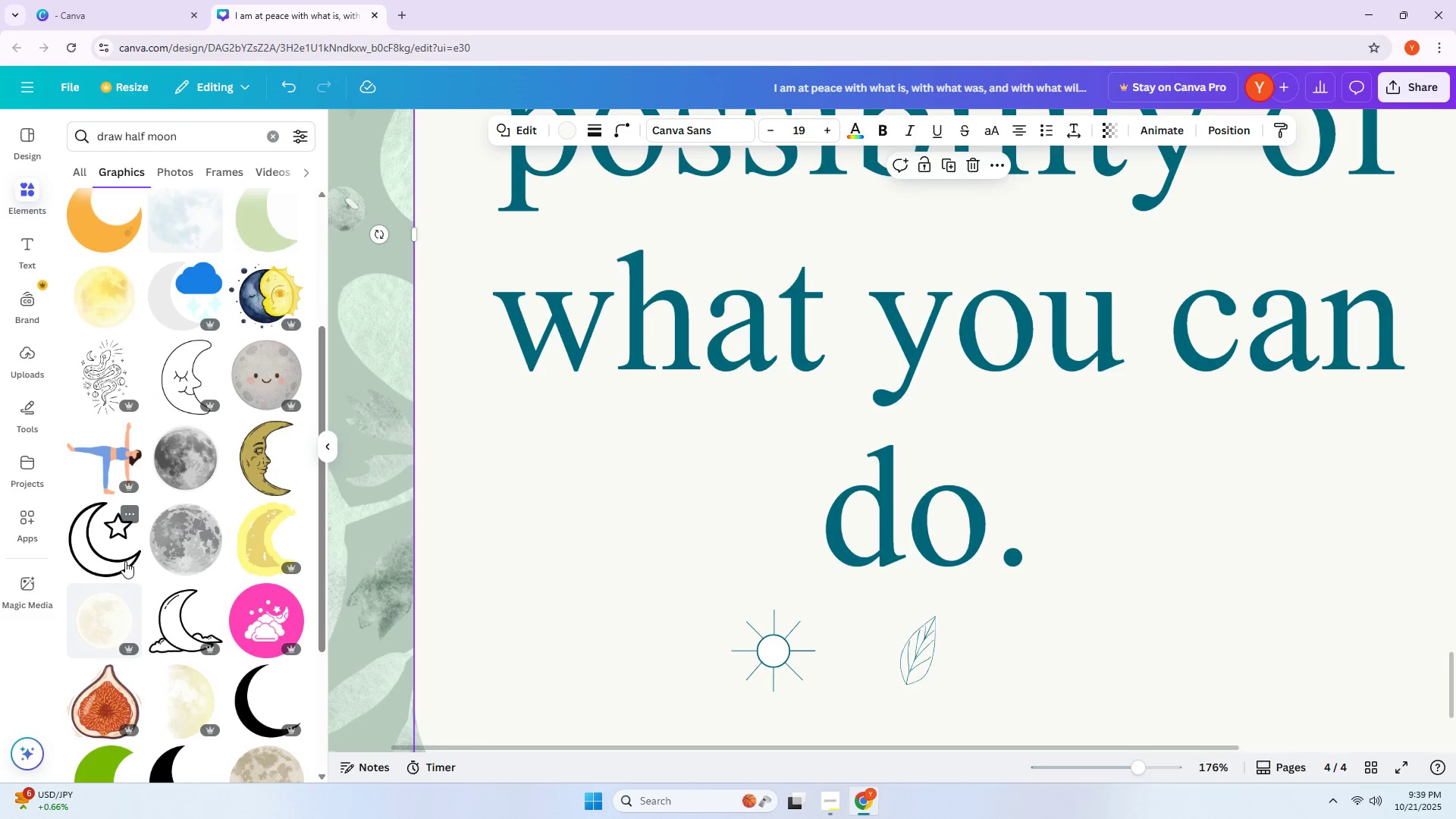 
left_click([116, 560])
 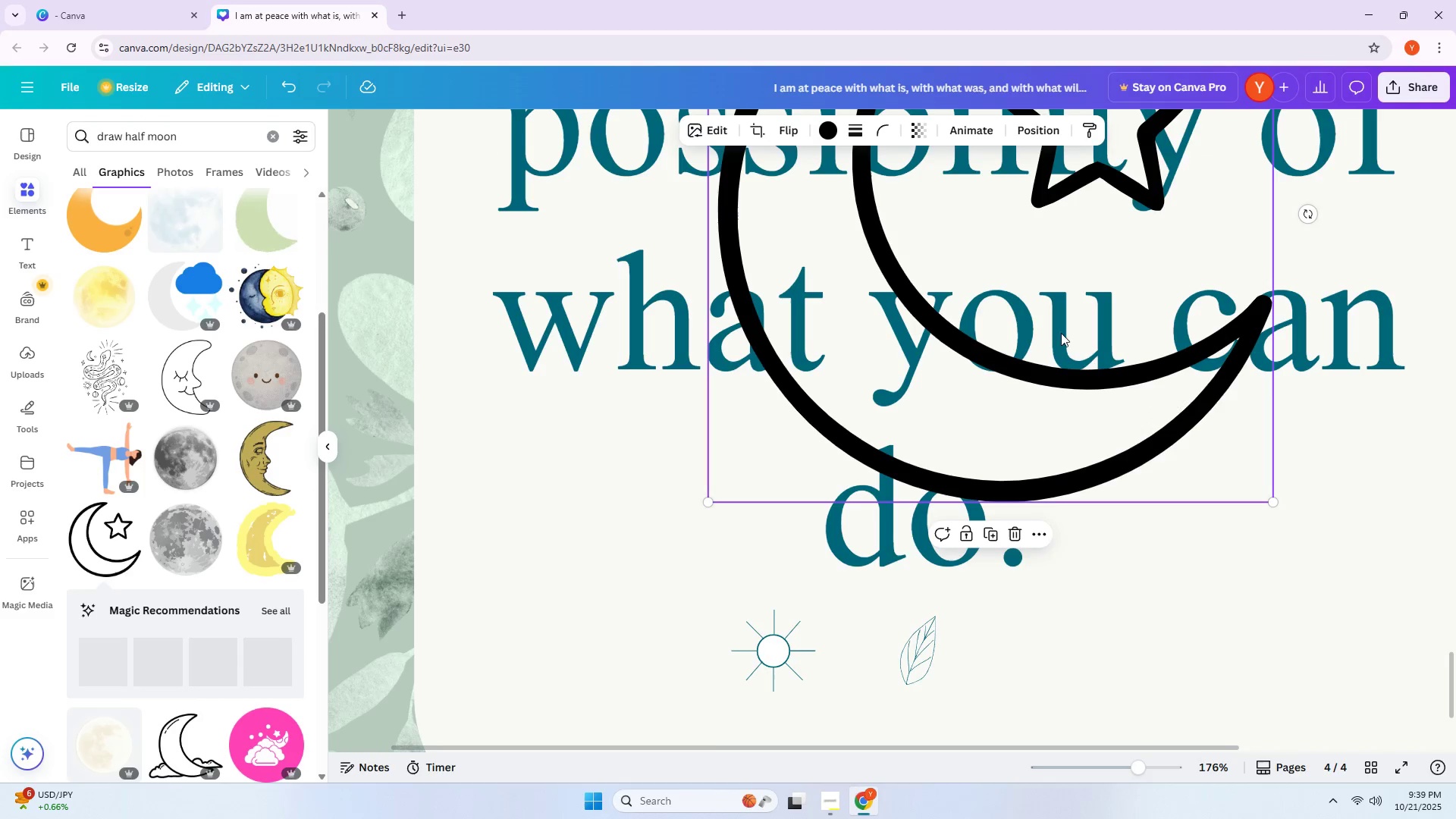 
left_click_drag(start_coordinate=[1019, 341], to_coordinate=[1021, 425])
 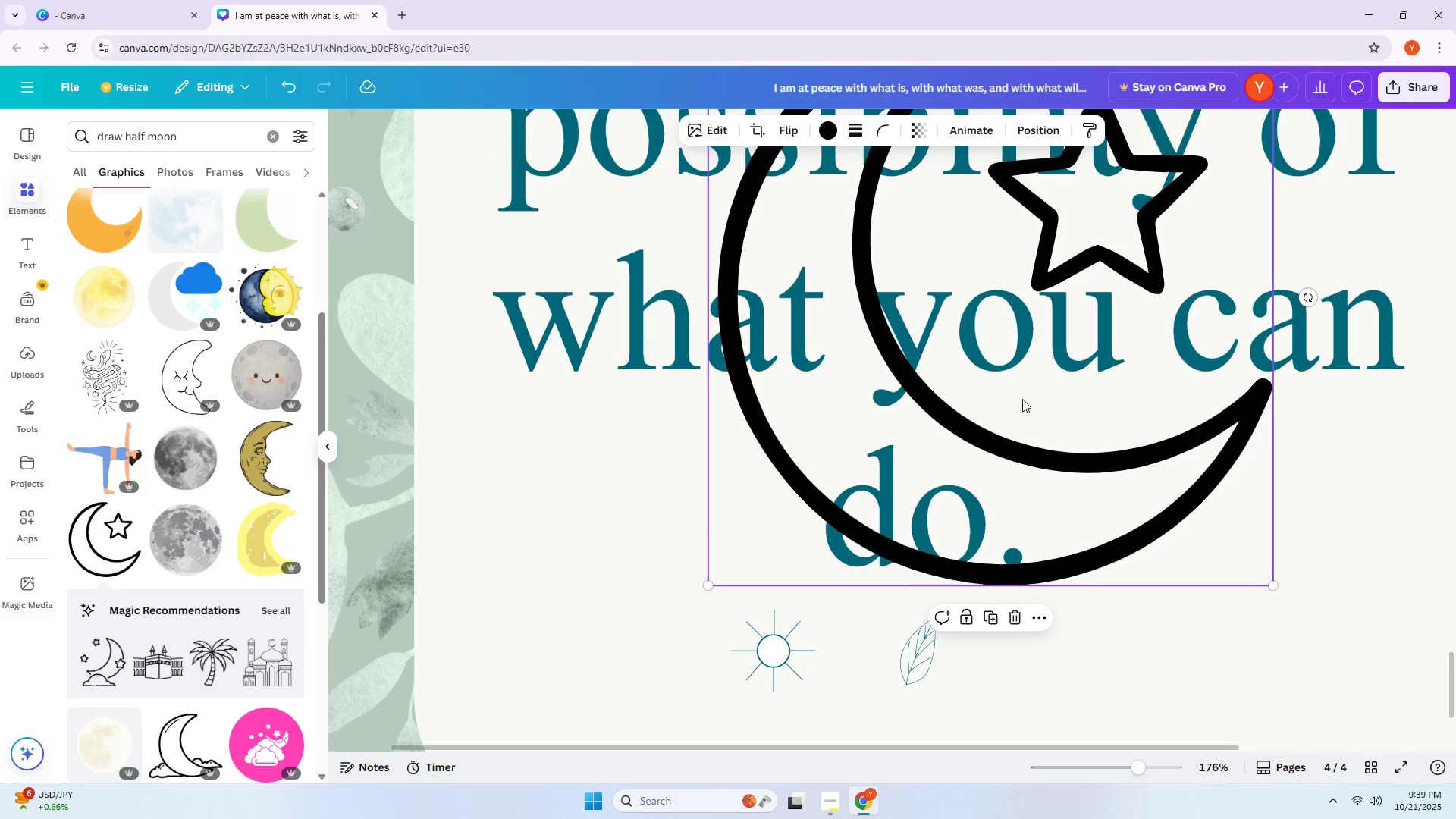 
hold_key(key=ControlLeft, duration=0.58)
scroll: coordinate [1023, 394], scroll_direction: down, amount: 3.0
 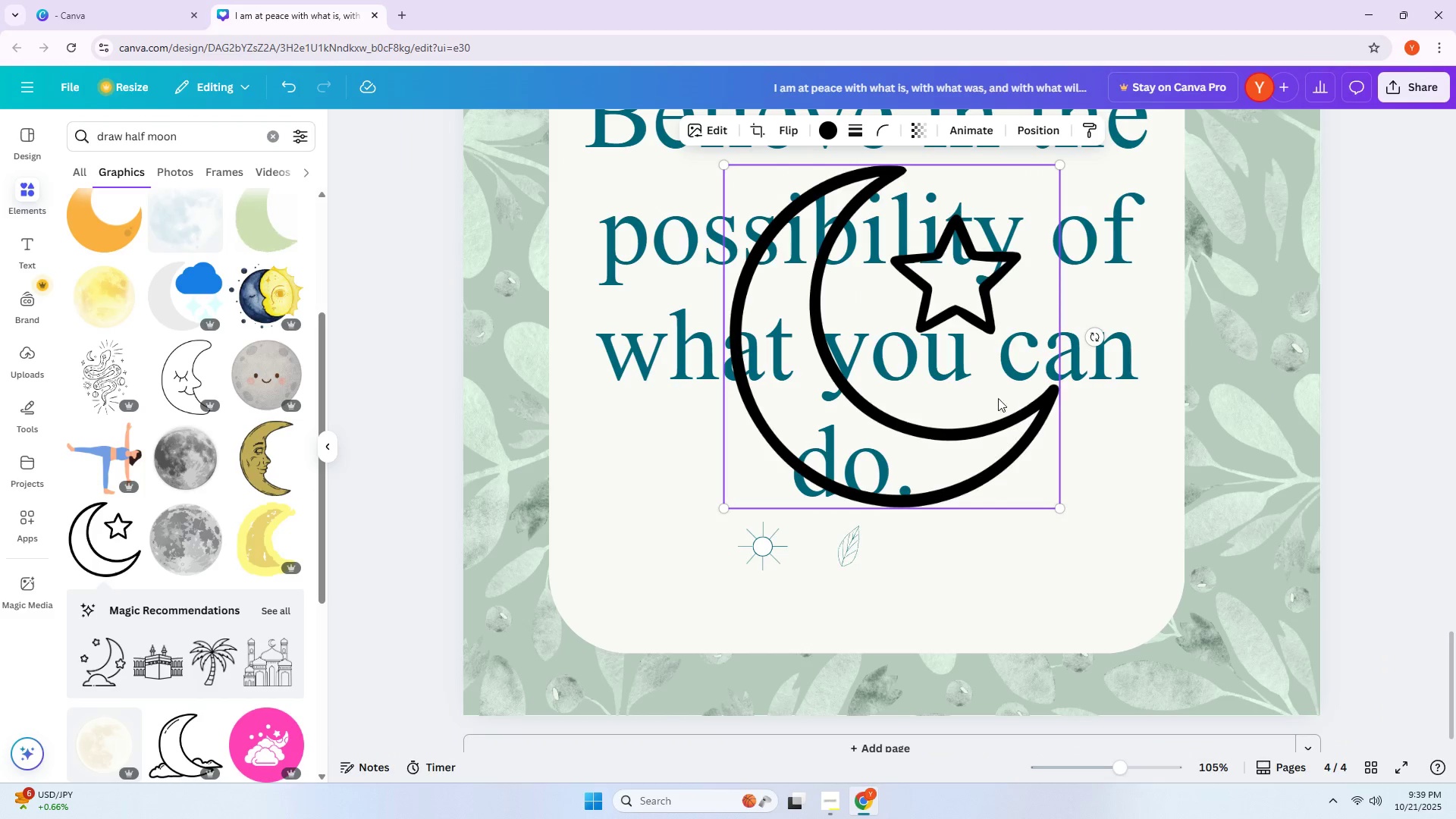 
left_click_drag(start_coordinate=[922, 439], to_coordinate=[981, 574])
 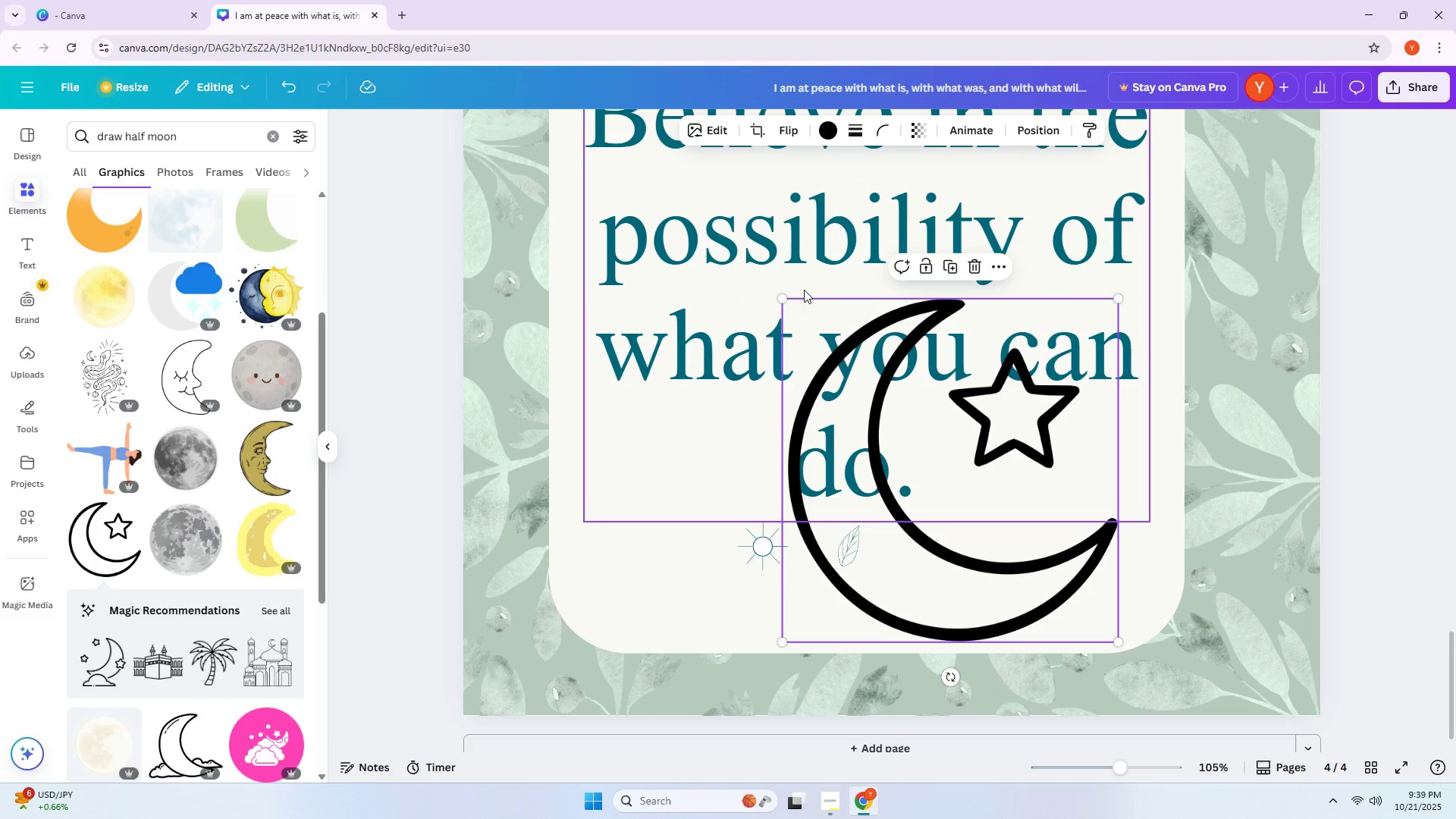 
left_click_drag(start_coordinate=[785, 297], to_coordinate=[937, 519])
 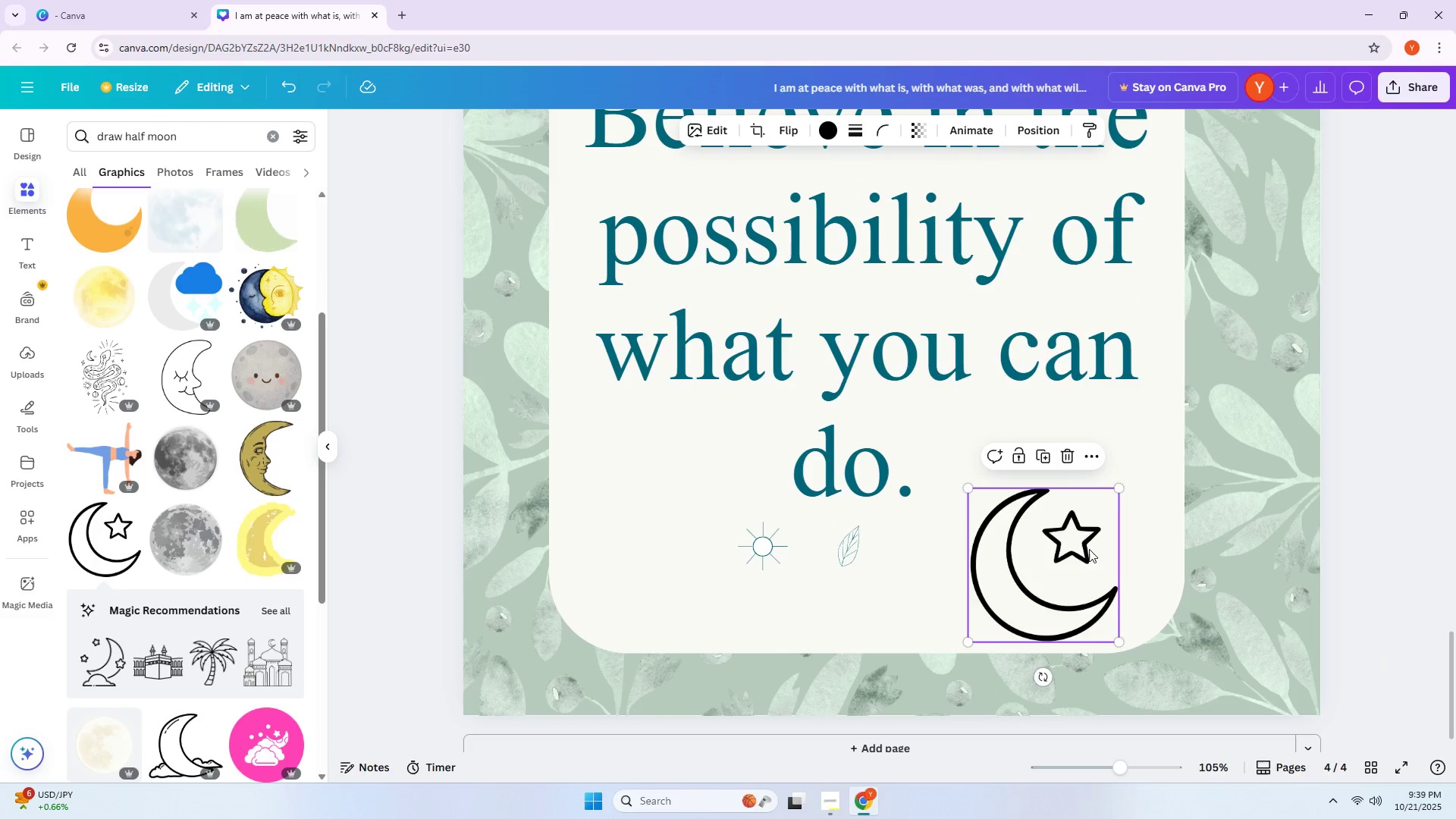 
hold_key(key=ControlLeft, duration=0.79)
scroll: coordinate [1091, 554], scroll_direction: up, amount: 4.0
 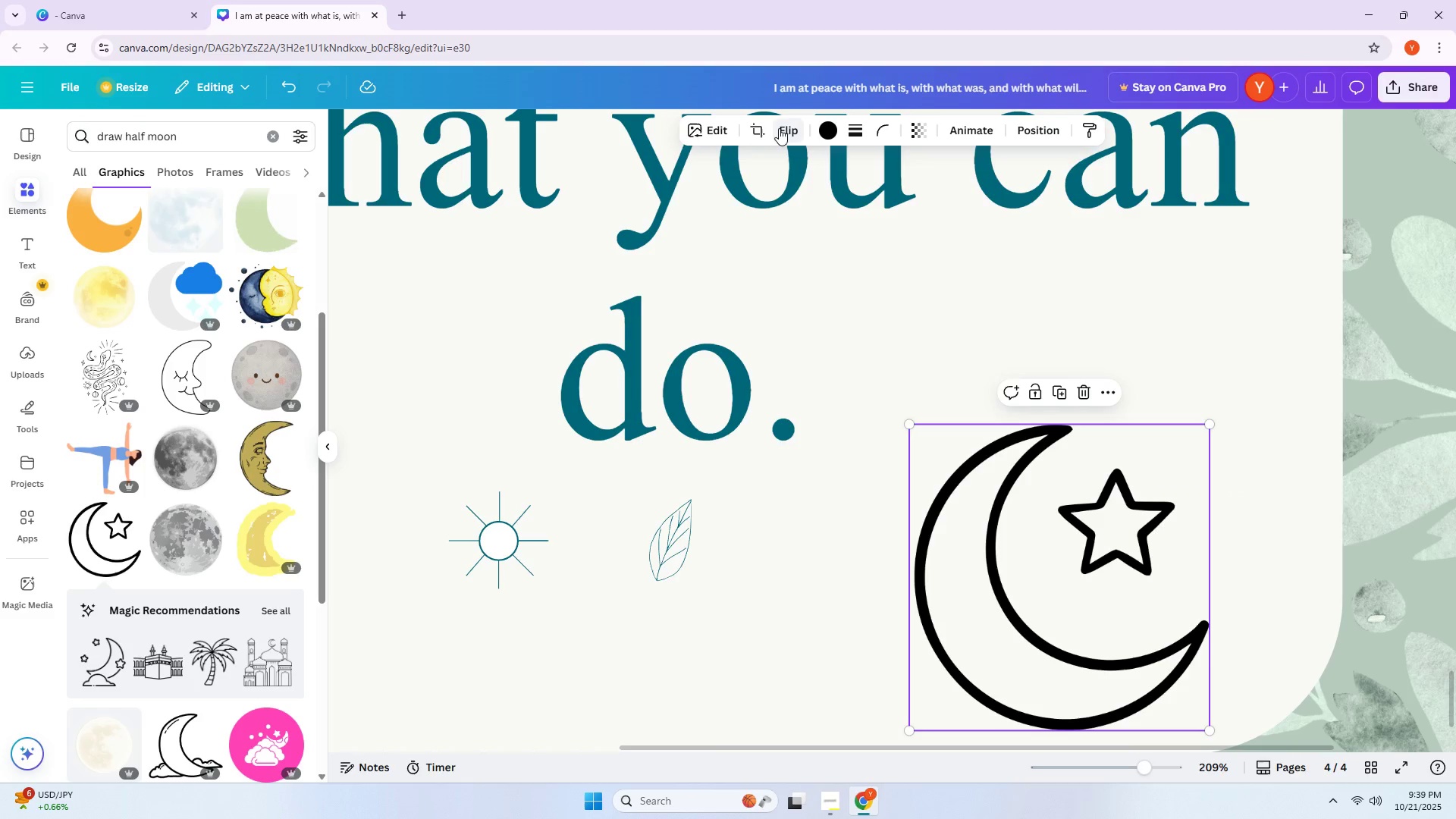 
left_click([755, 135])
 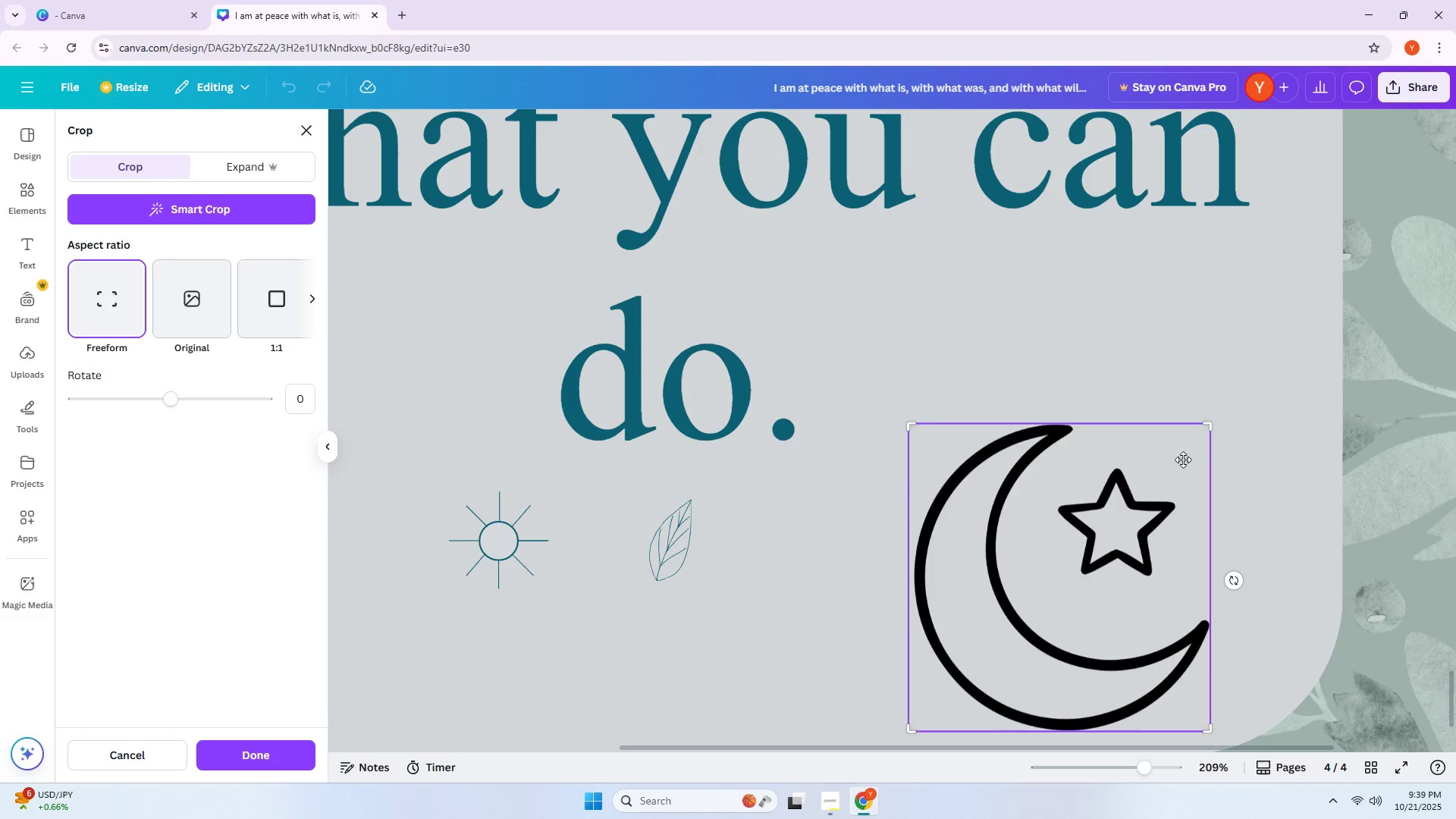 
wait(7.5)
 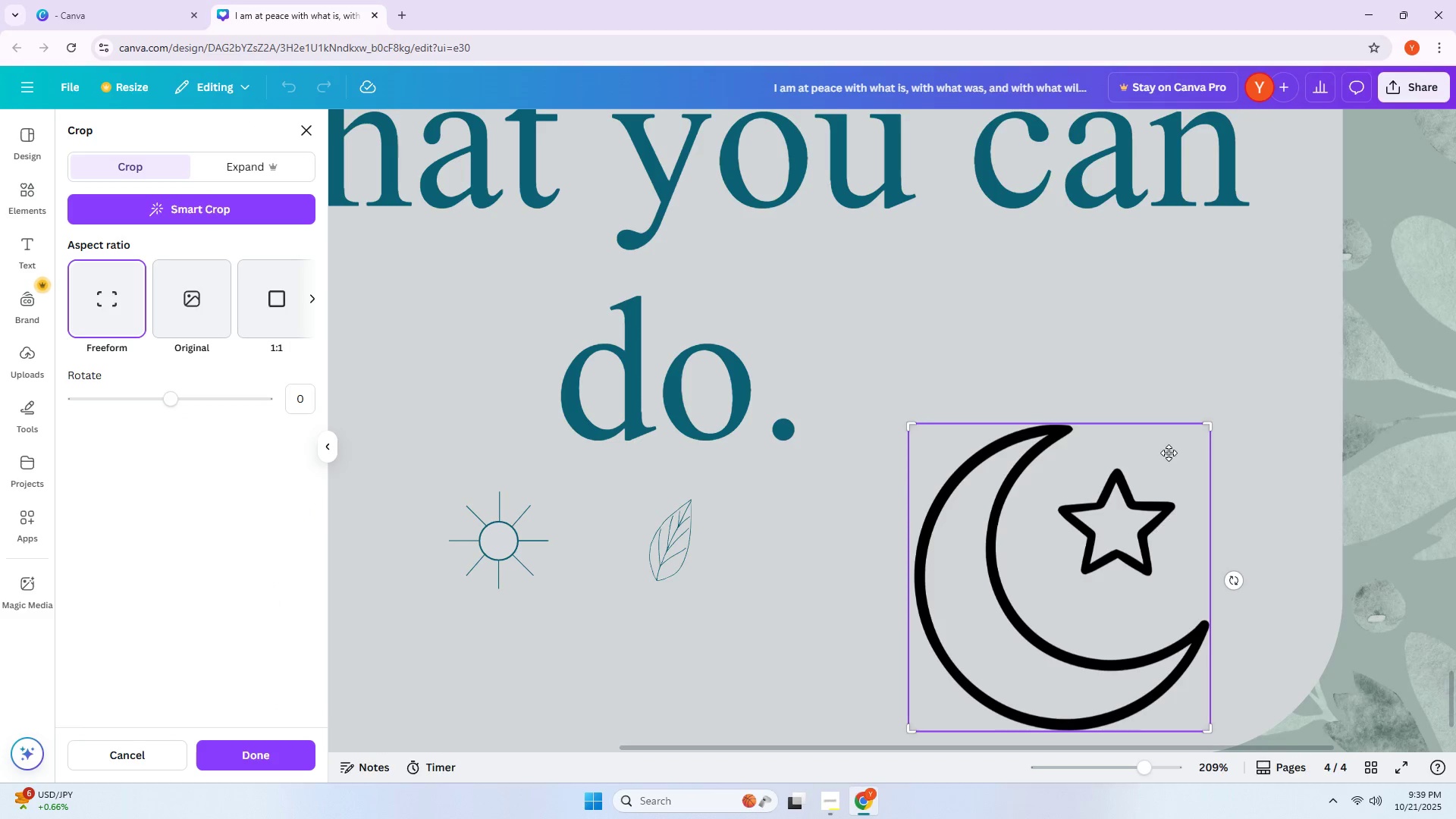 
left_click_drag(start_coordinate=[171, 406], to_coordinate=[192, 403])
 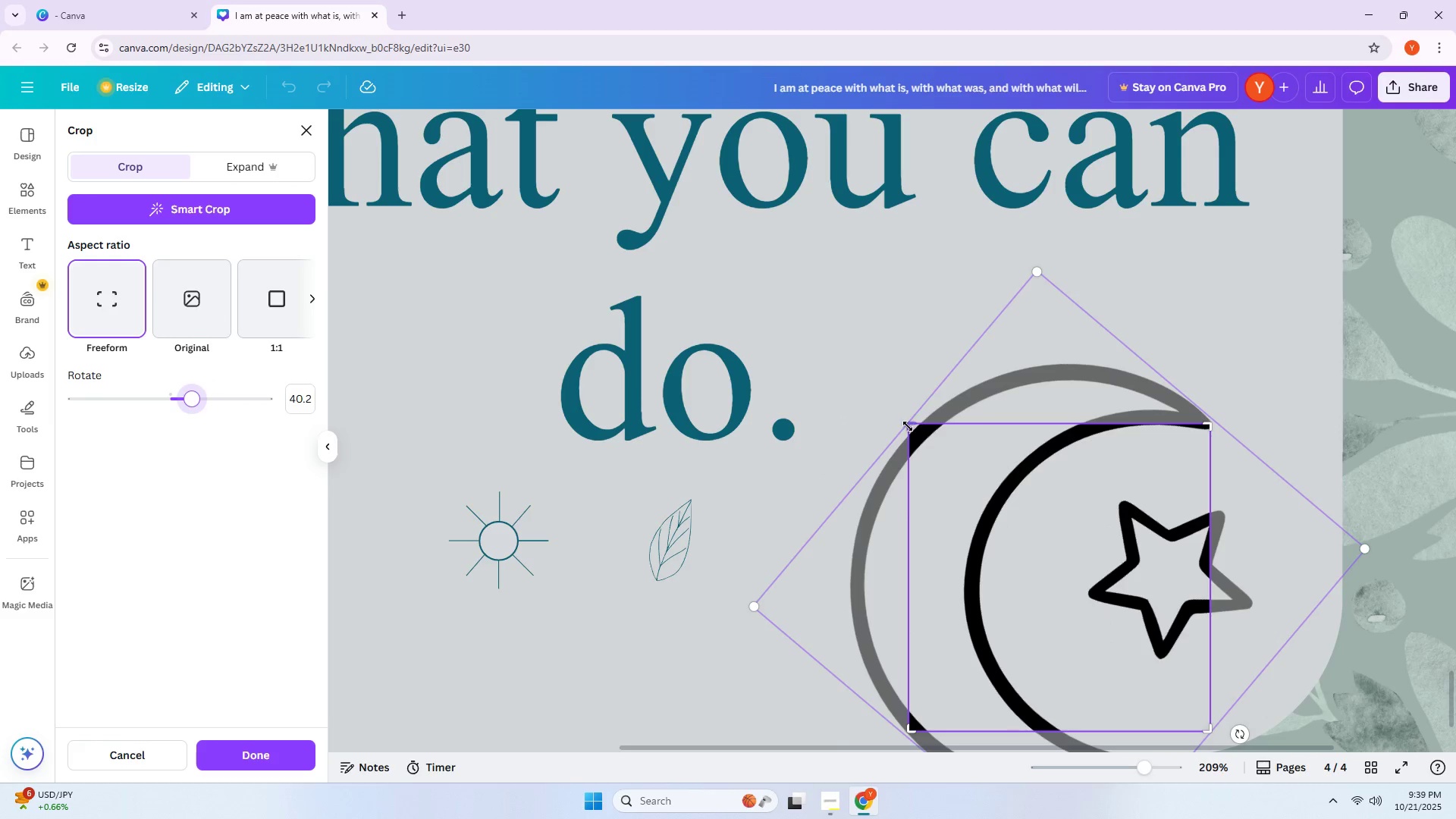 
left_click_drag(start_coordinate=[952, 461], to_coordinate=[958, 463])
 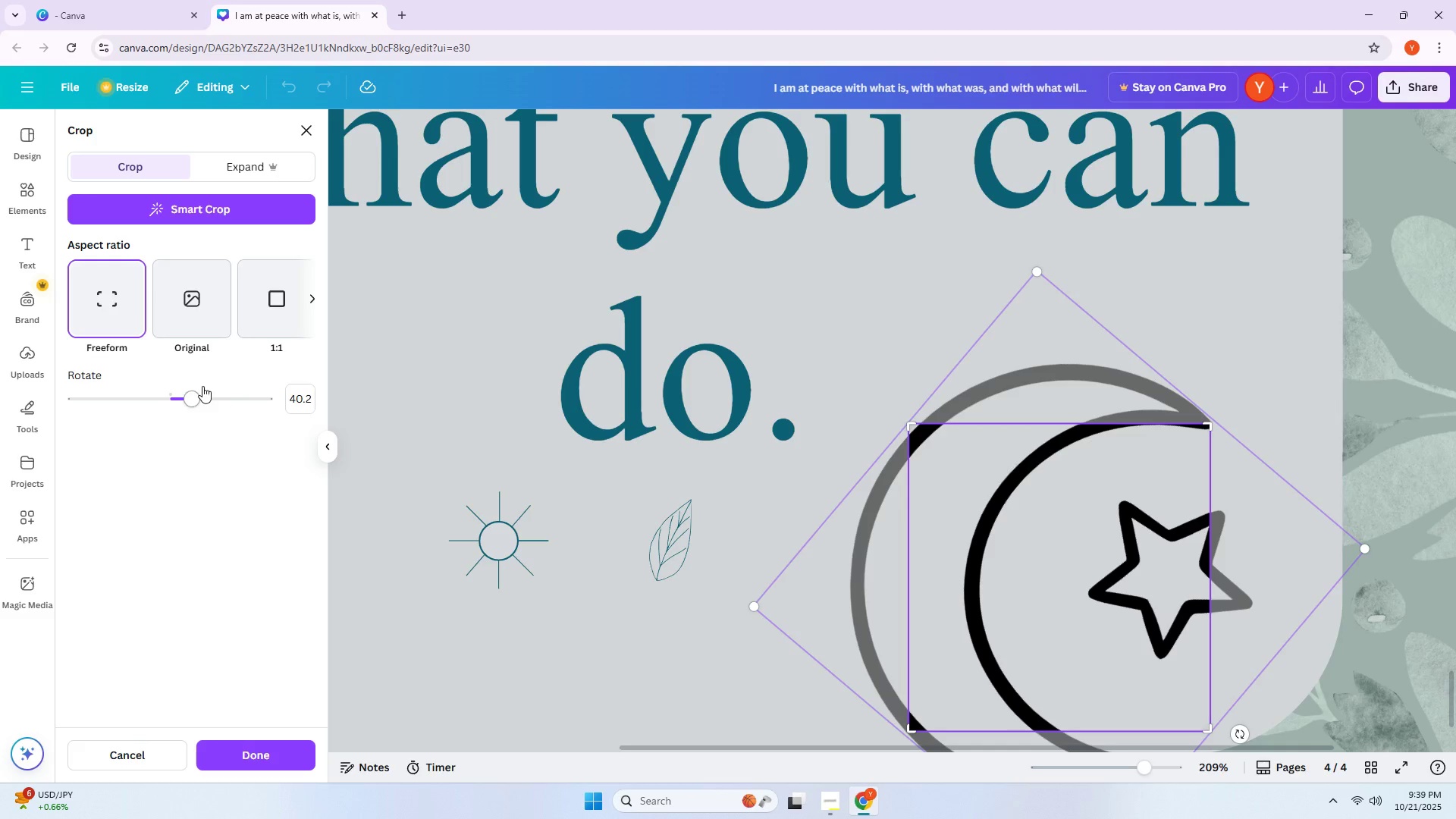 
left_click_drag(start_coordinate=[199, 391], to_coordinate=[195, 394])
 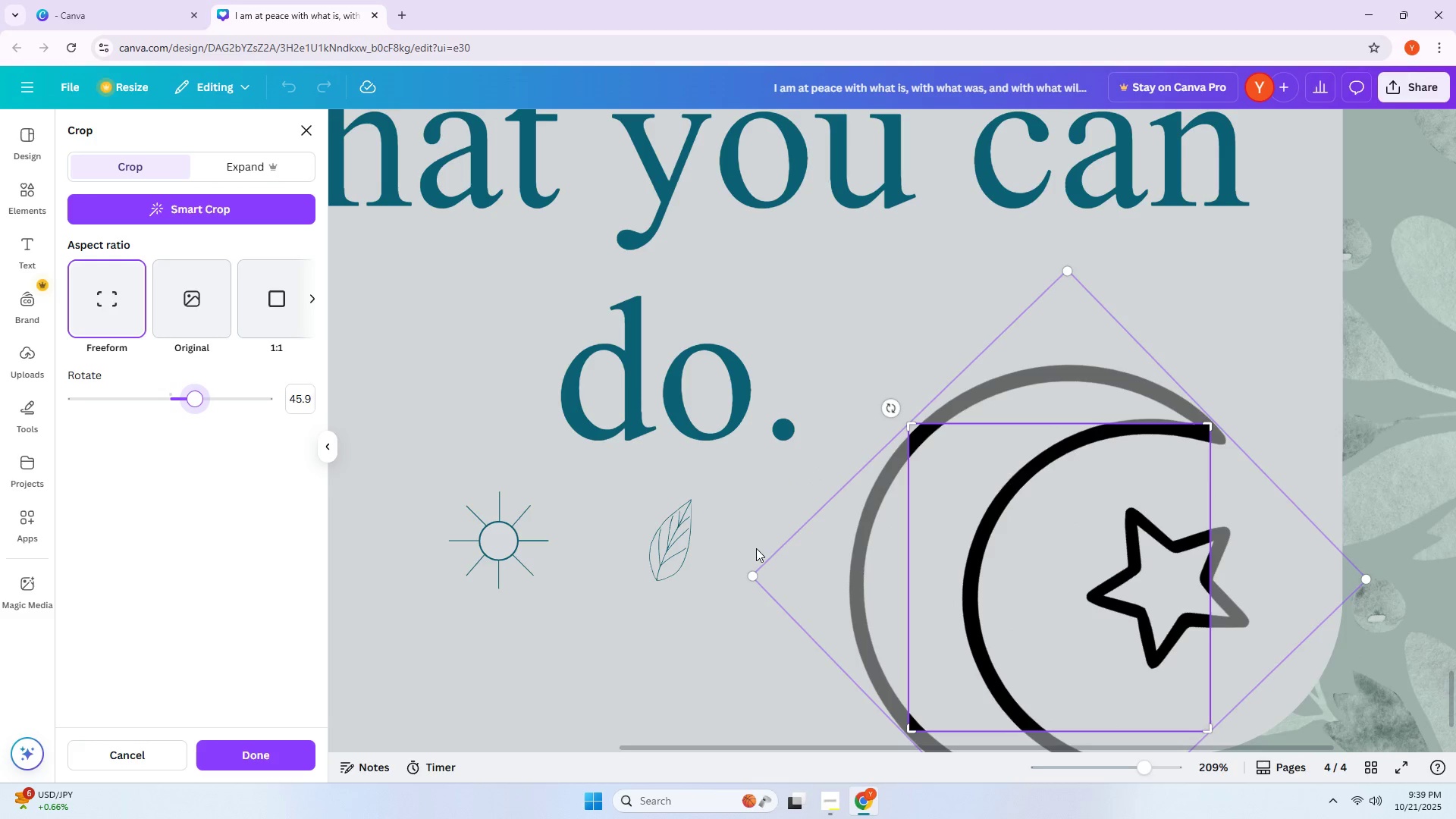 
left_click_drag(start_coordinate=[751, 575], to_coordinate=[952, 573])
 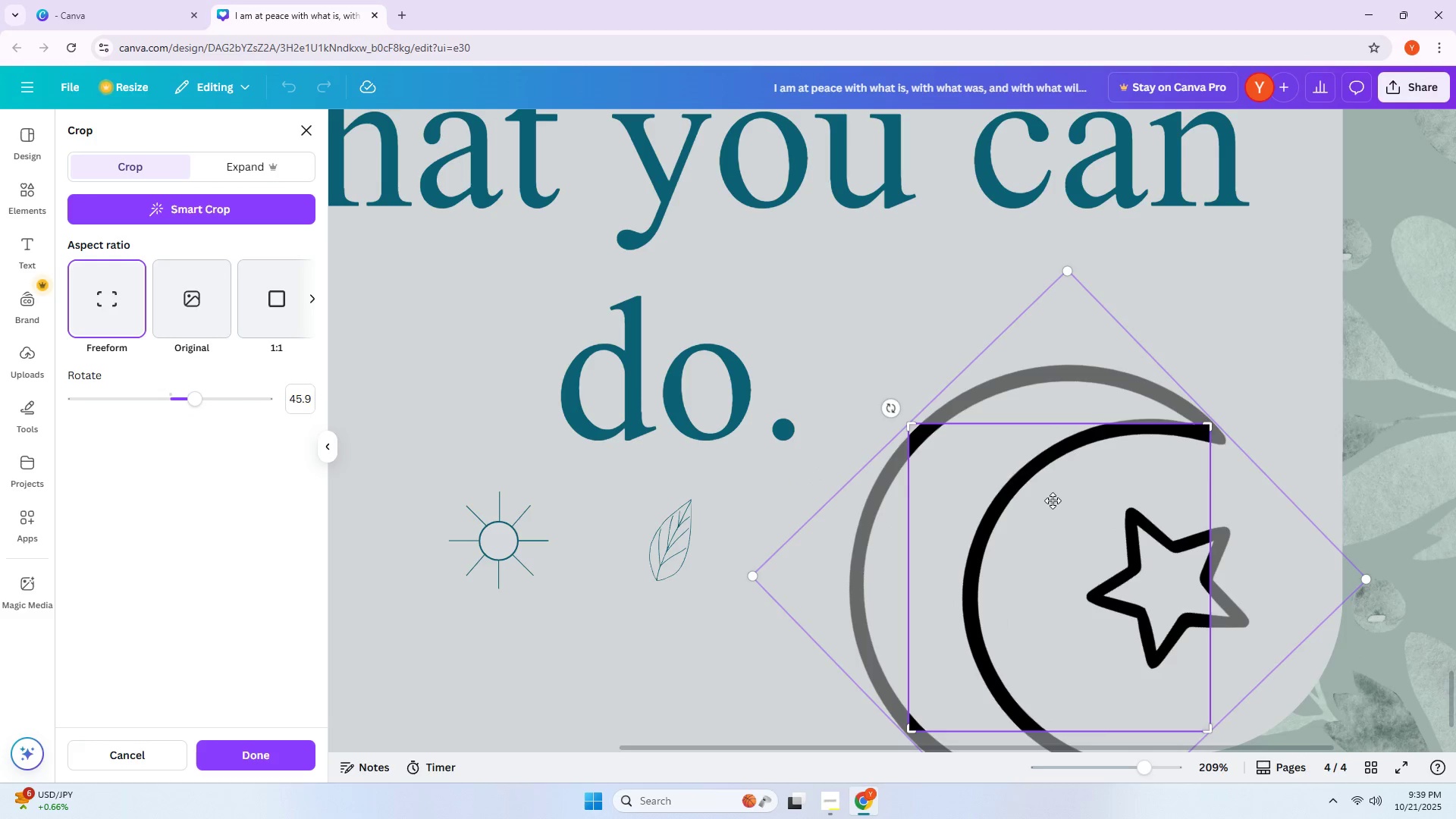 
key(Escape)
 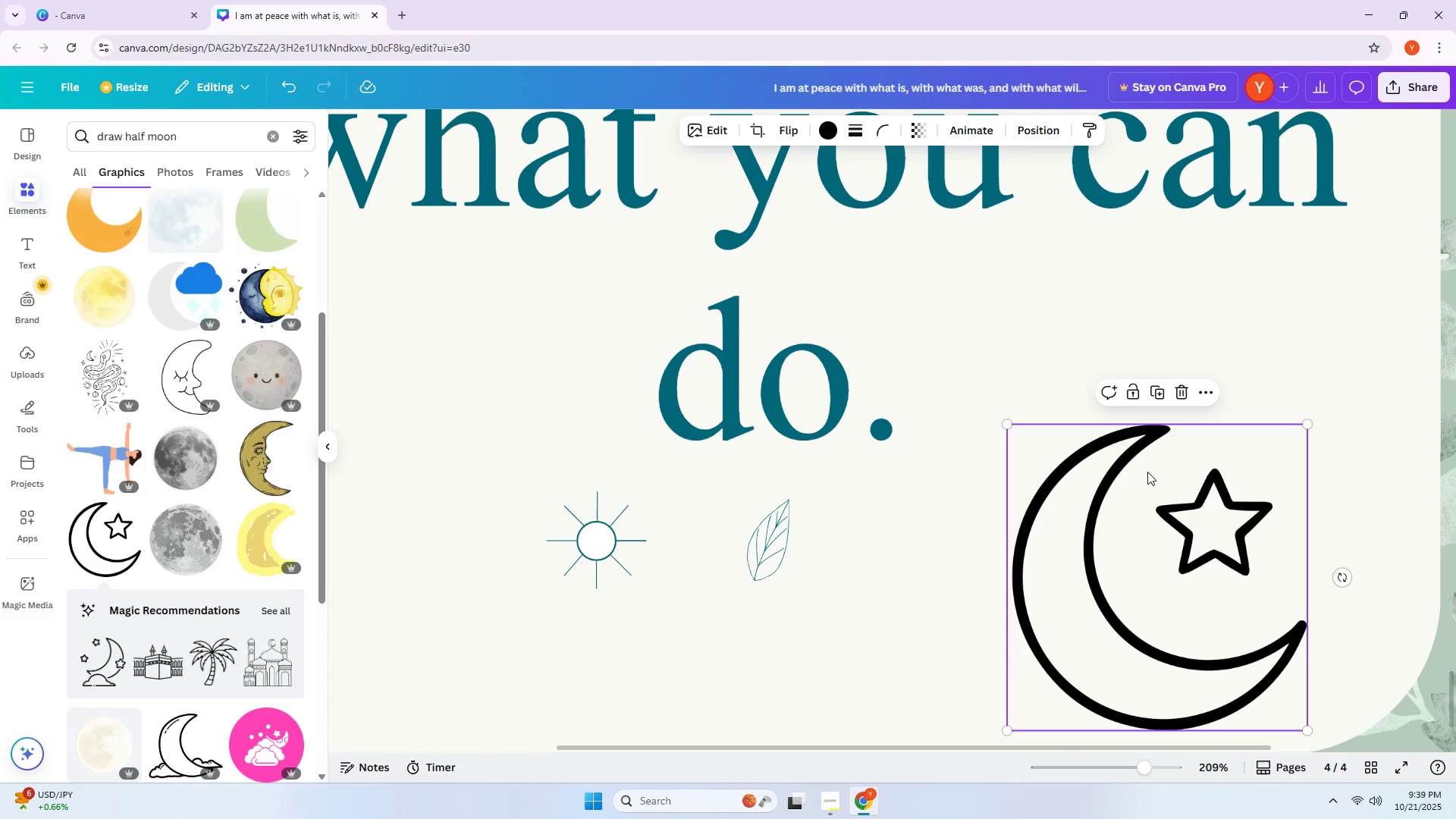 
left_click_drag(start_coordinate=[1139, 497], to_coordinate=[1068, 487])
 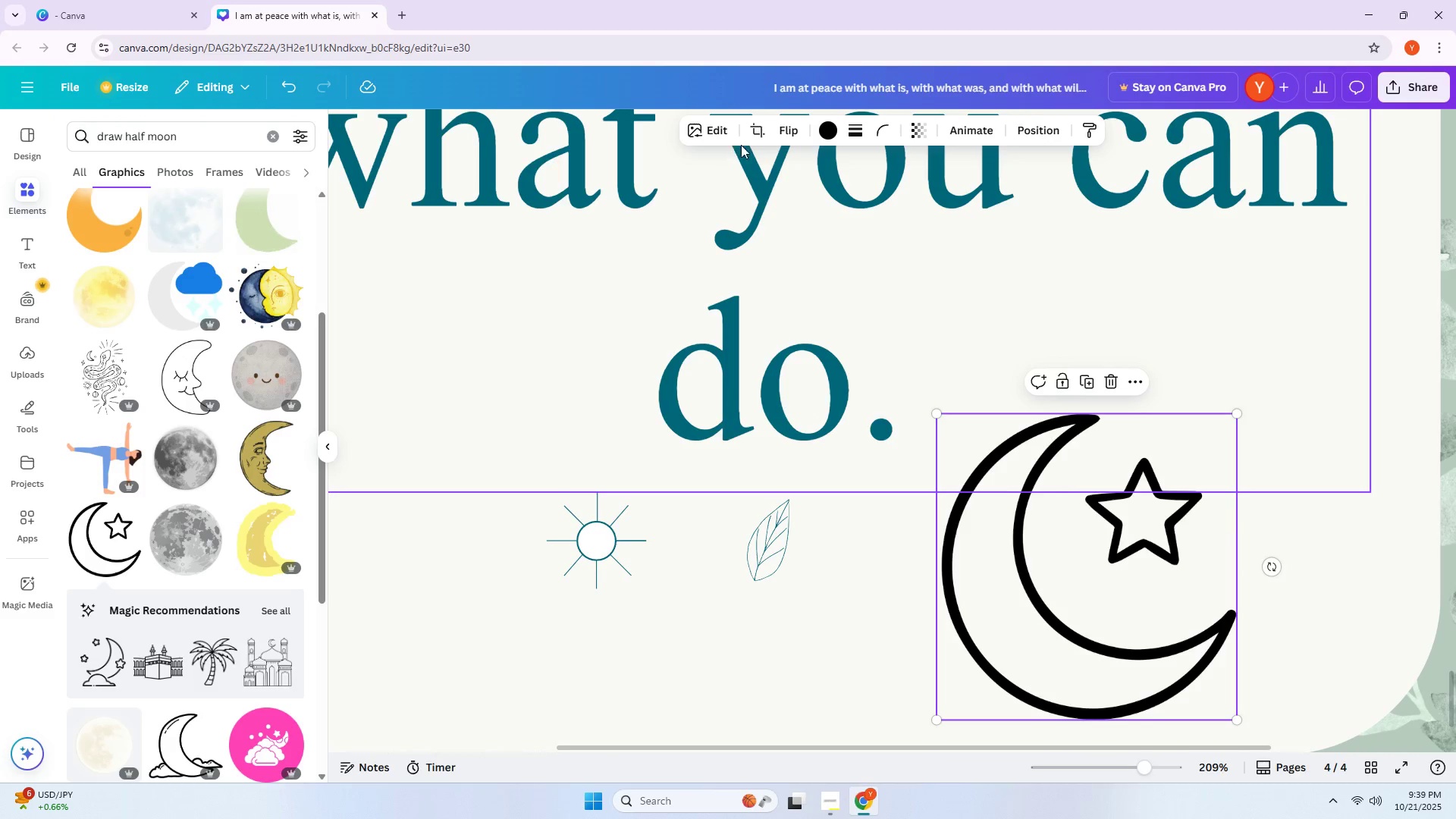 
left_click([759, 135])
 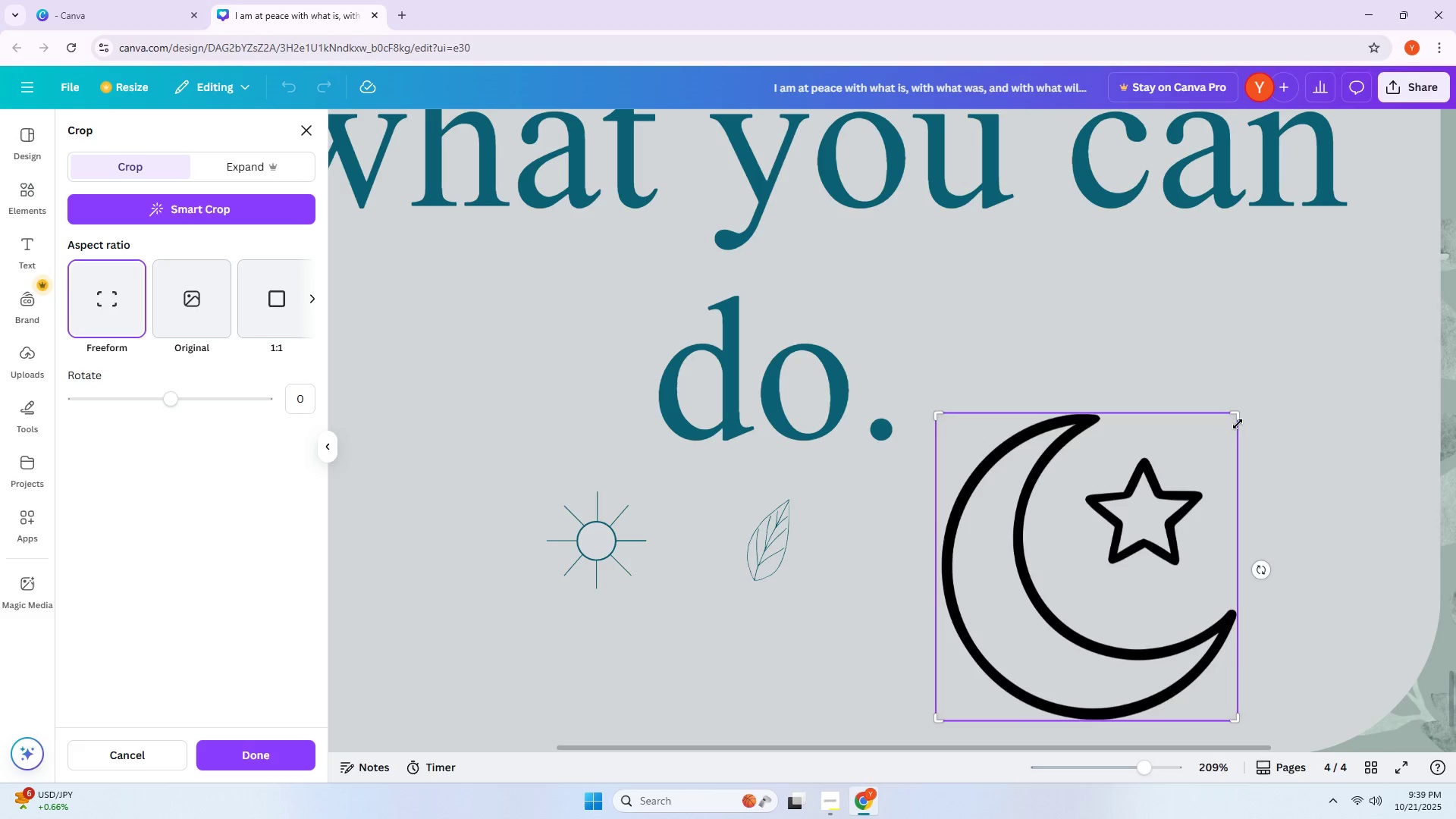 
left_click_drag(start_coordinate=[1234, 419], to_coordinate=[1103, 413])
 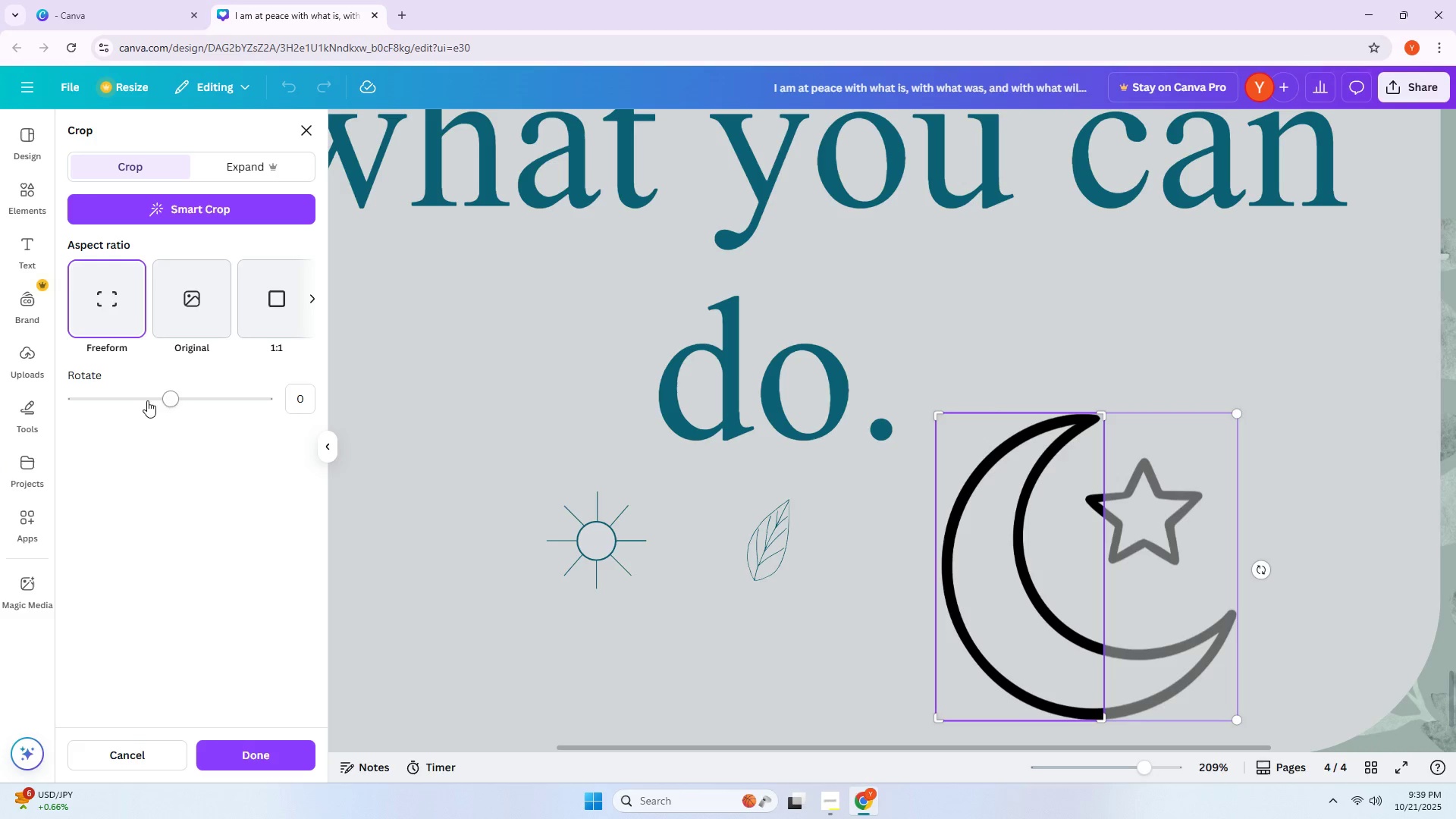 
left_click_drag(start_coordinate=[171, 403], to_coordinate=[202, 403])
 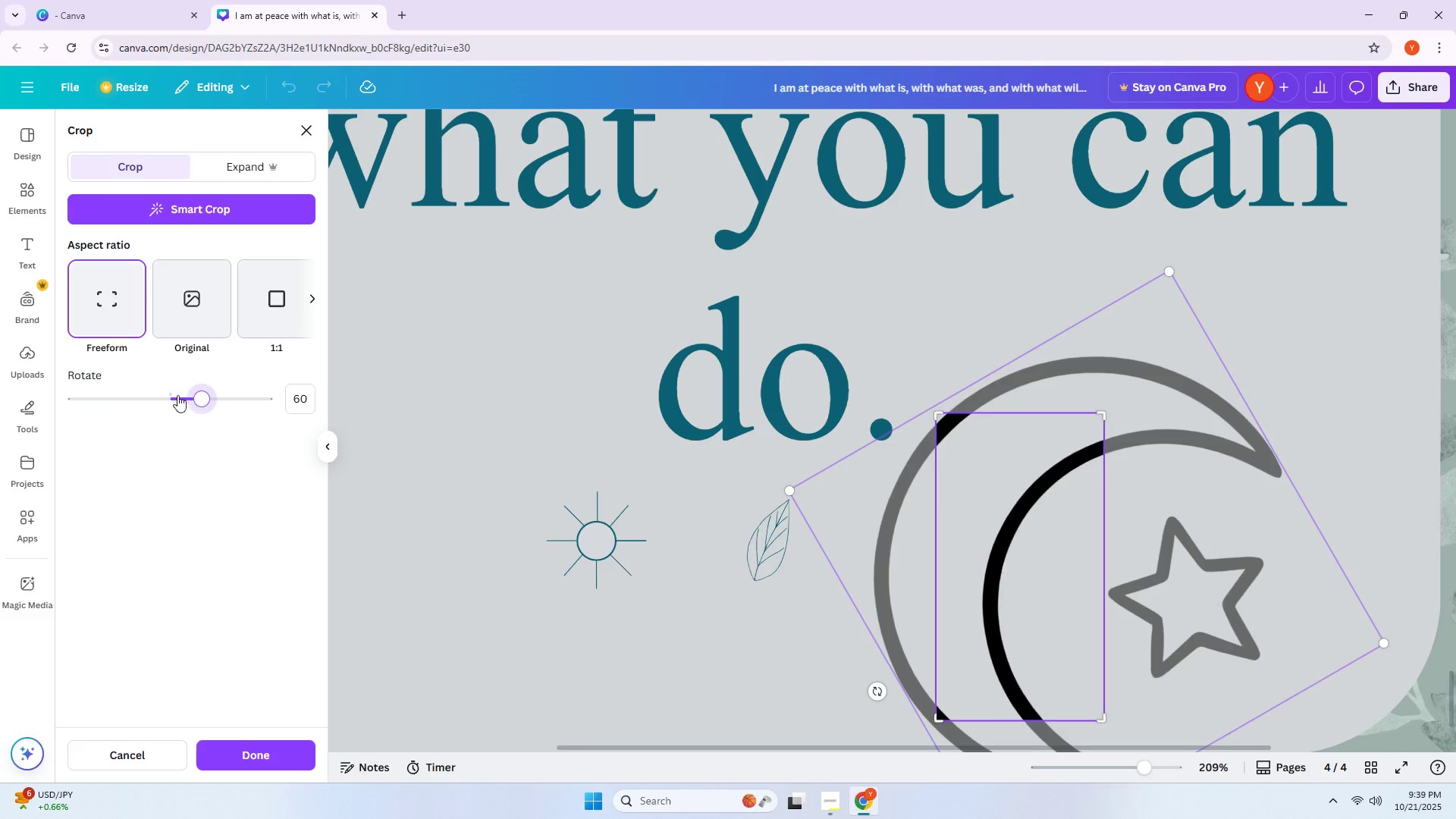 
scroll: coordinate [946, 455], scroll_direction: down, amount: 1.0
 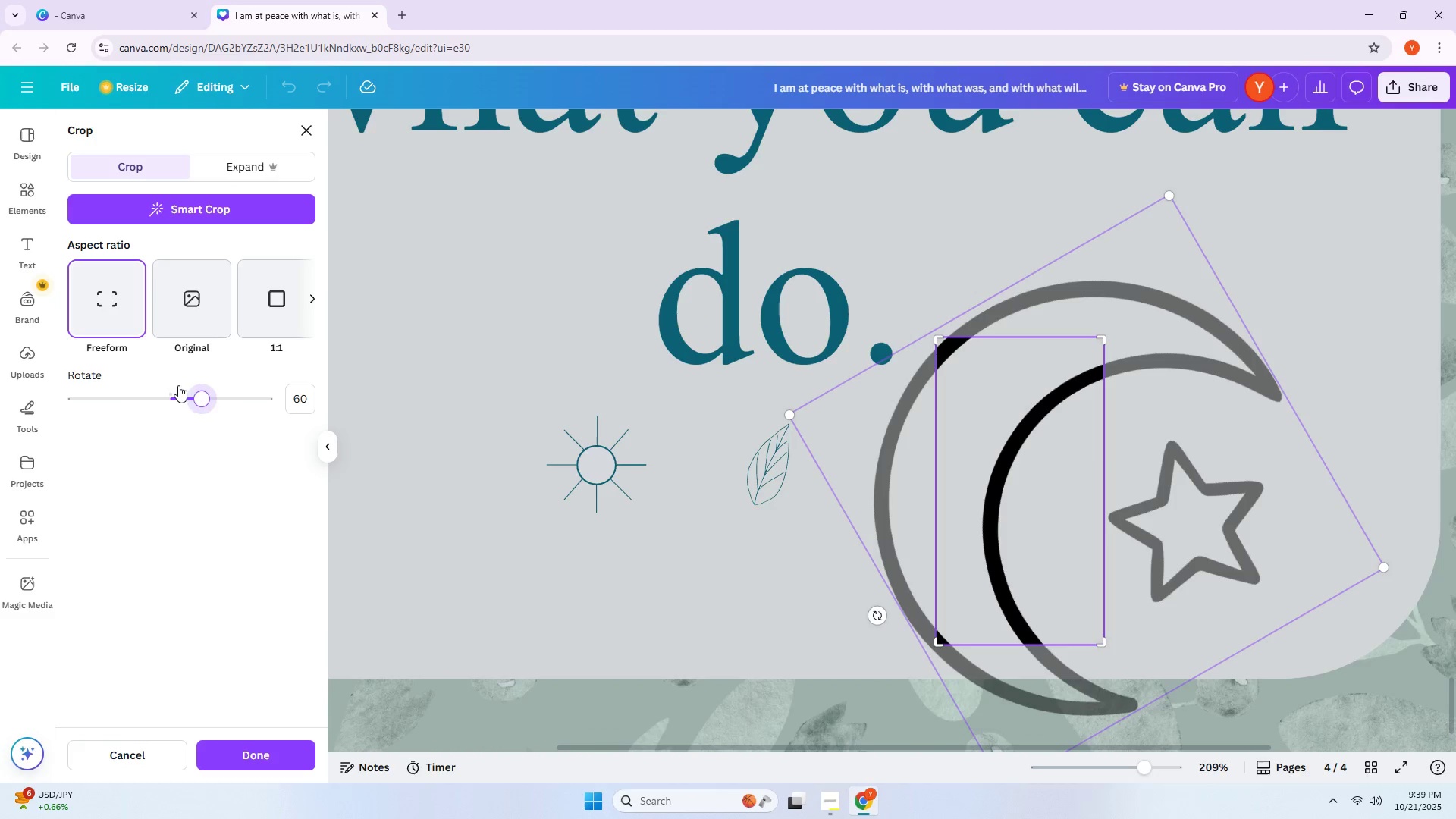 
left_click([171, 397])
 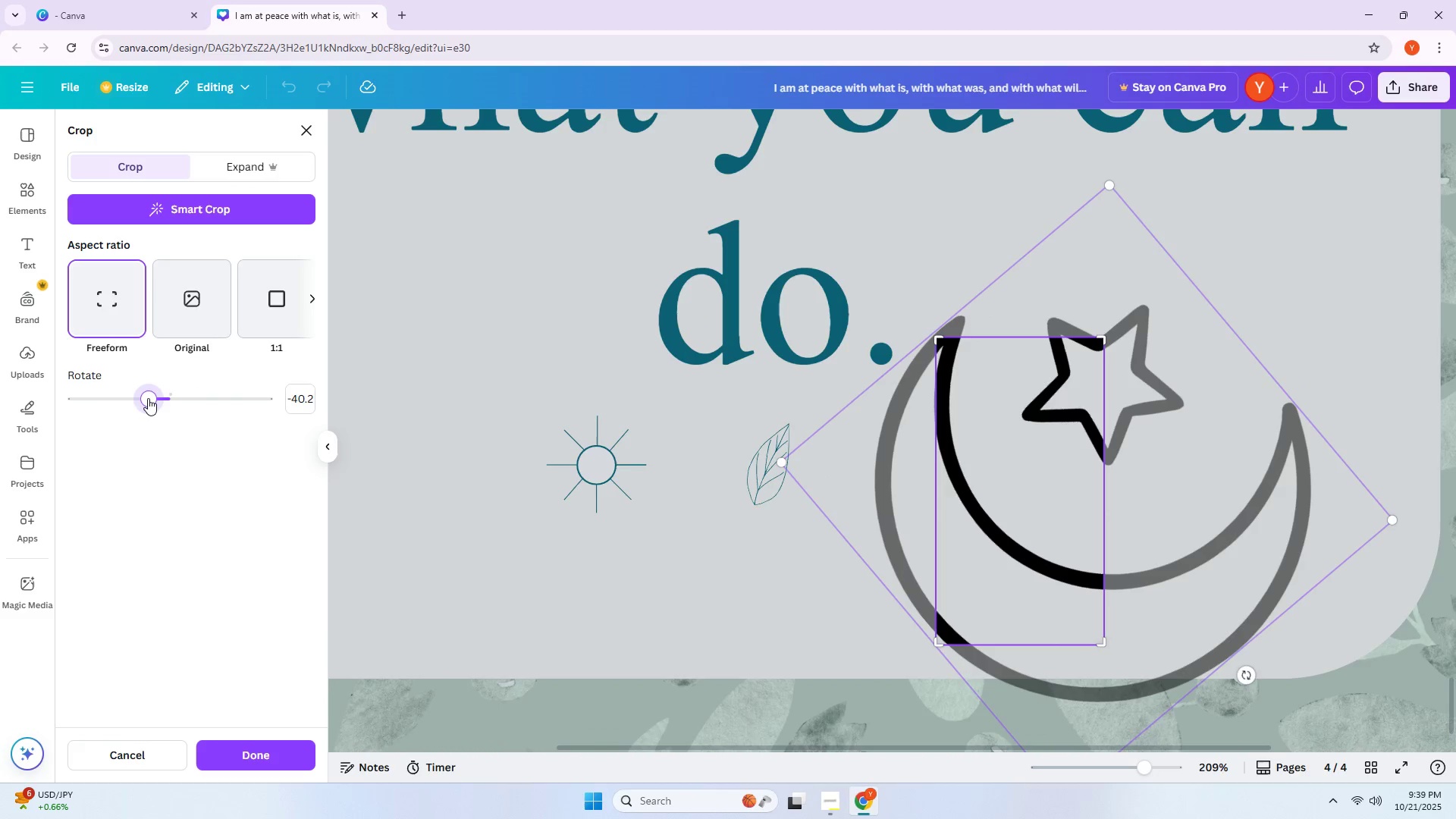 
triple_click([147, 398])
 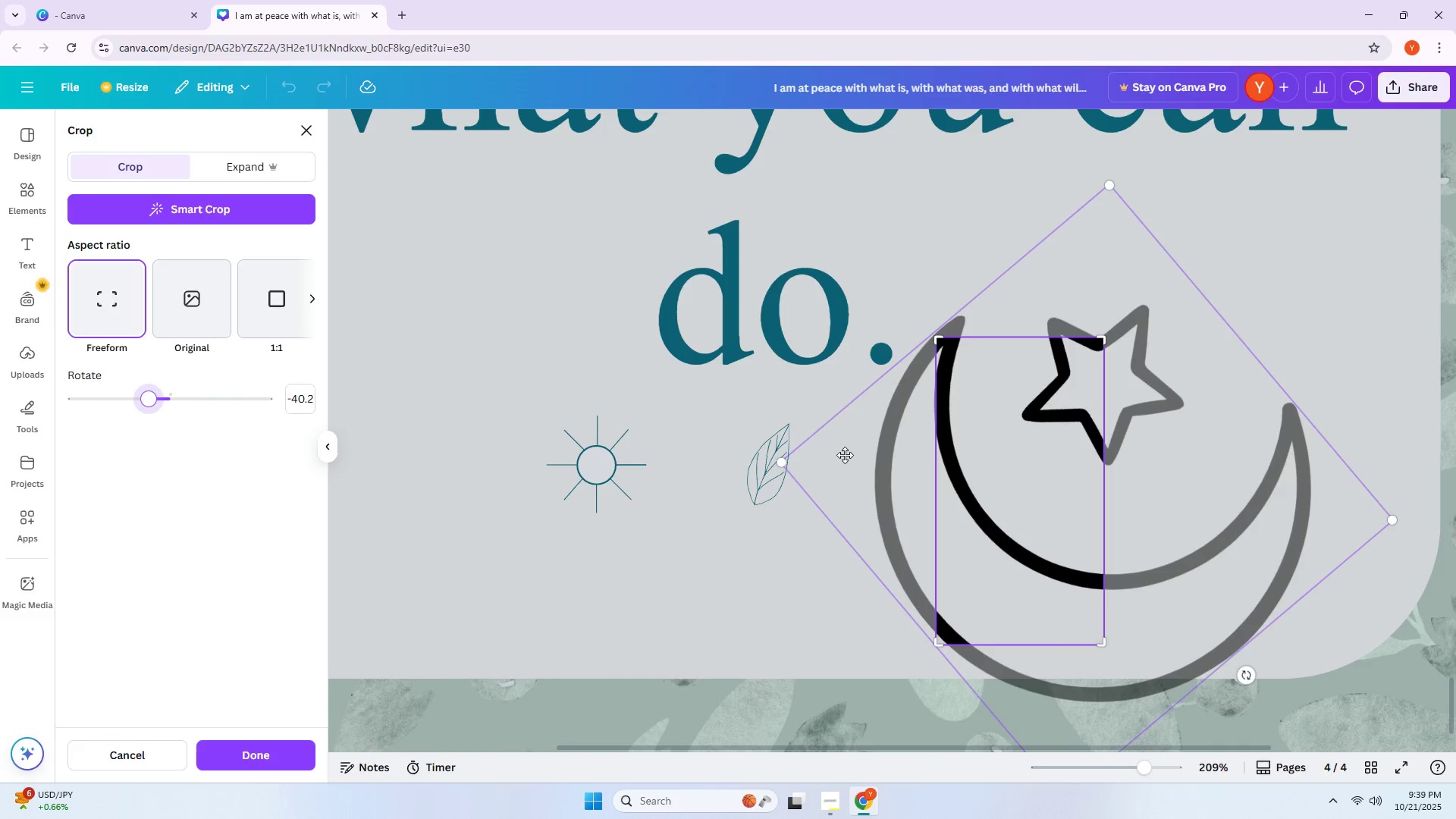 
key(Control+ControlLeft)
 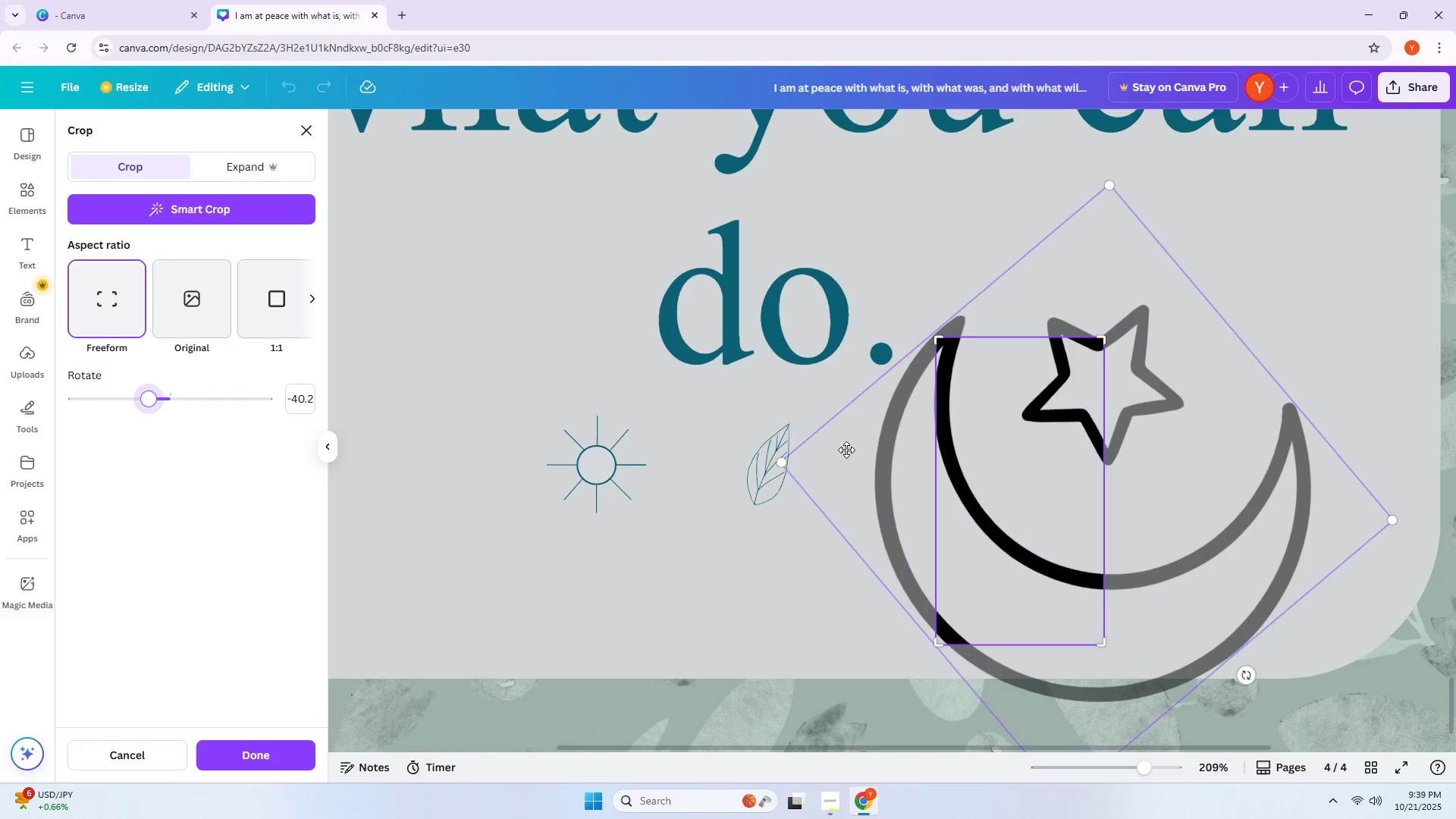 
key(Escape)
 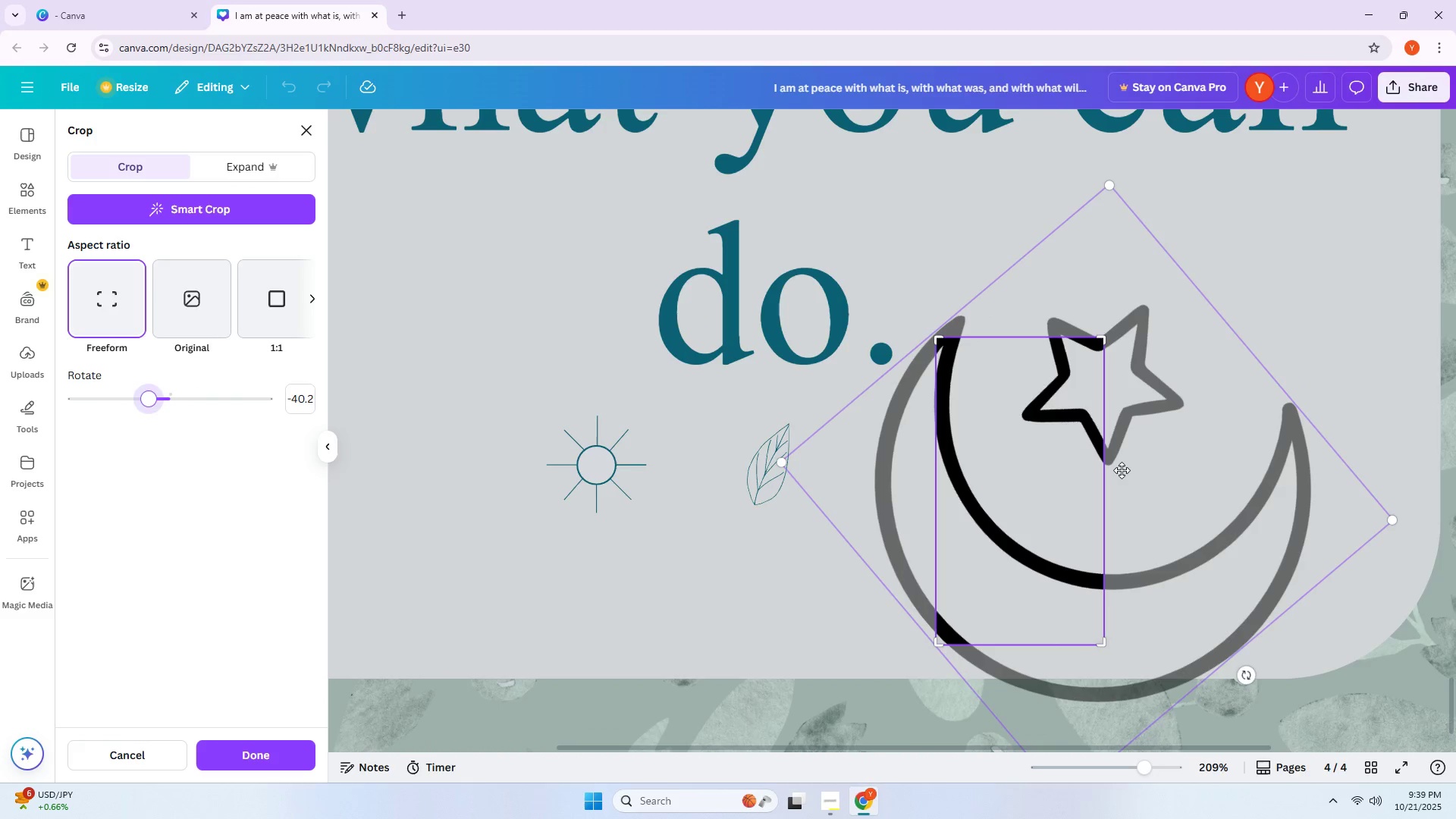 
left_click([1125, 470])
 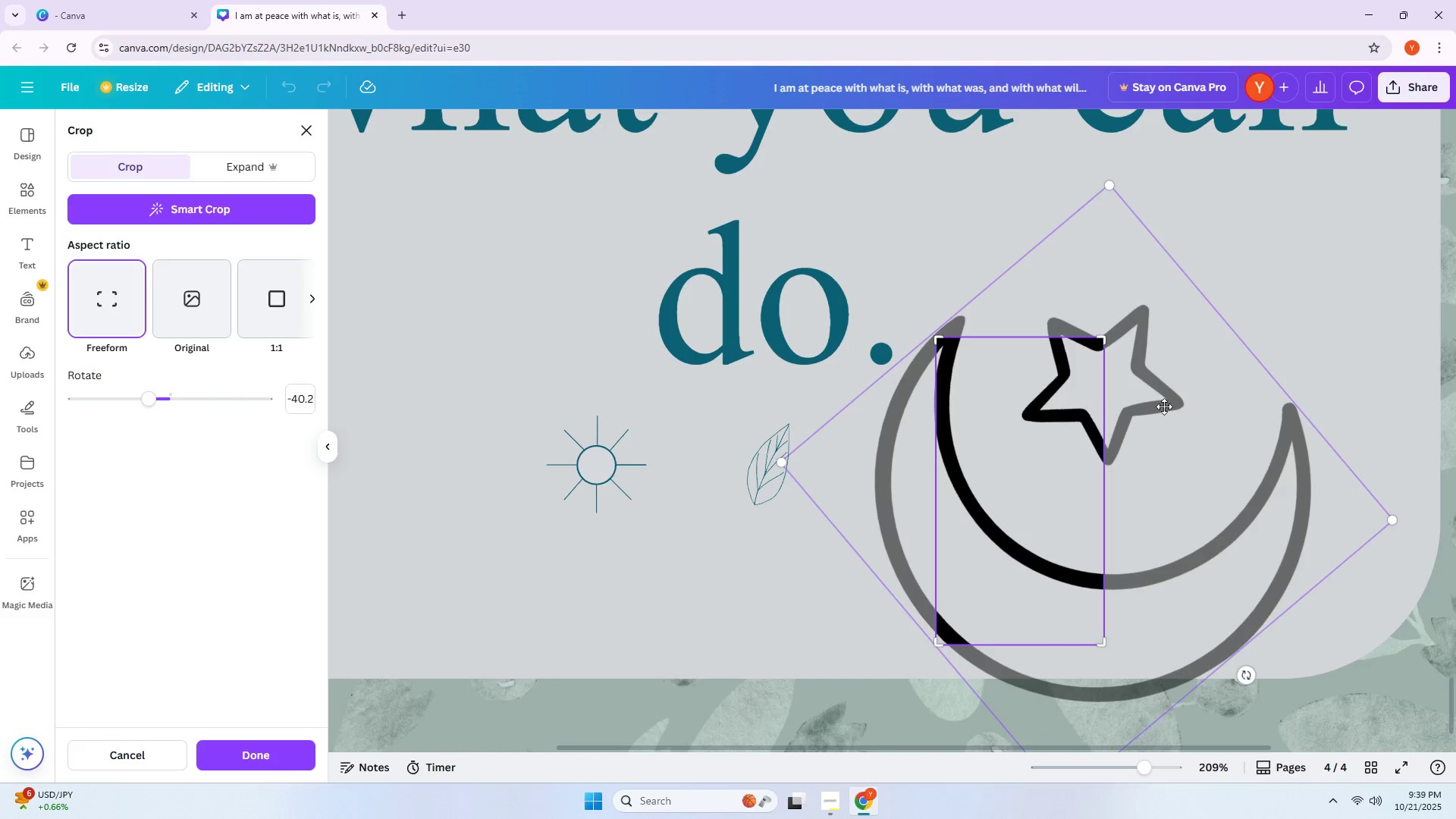 
key(Escape)
 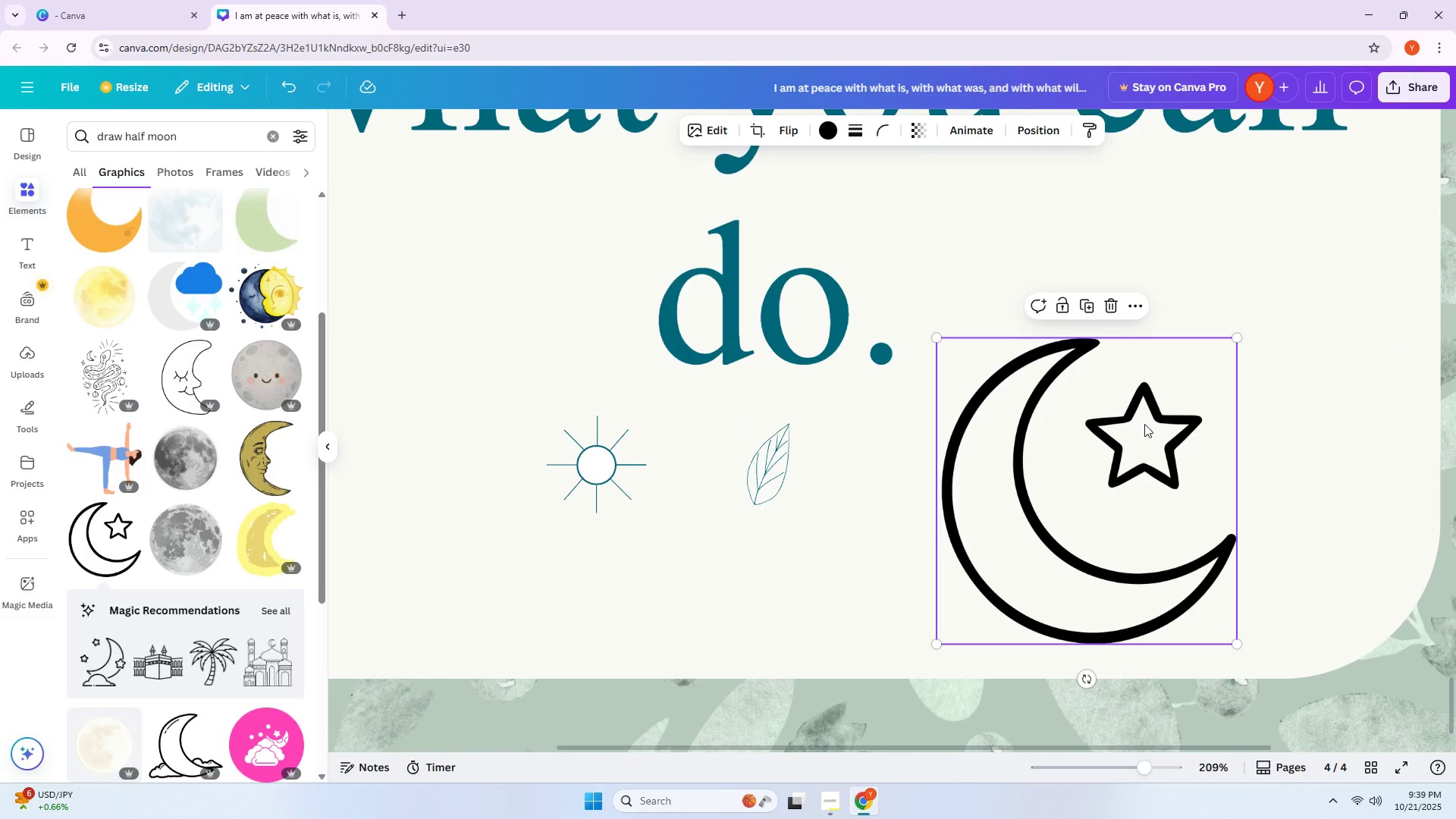 
left_click([1078, 428])
 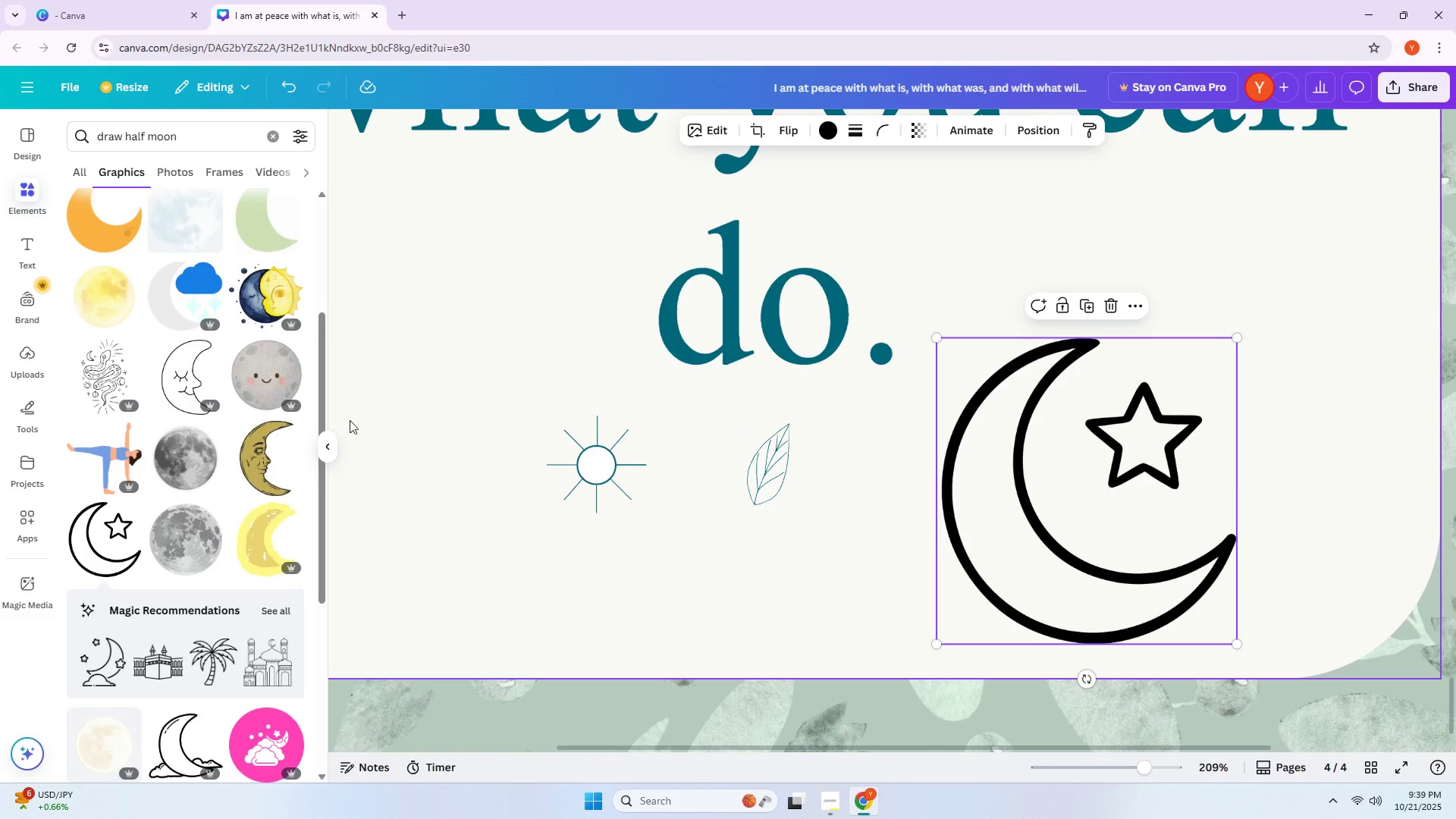 
key(Delete)
 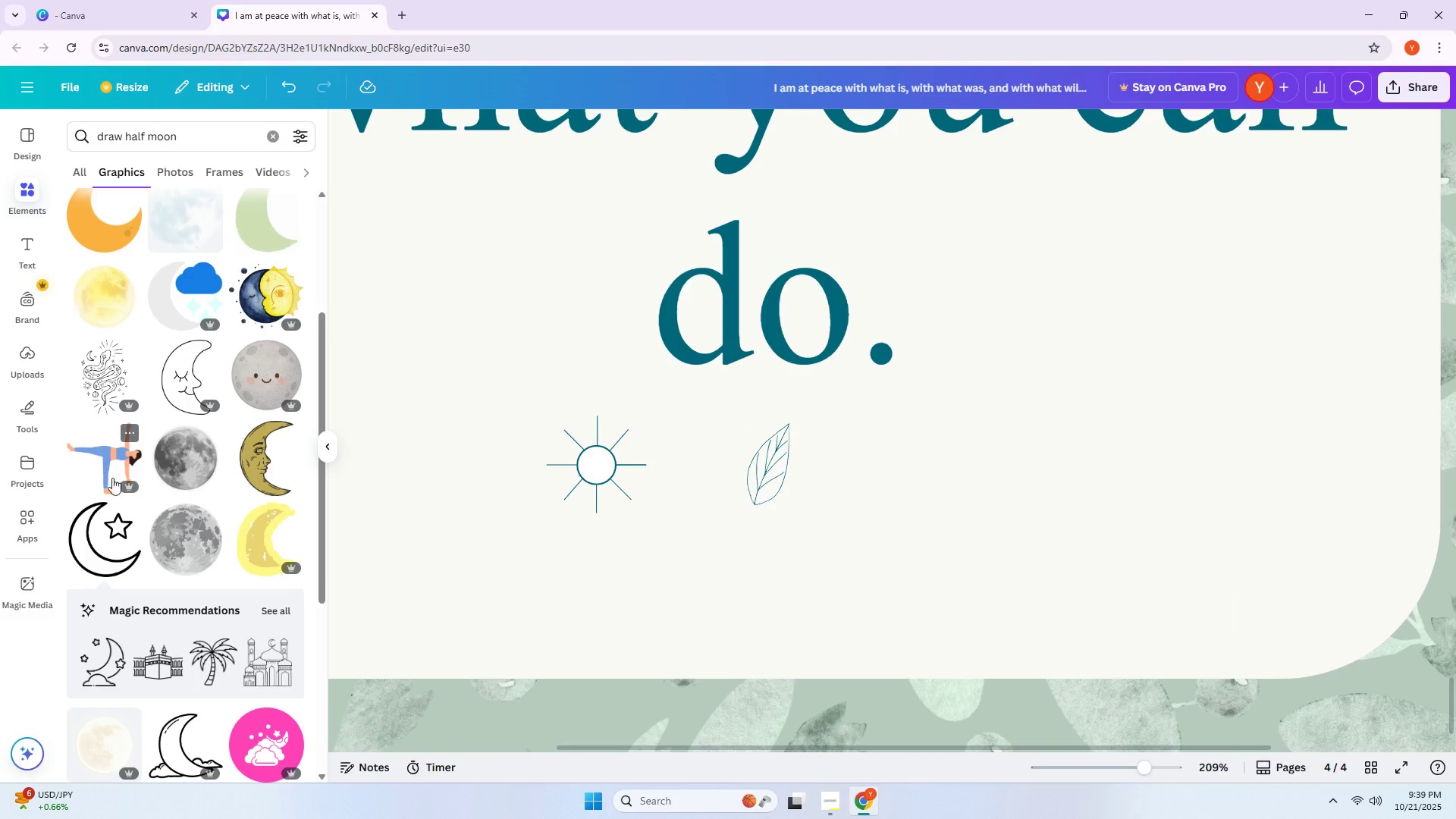 
scroll: coordinate [89, 455], scroll_direction: down, amount: 8.0
 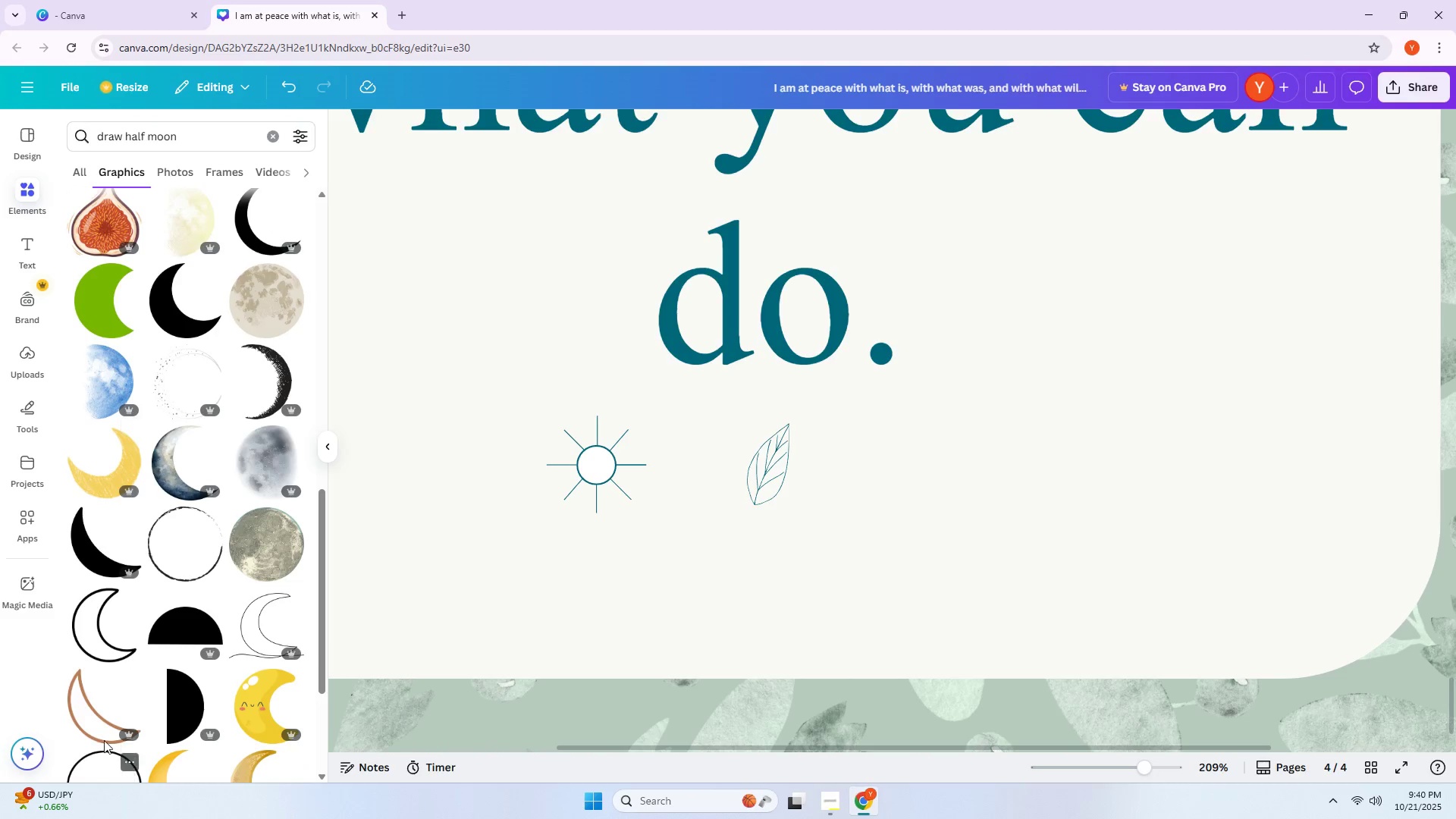 
left_click([86, 620])
 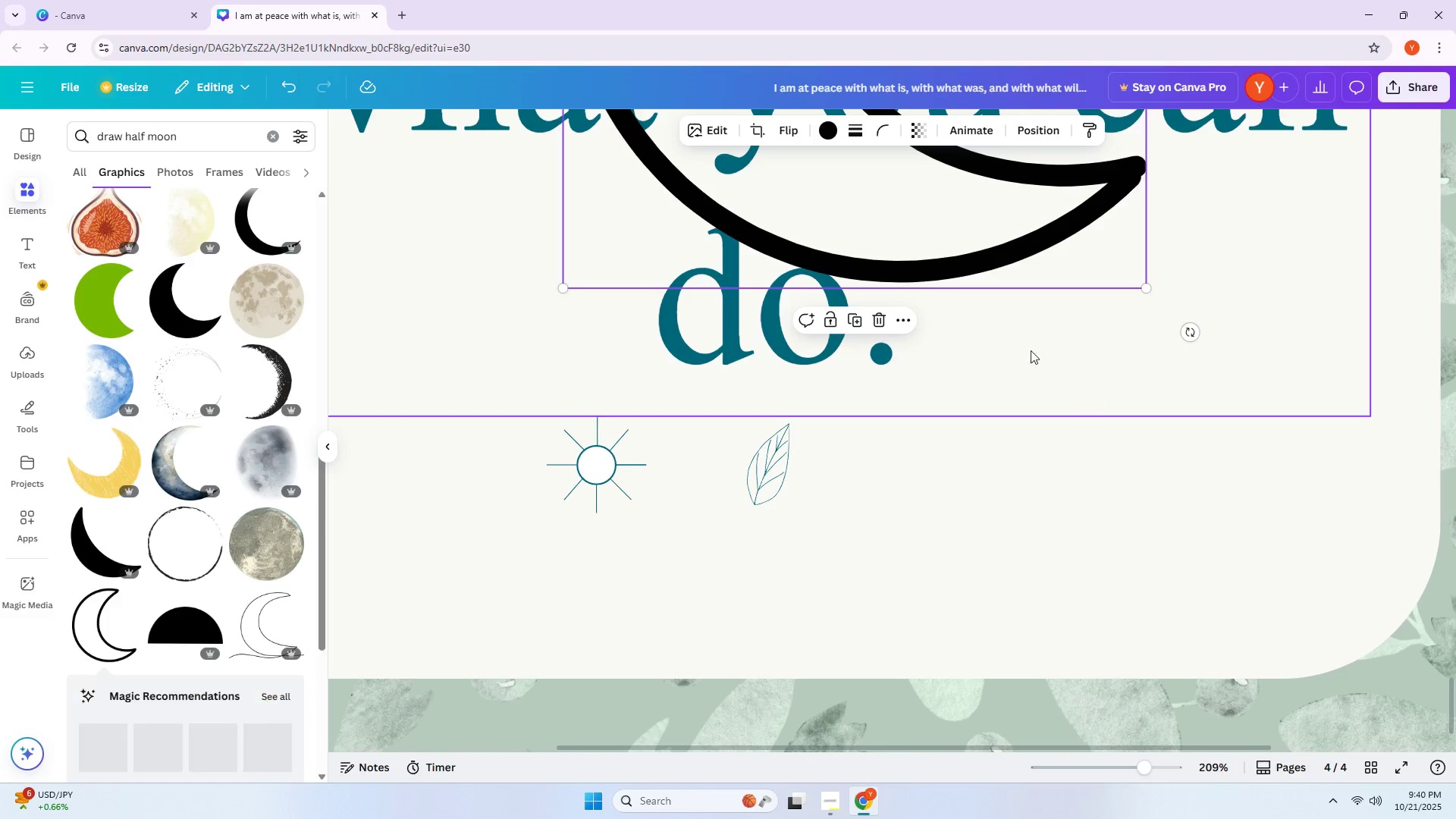 
left_click_drag(start_coordinate=[979, 266], to_coordinate=[1068, 541])
 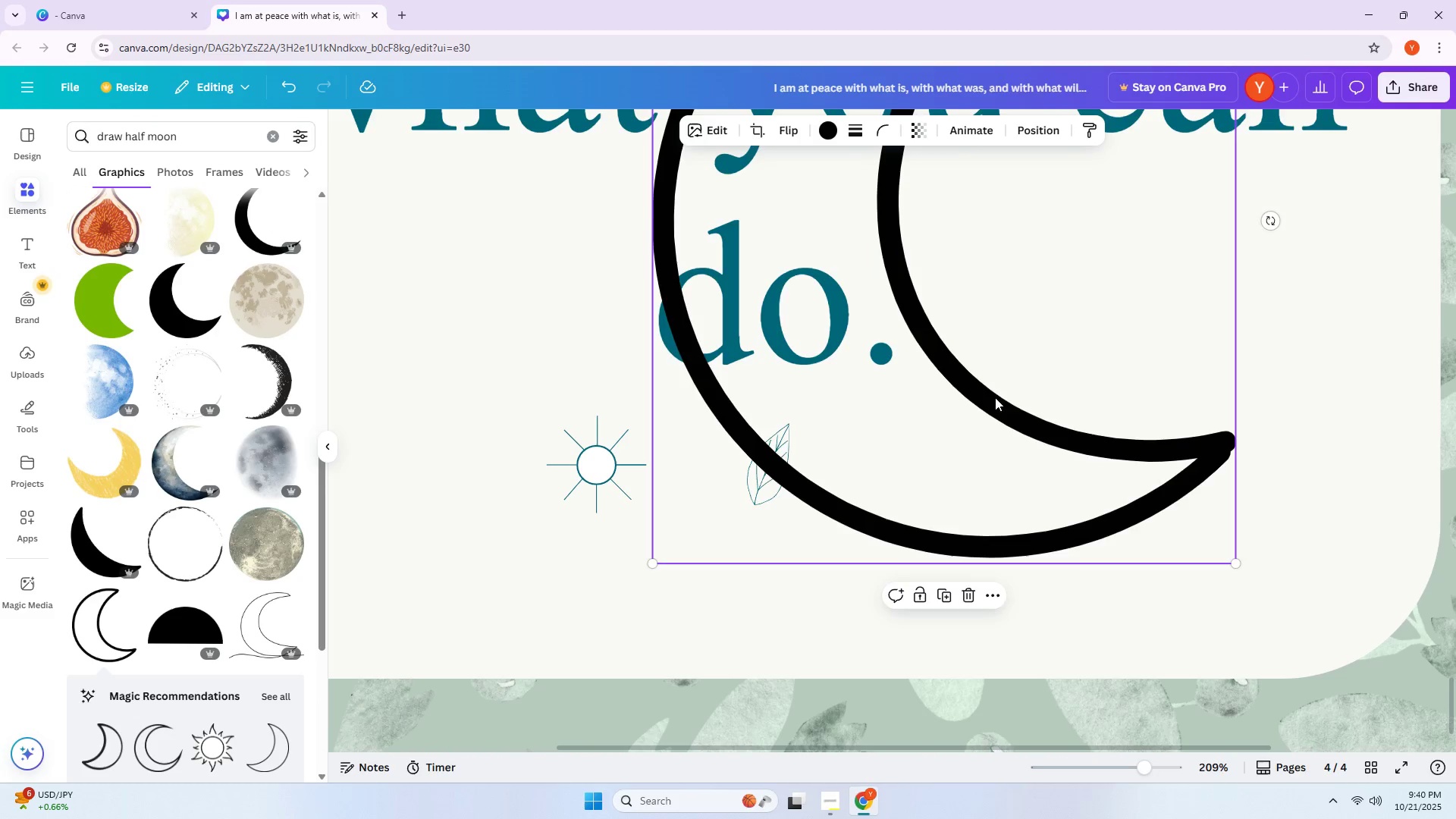 
left_click_drag(start_coordinate=[979, 360], to_coordinate=[1047, 592])
 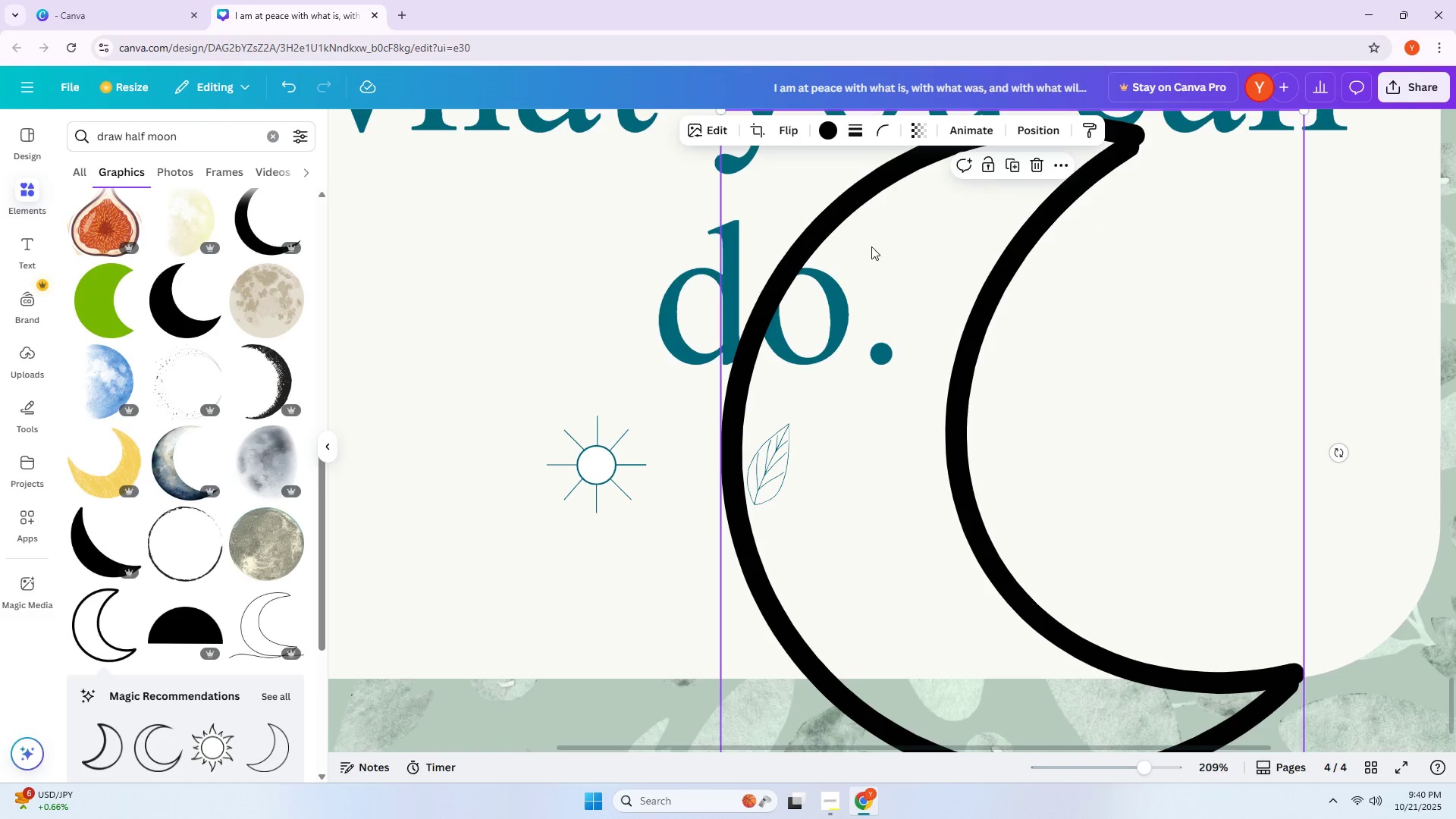 
left_click_drag(start_coordinate=[871, 256], to_coordinate=[880, 400])
 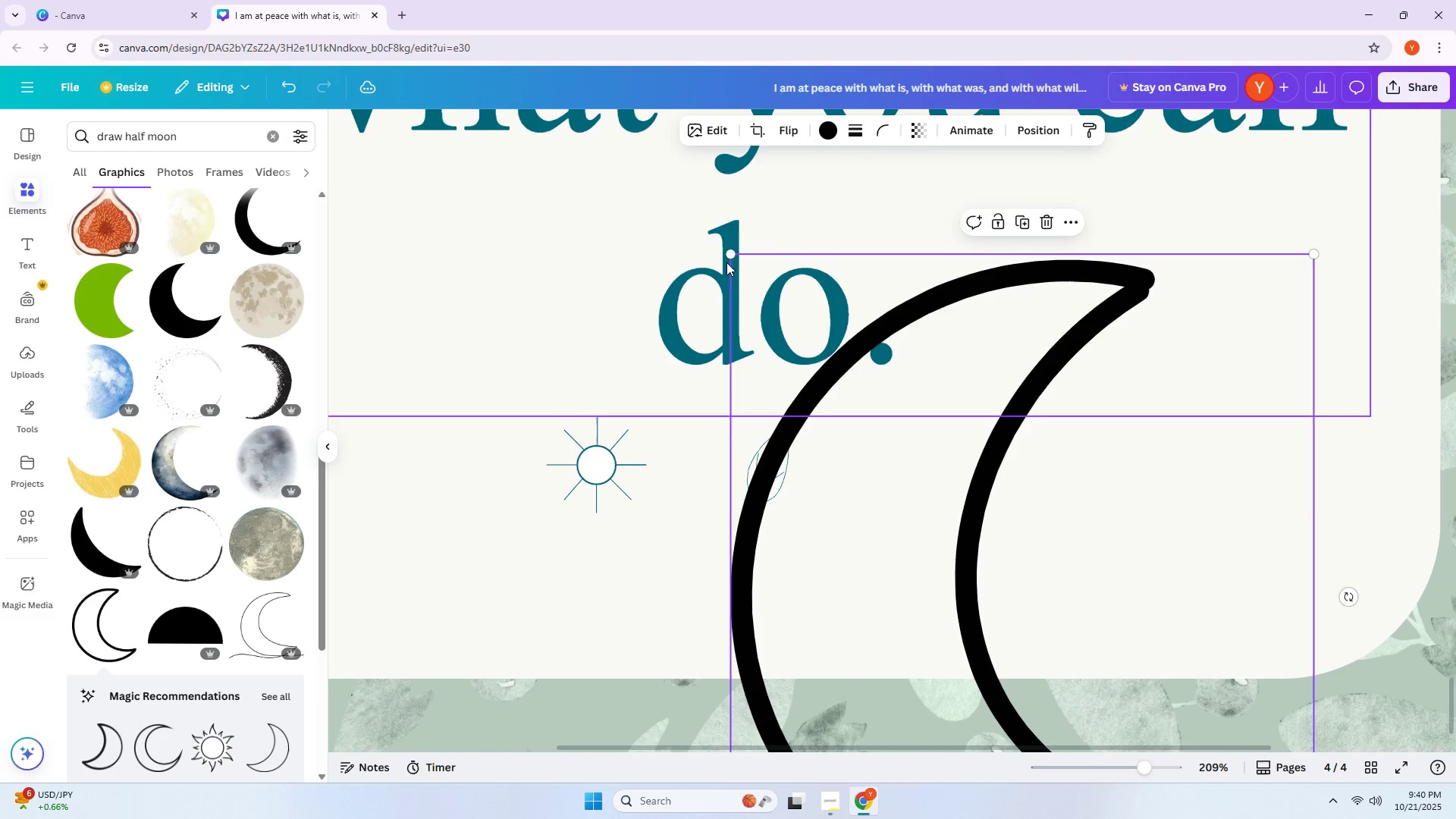 
left_click_drag(start_coordinate=[726, 255], to_coordinate=[1075, 670])
 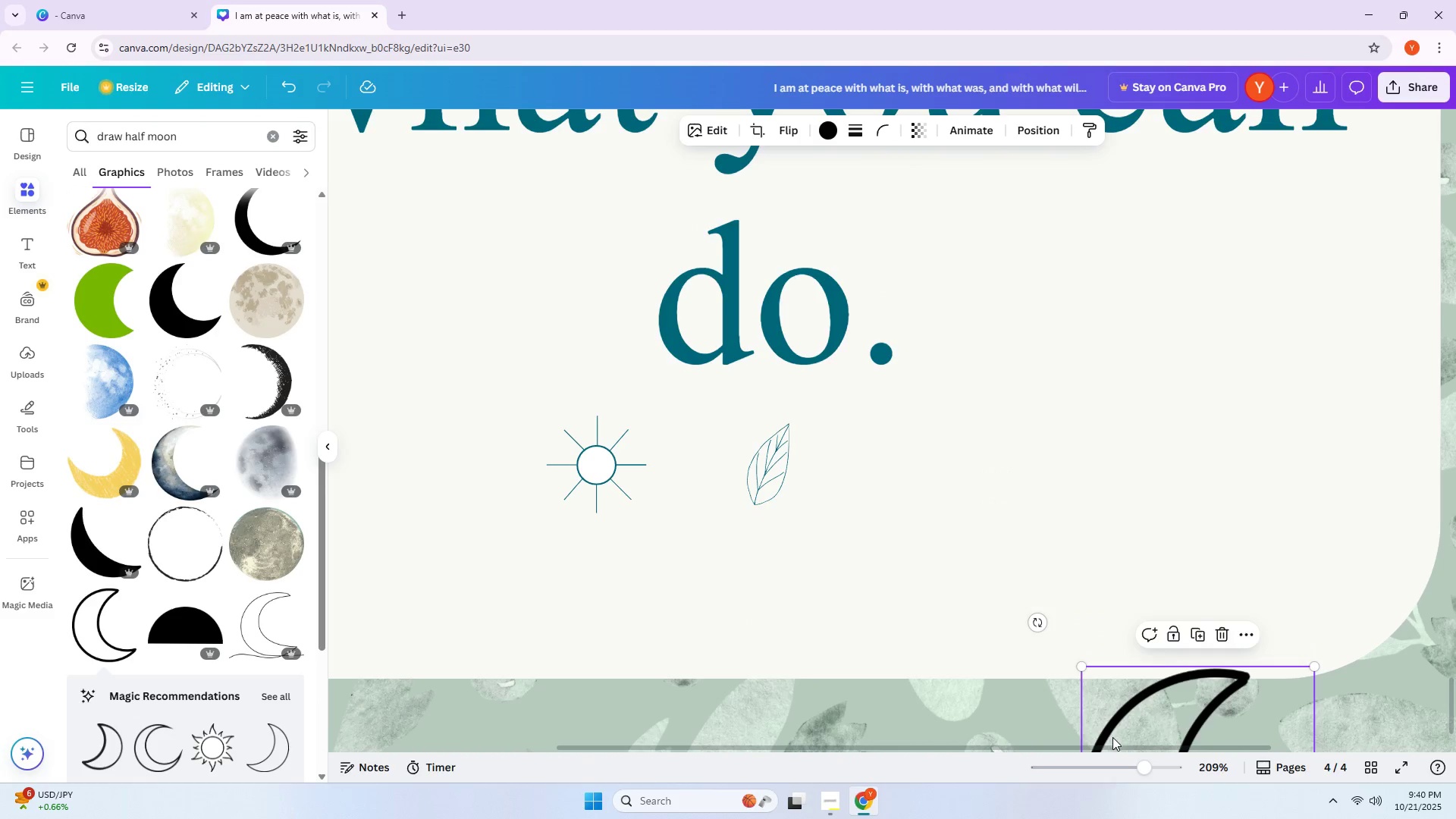 
left_click_drag(start_coordinate=[1110, 733], to_coordinate=[965, 378])
 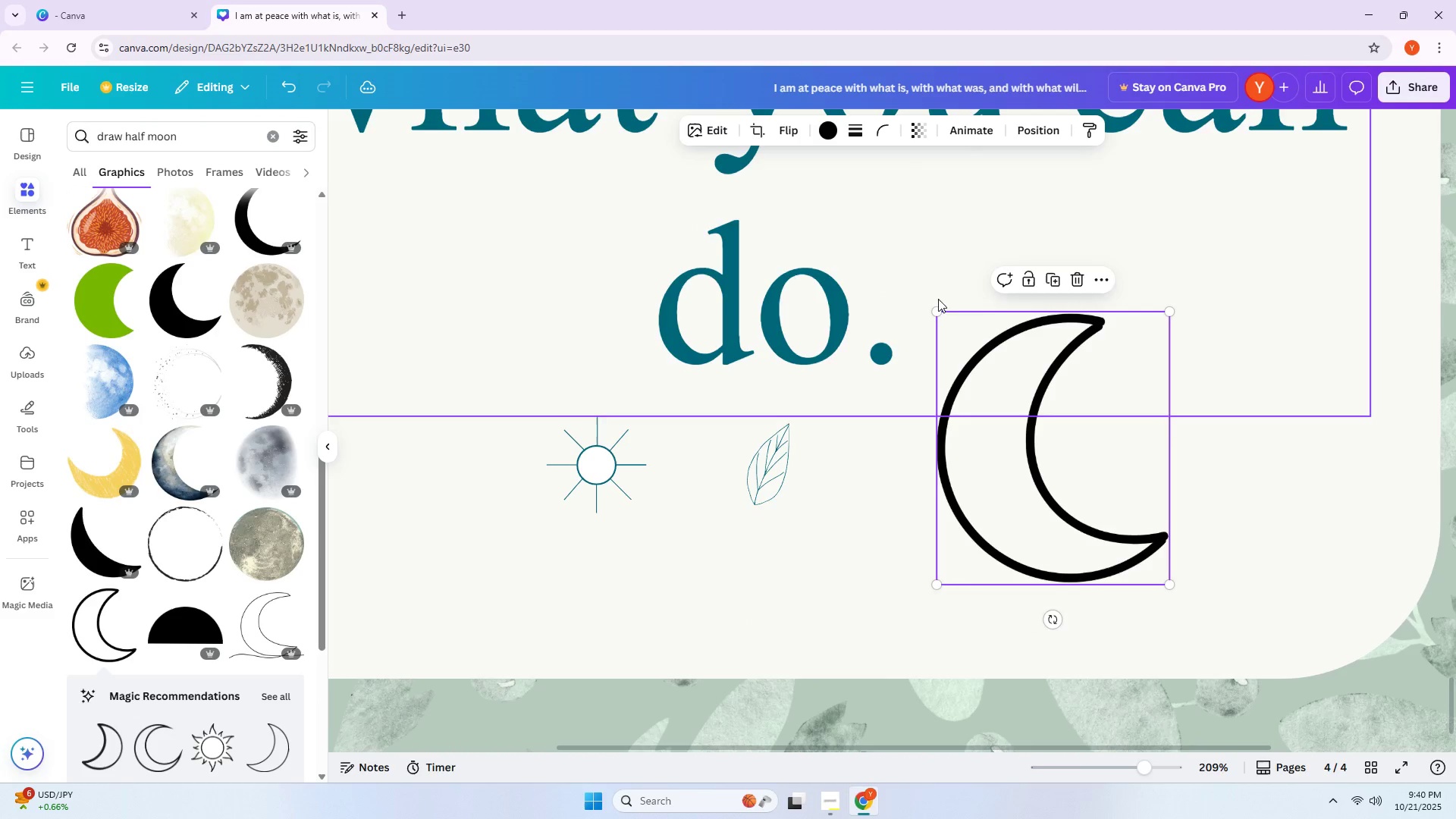 
left_click_drag(start_coordinate=[935, 311], to_coordinate=[1065, 453])
 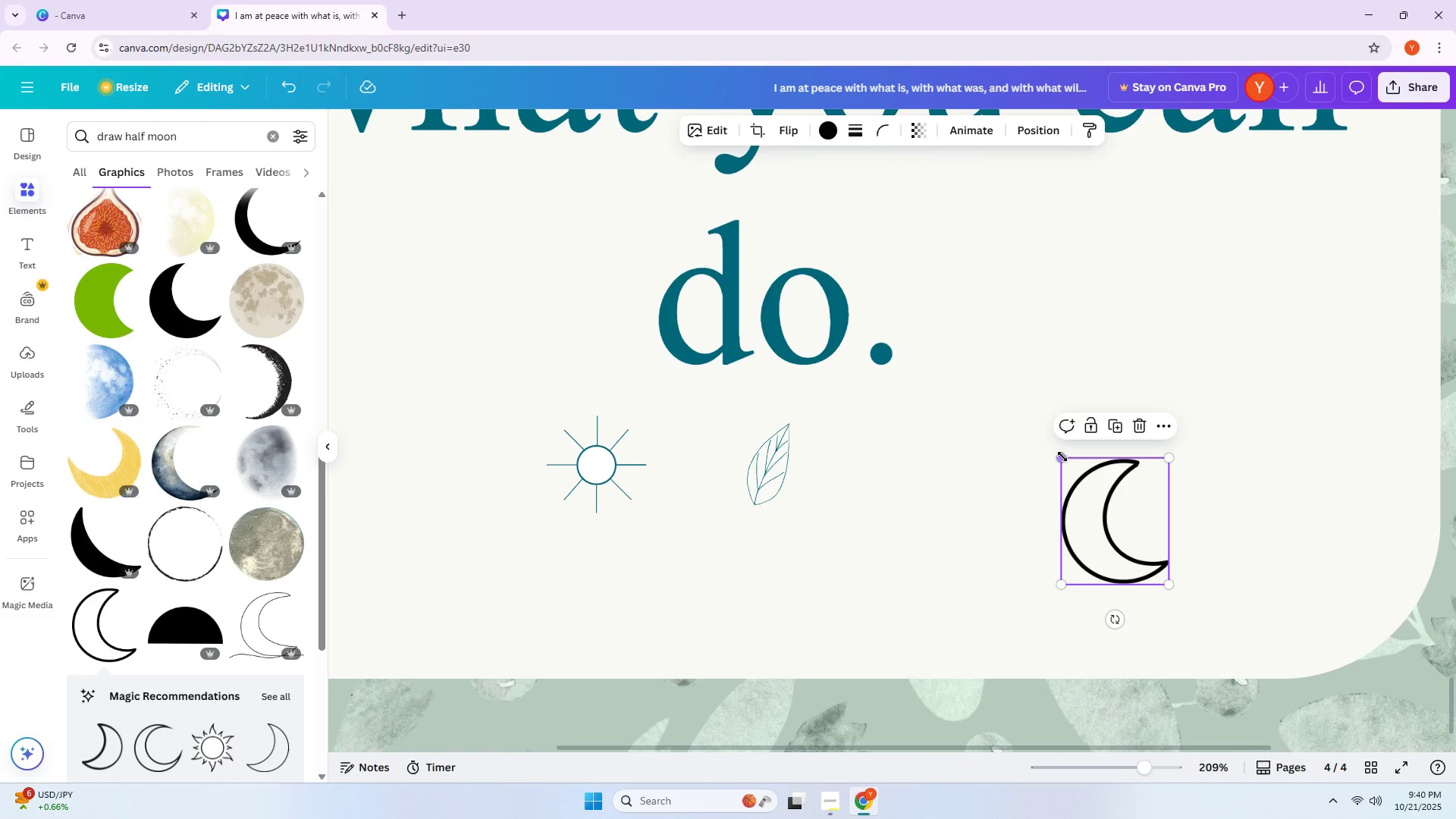 
left_click_drag(start_coordinate=[1062, 457], to_coordinate=[1122, 536])
 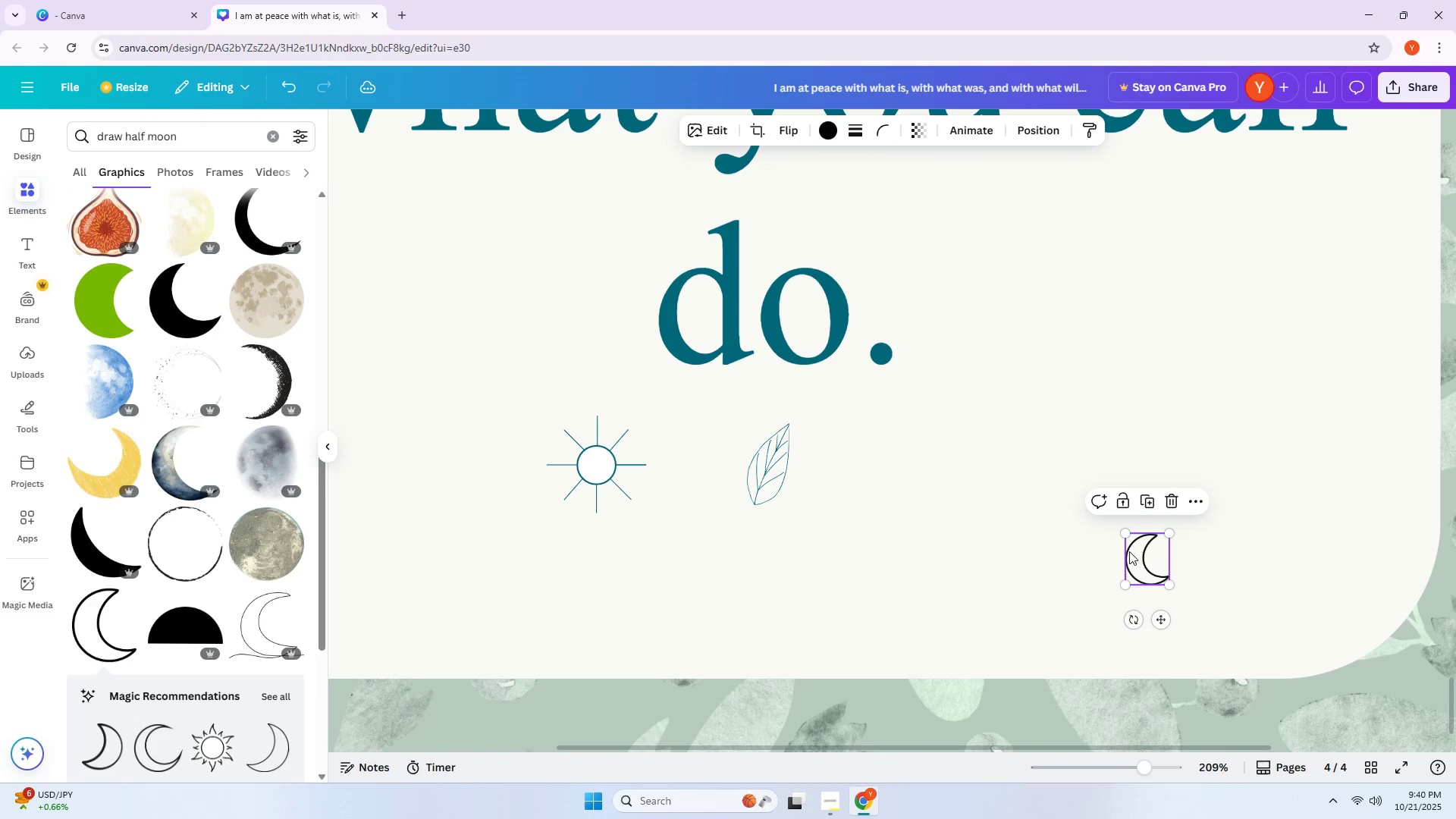 
left_click_drag(start_coordinate=[1133, 555], to_coordinate=[956, 482])
 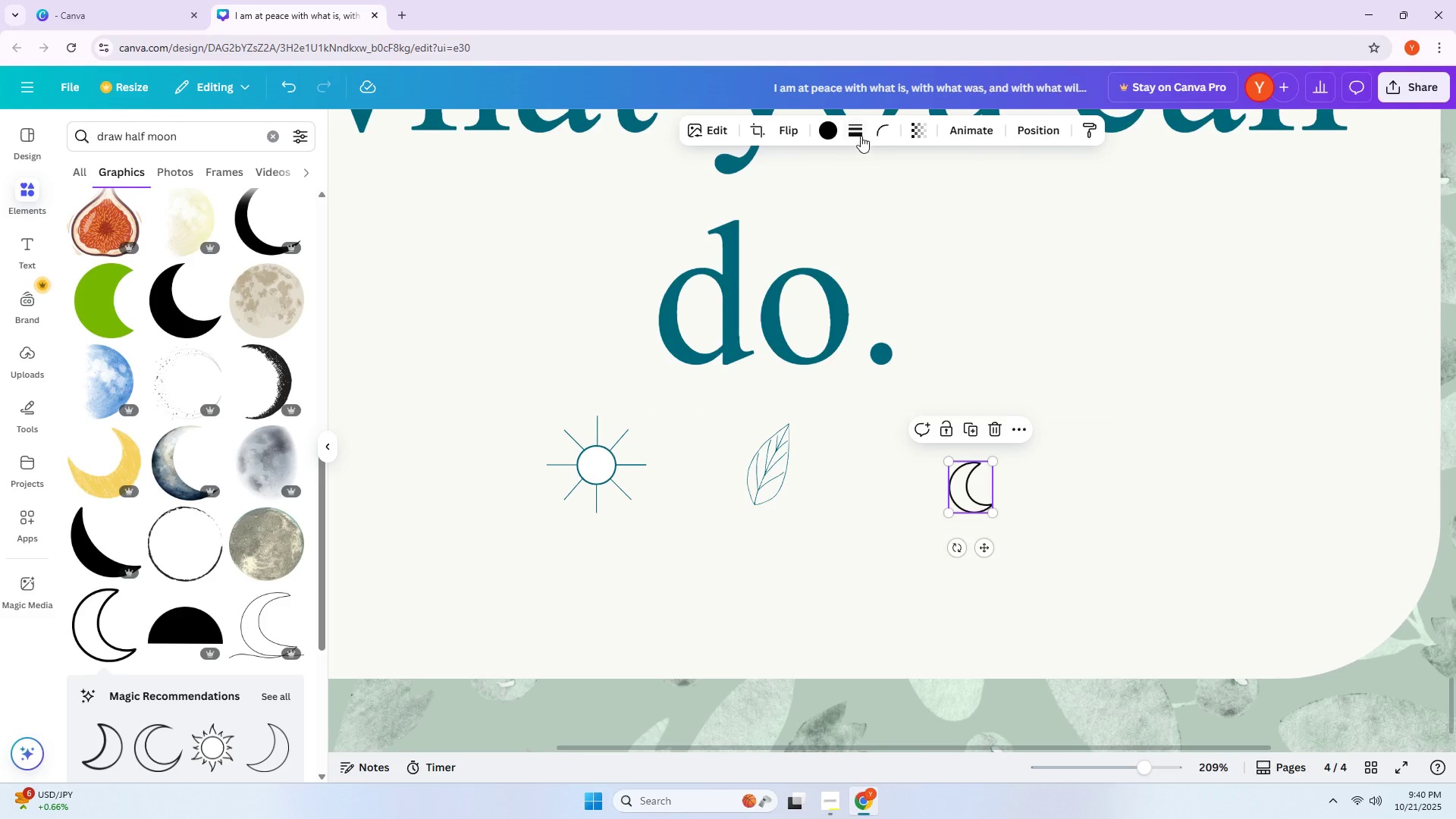 
left_click([832, 130])
 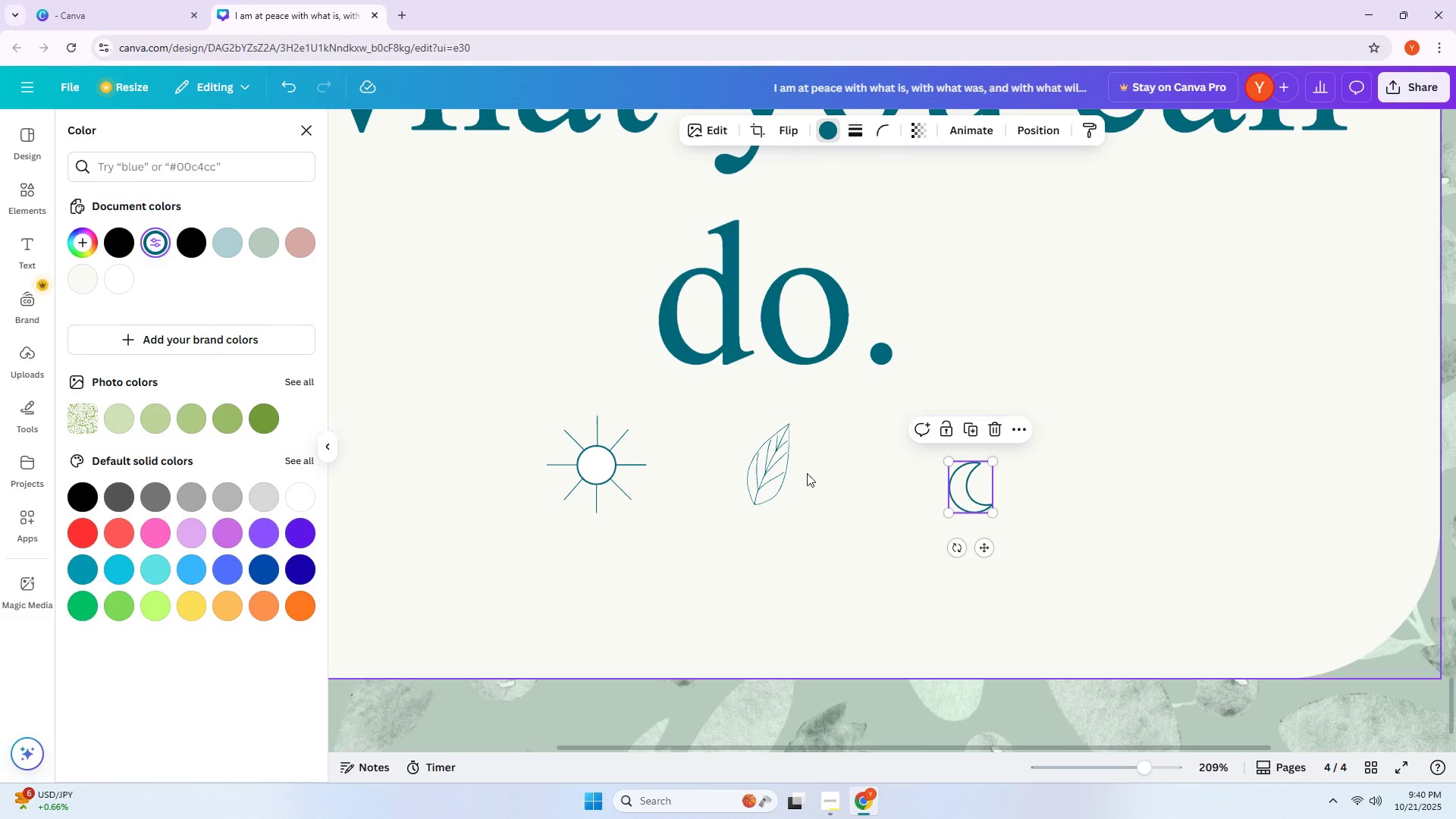 
left_click_drag(start_coordinate=[956, 500], to_coordinate=[984, 476])
 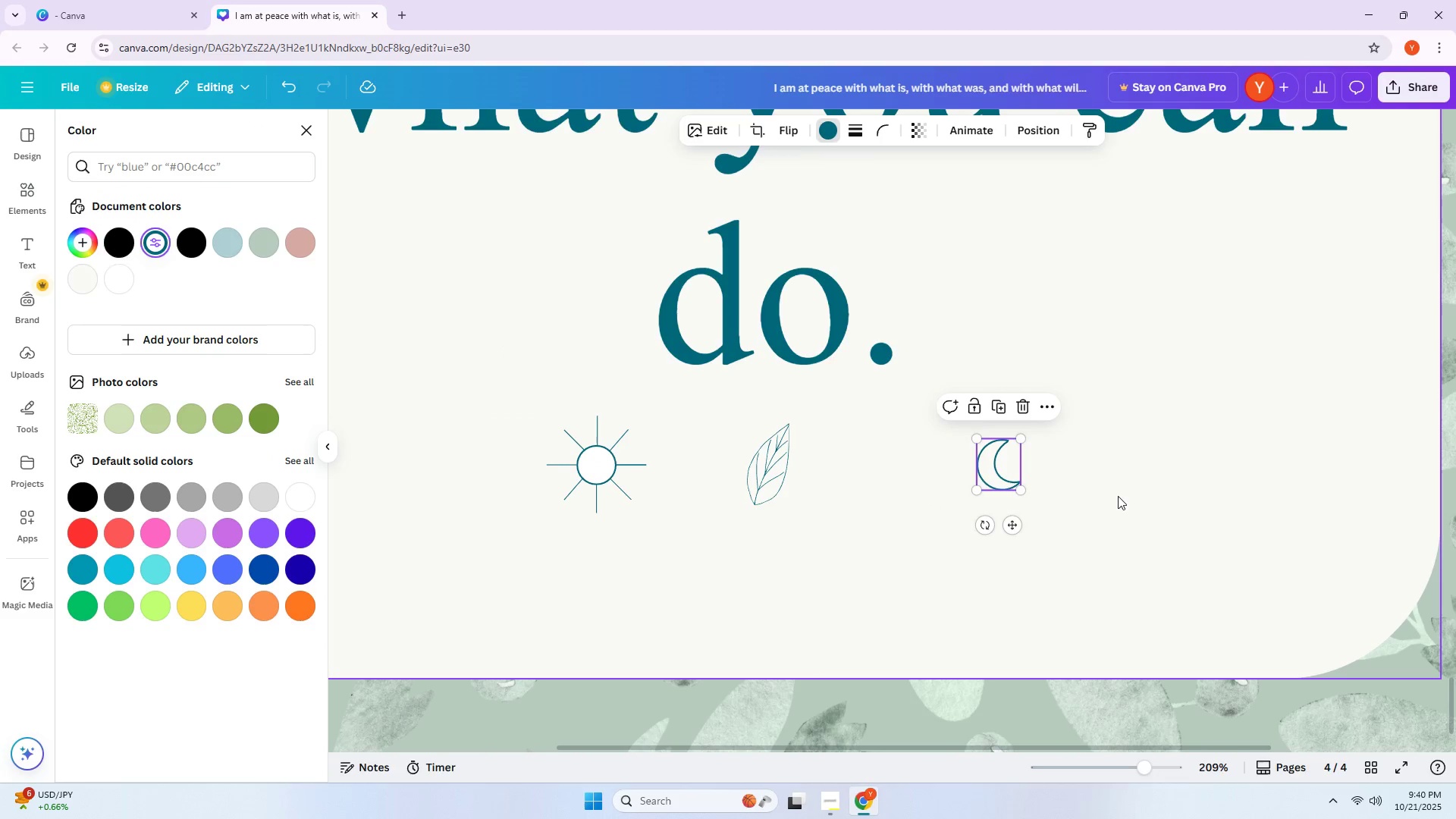 
left_click([1119, 497])
 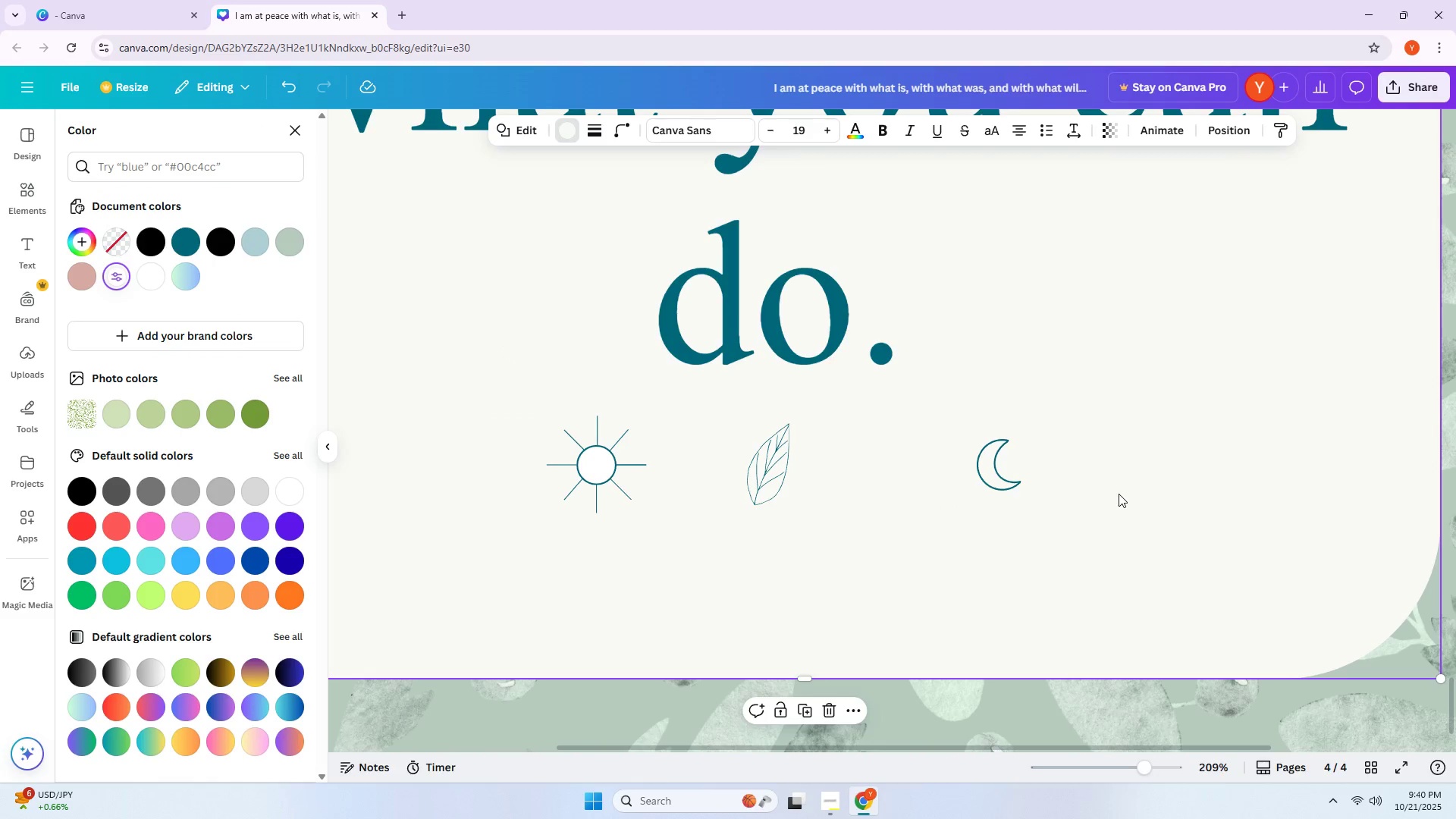 
hold_key(key=ControlLeft, duration=1.06)
scroll: coordinate [1078, 505], scroll_direction: down, amount: 7.0
 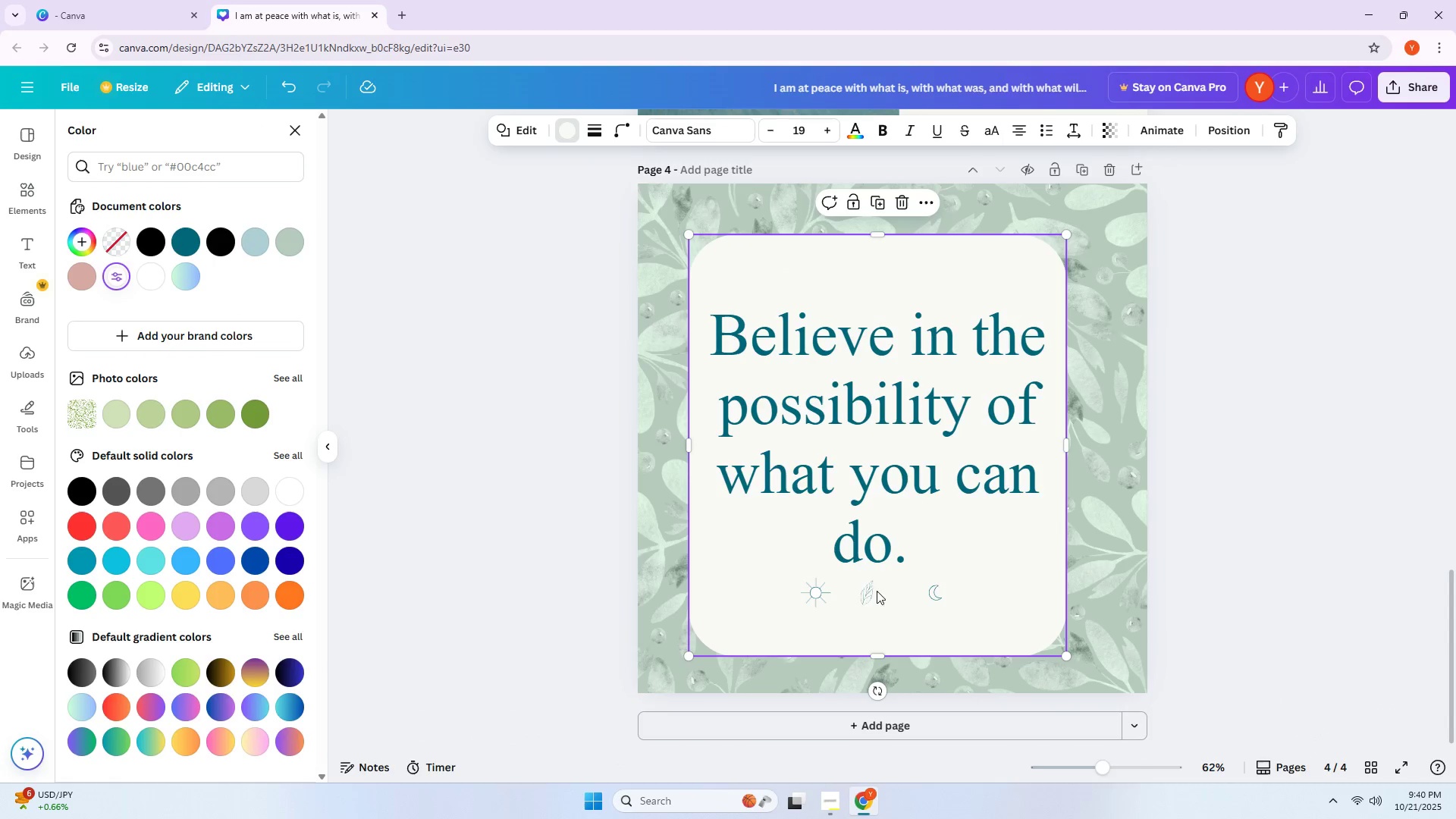 
left_click_drag(start_coordinate=[864, 598], to_coordinate=[871, 598])
 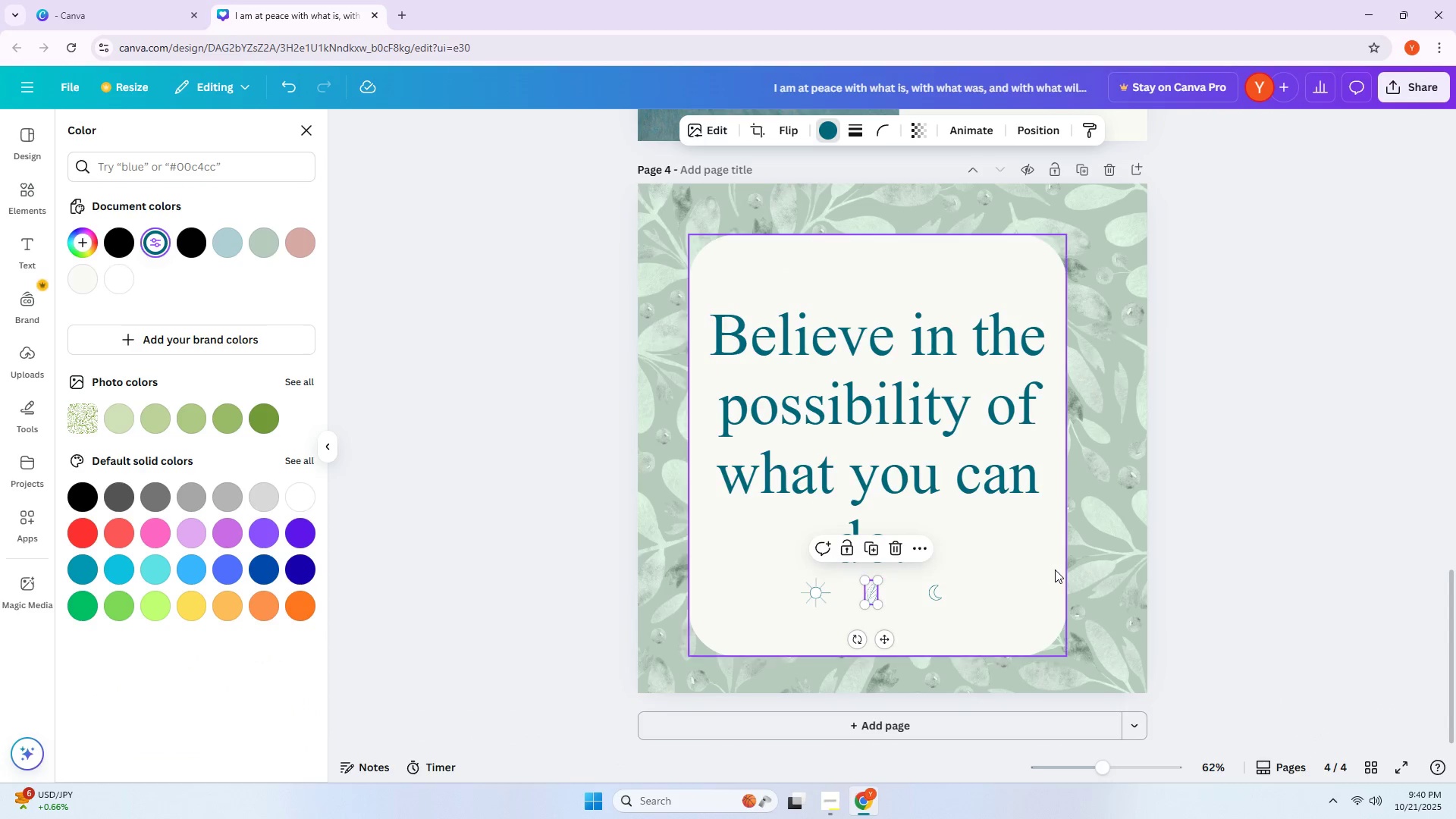 
hold_key(key=ControlLeft, duration=1.35)
scroll: coordinate [950, 612], scroll_direction: up, amount: 6.0
 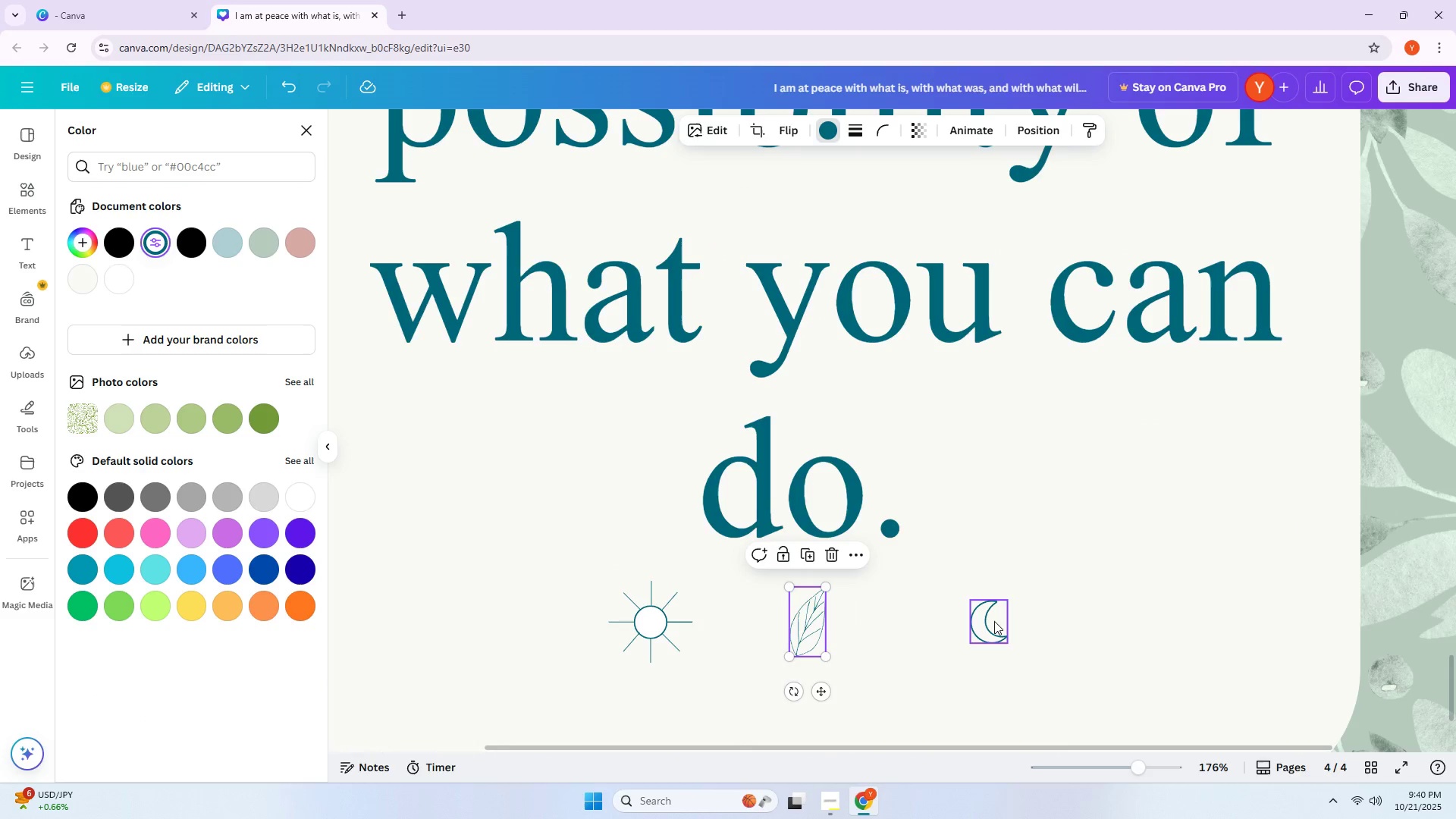 
left_click_drag(start_coordinate=[989, 623], to_coordinate=[903, 622])
 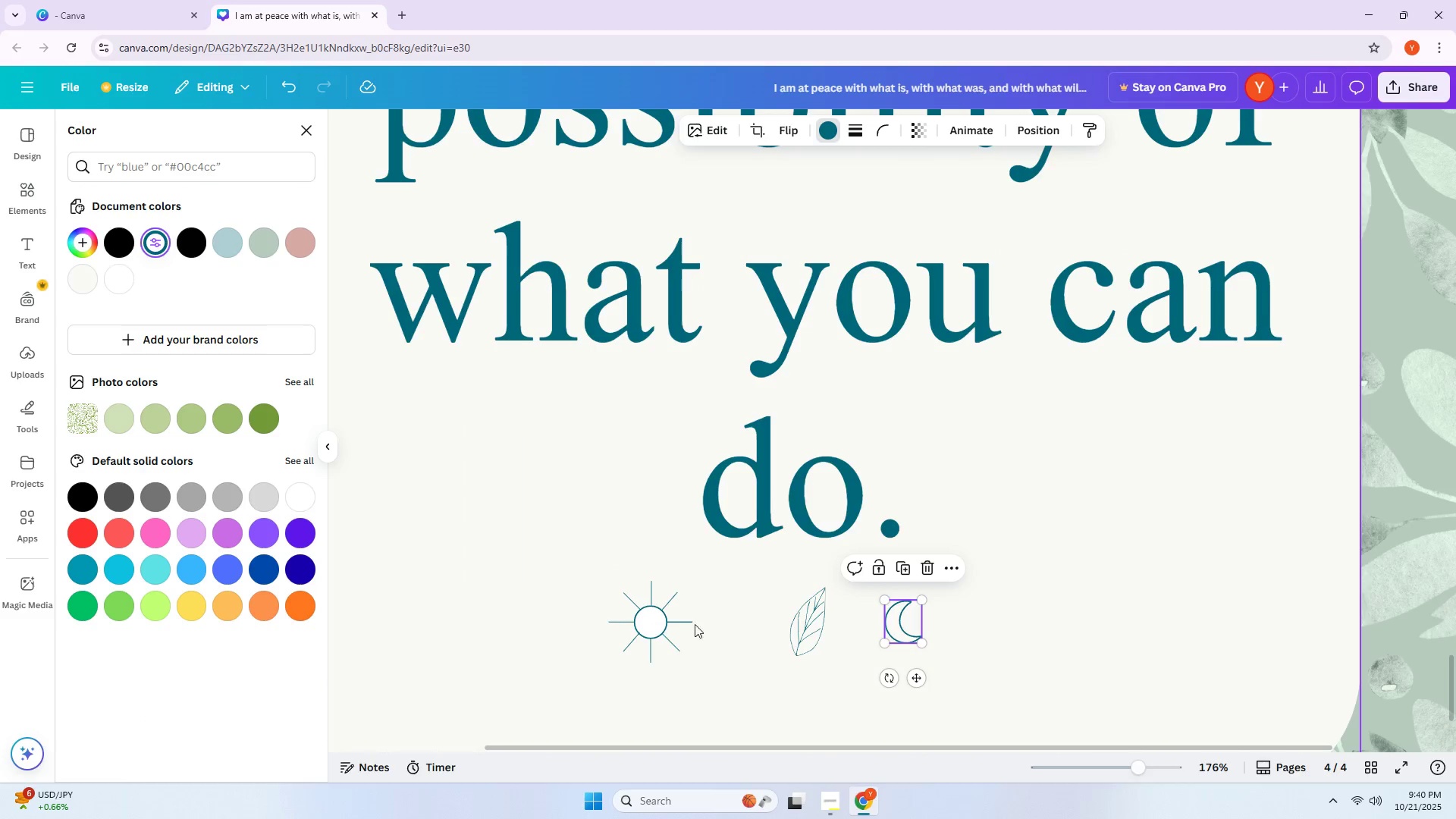 
left_click_drag(start_coordinate=[659, 623], to_coordinate=[730, 624])
 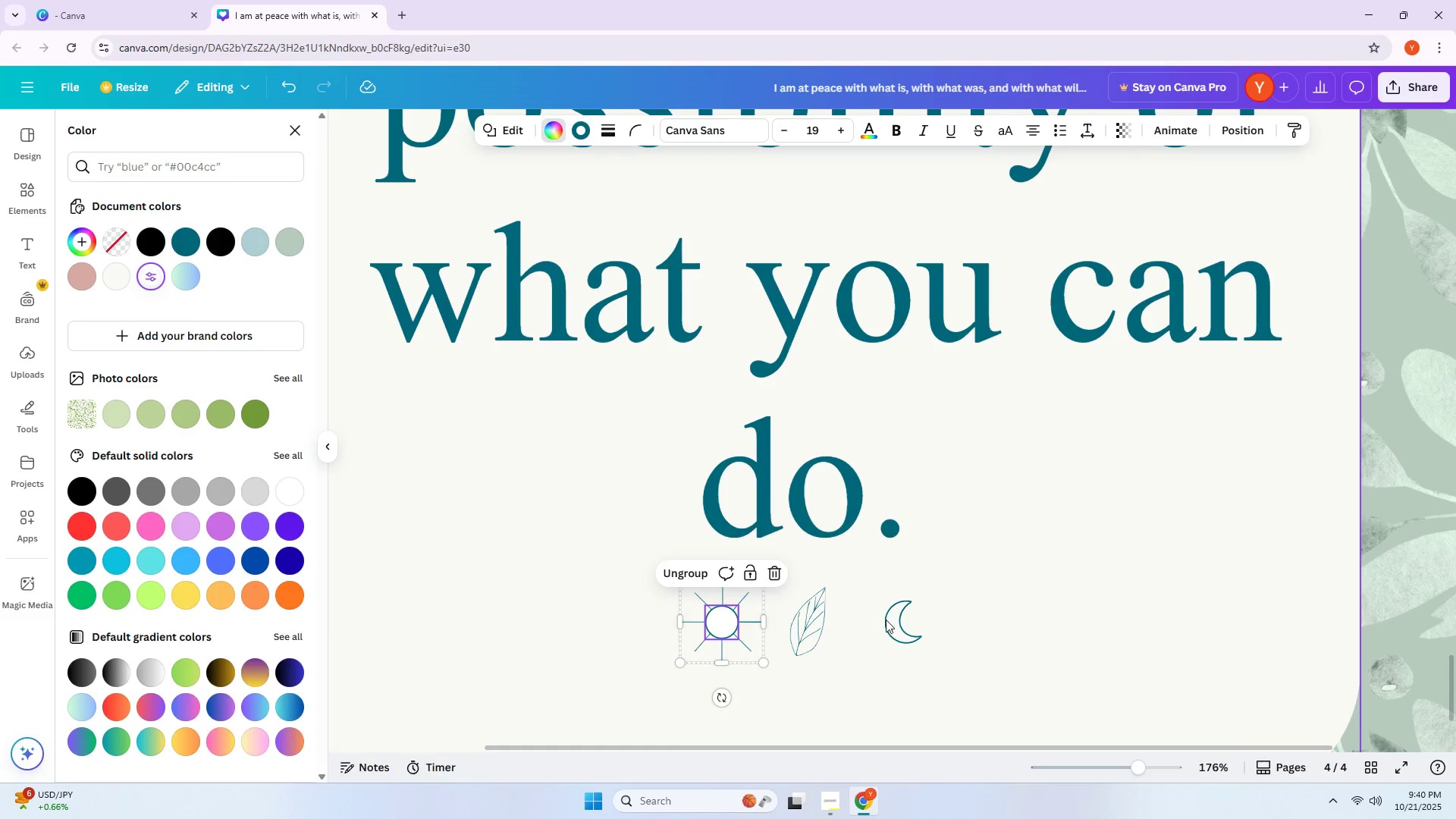 
left_click_drag(start_coordinate=[896, 620], to_coordinate=[877, 621])
 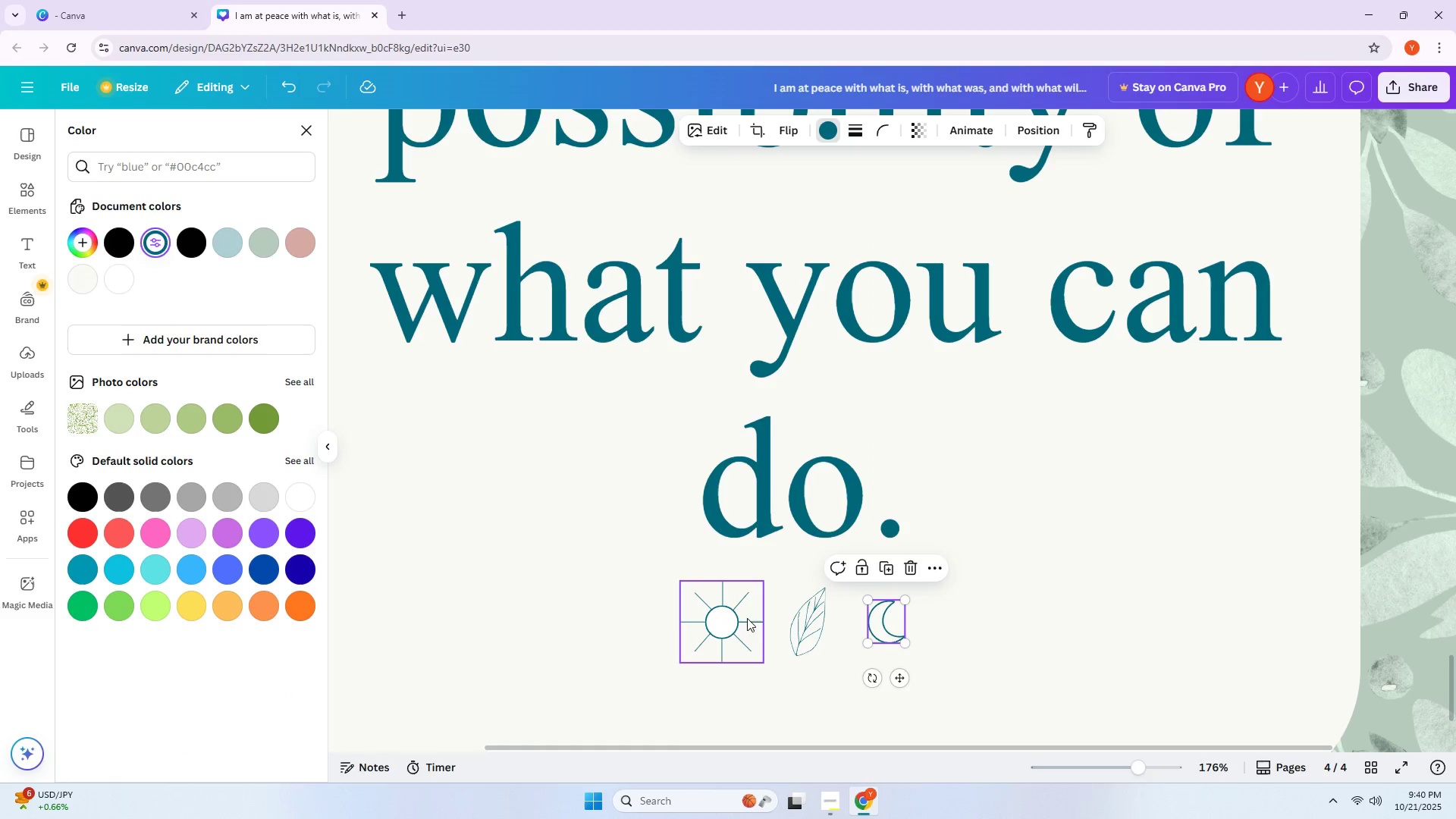 
left_click_drag(start_coordinate=[725, 618], to_coordinate=[733, 620])
 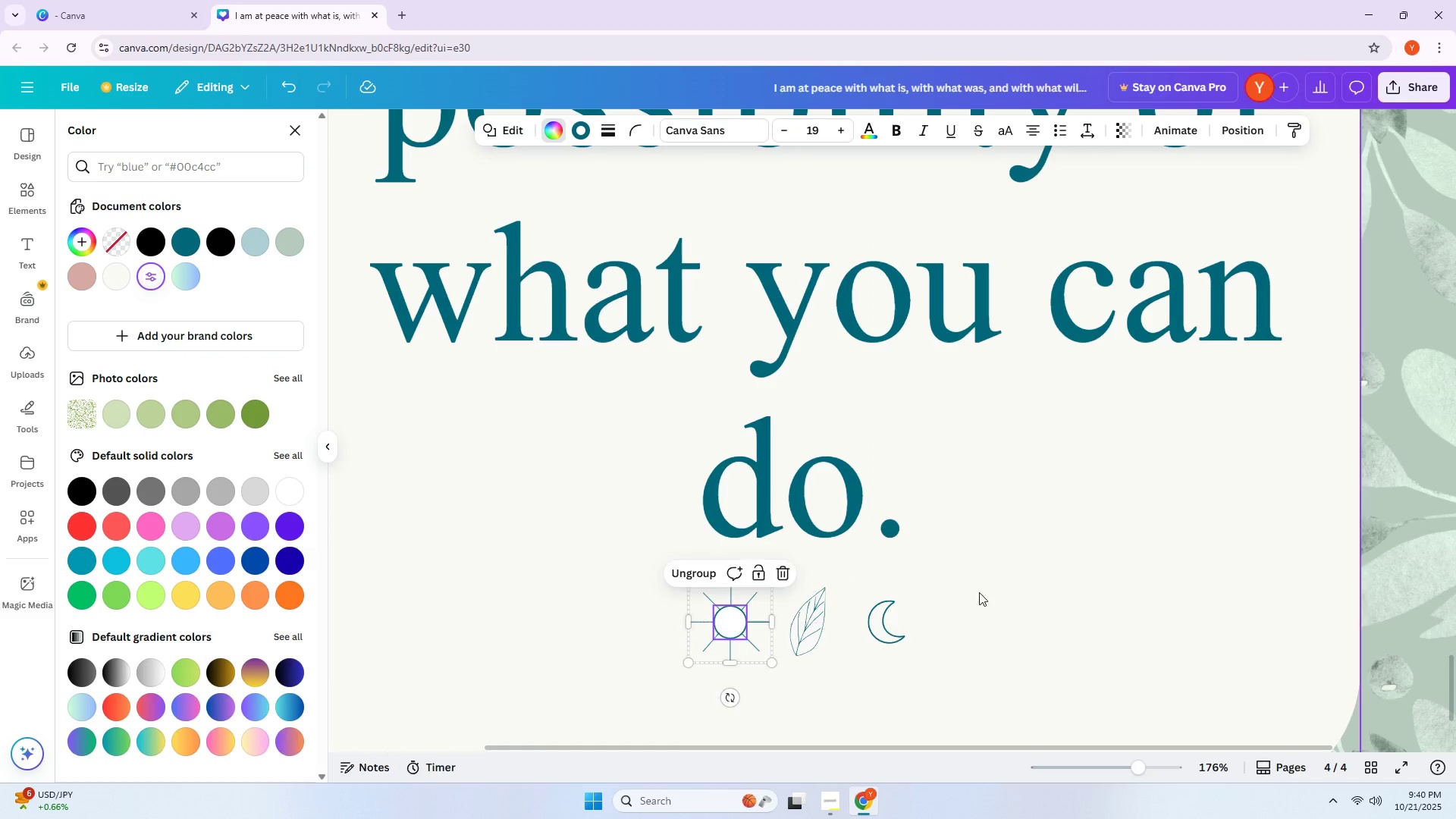 
left_click([1106, 589])
 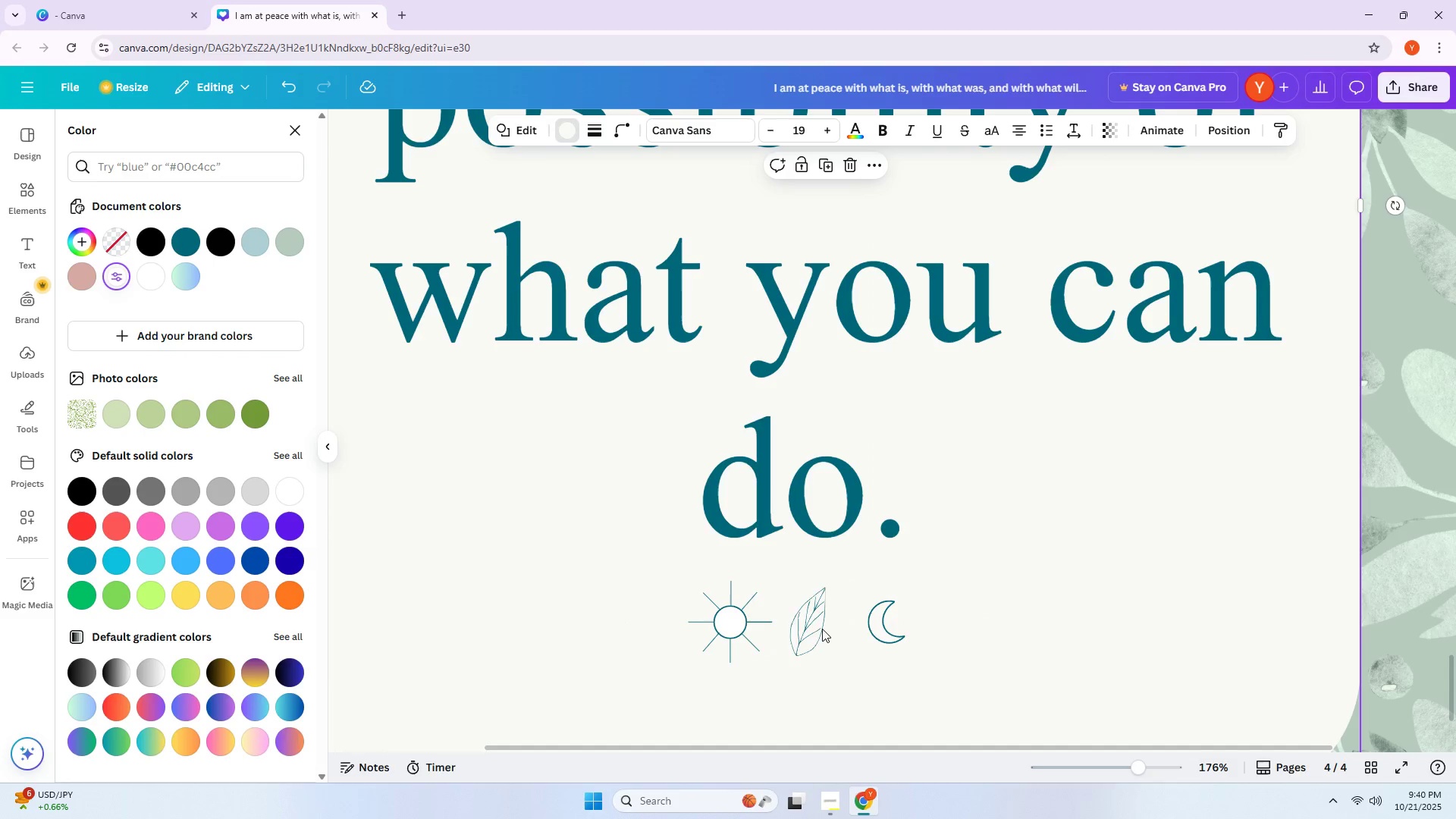 
left_click_drag(start_coordinate=[814, 629], to_coordinate=[817, 629])
 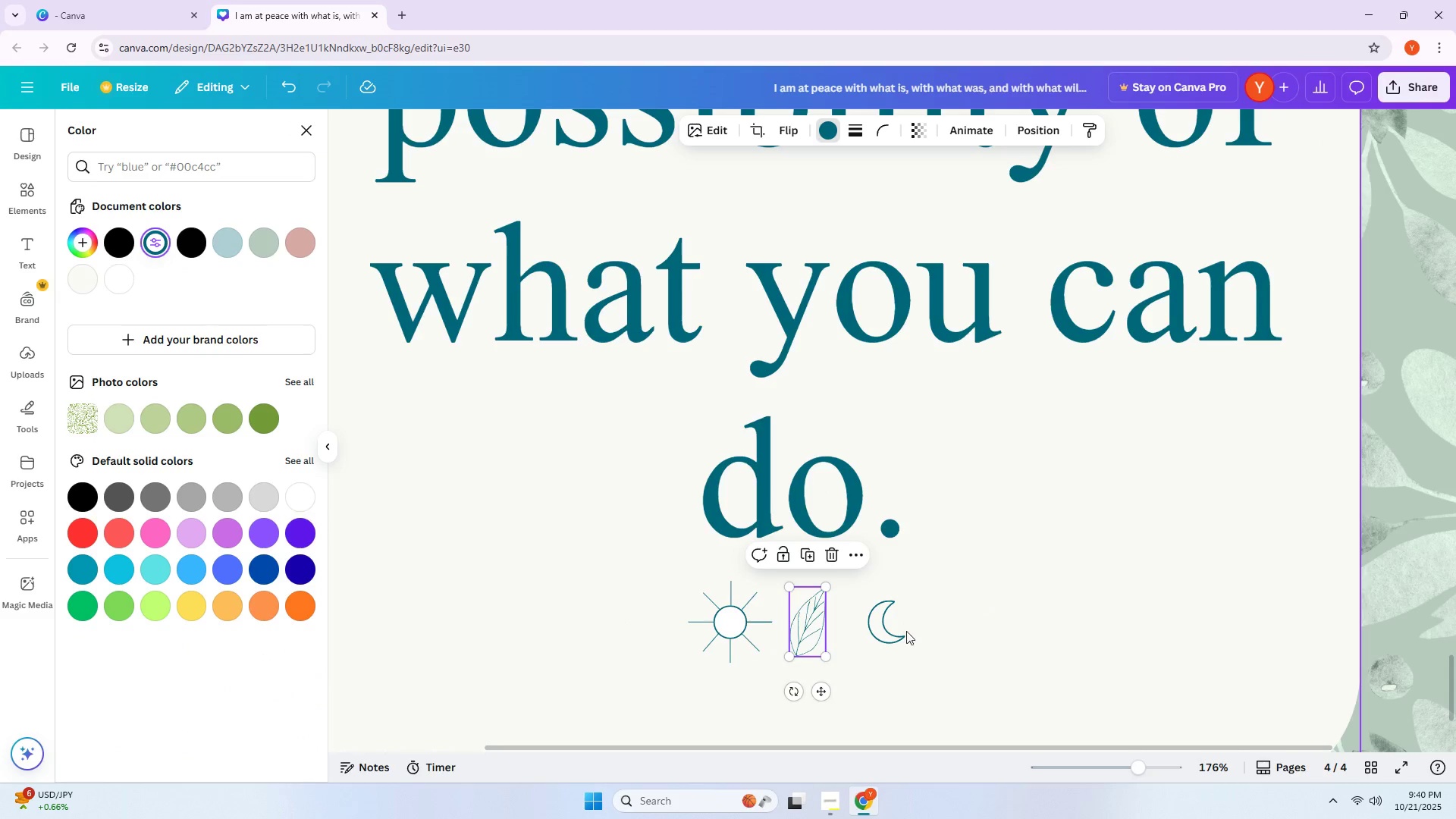 
left_click_drag(start_coordinate=[887, 629], to_coordinate=[898, 628])
 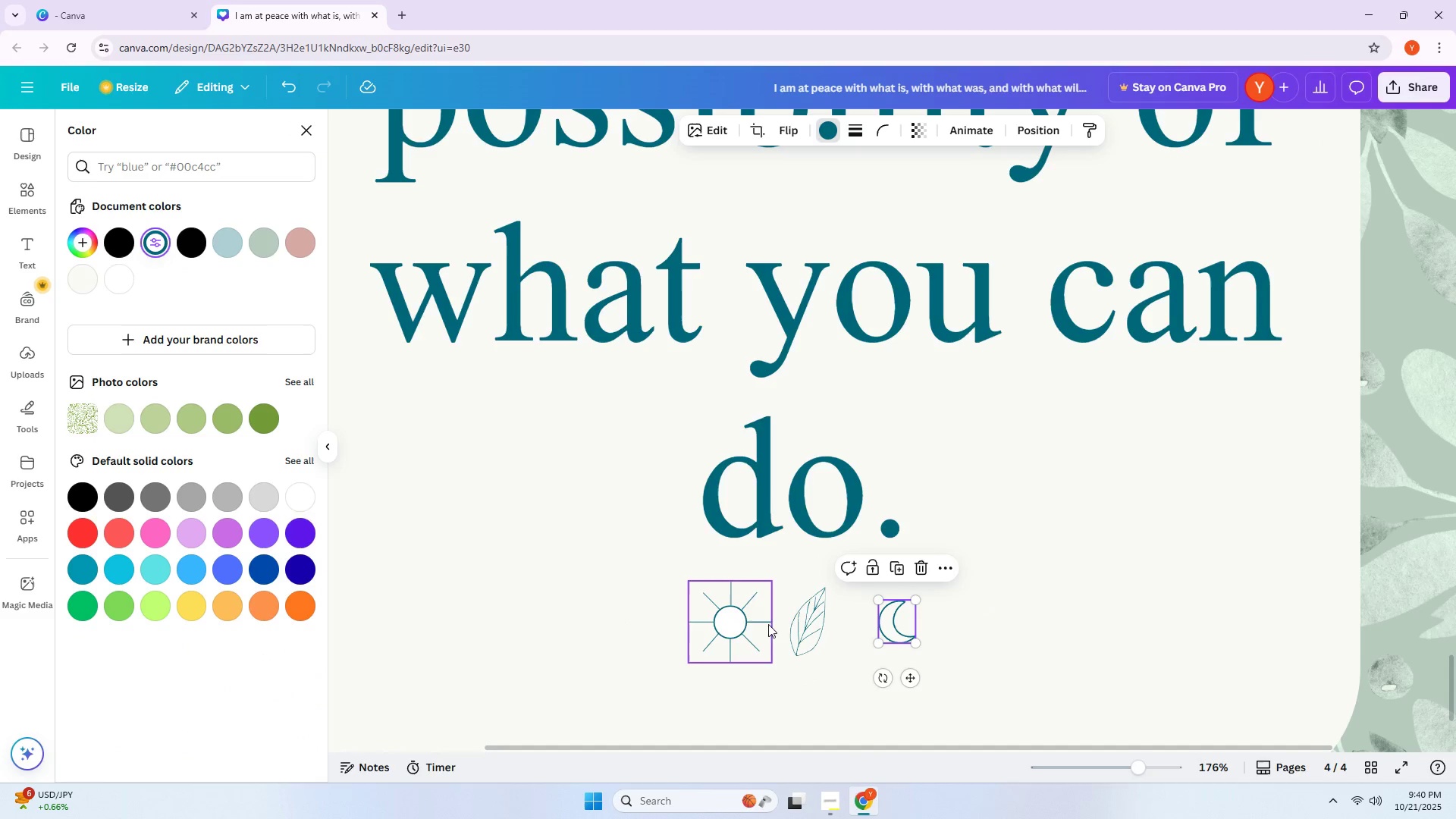 
left_click_drag(start_coordinate=[748, 622], to_coordinate=[729, 622])
 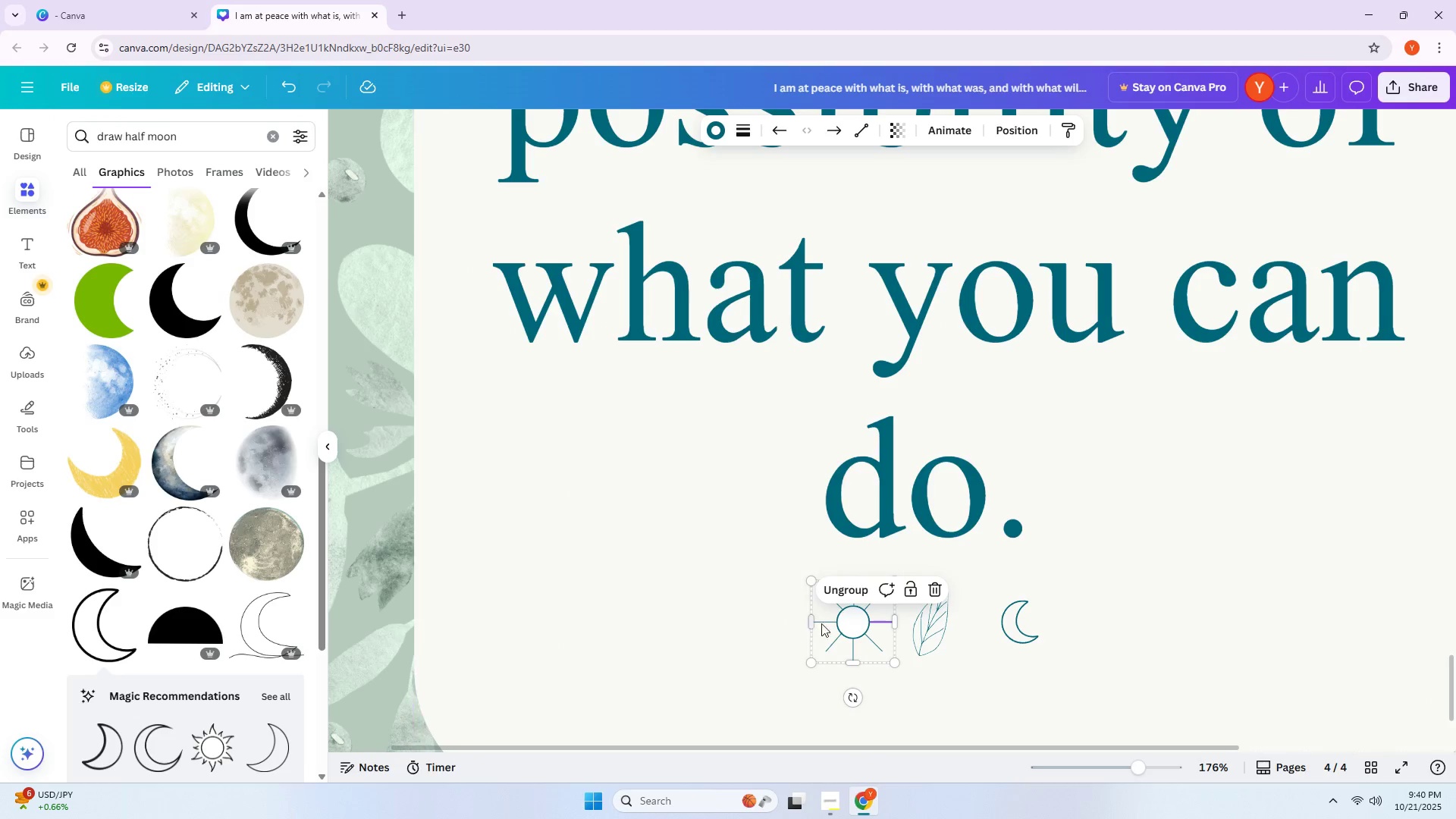 
left_click_drag(start_coordinate=[856, 624], to_coordinate=[831, 626])
 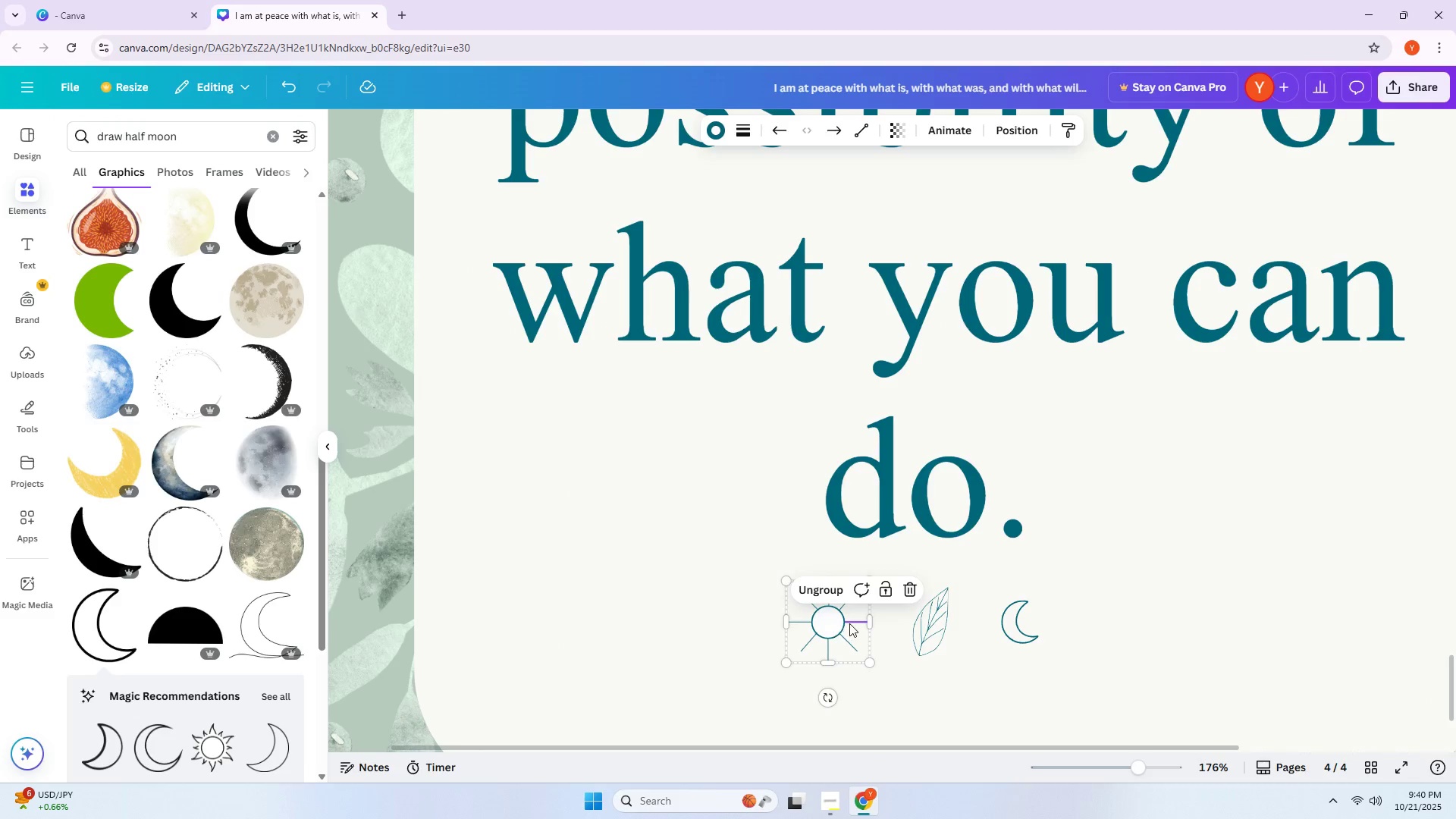 
left_click([849, 623])
 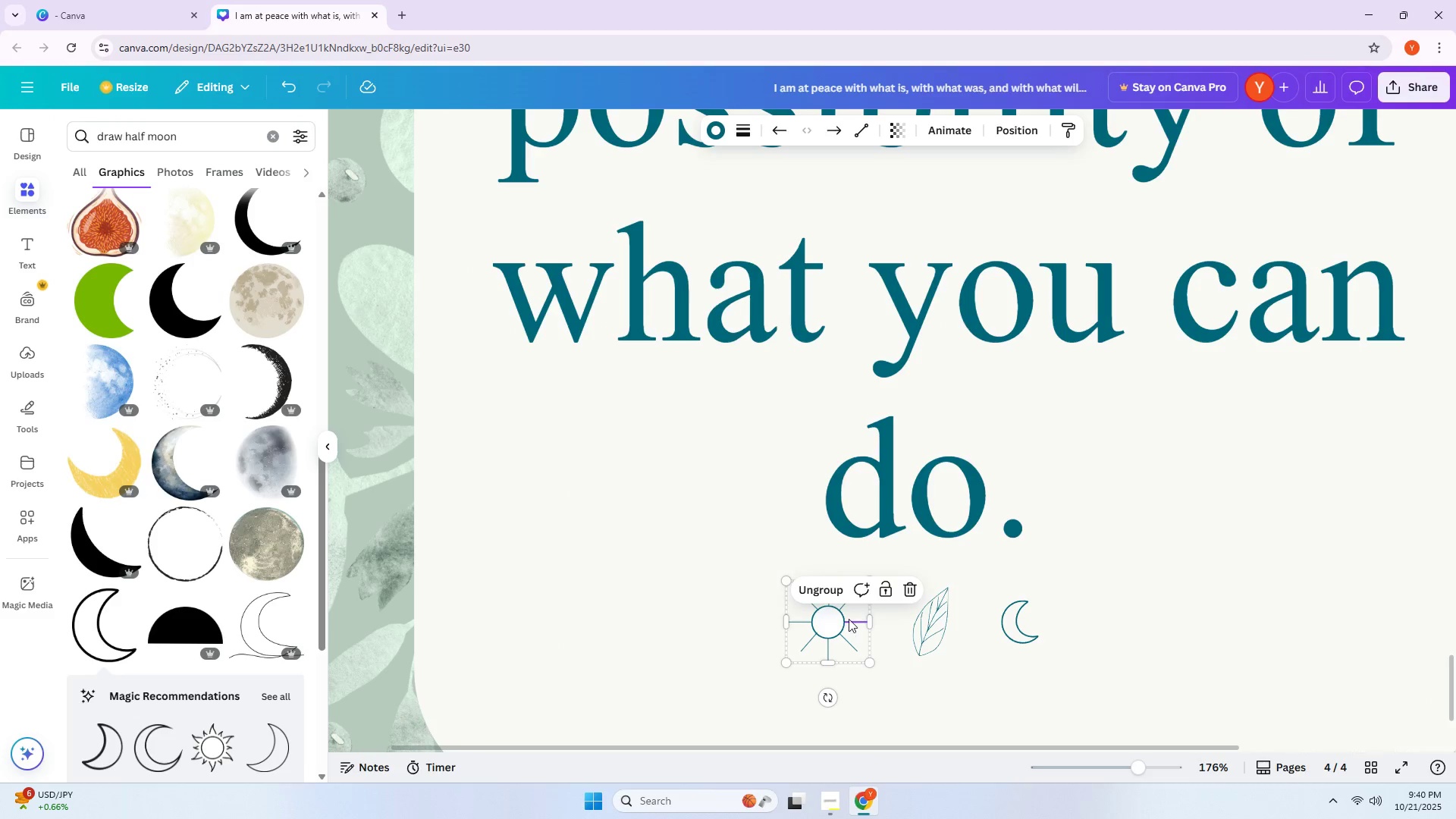 
hold_key(key=ControlLeft, duration=0.74)
scroll: coordinate [847, 617], scroll_direction: up, amount: 8.0
 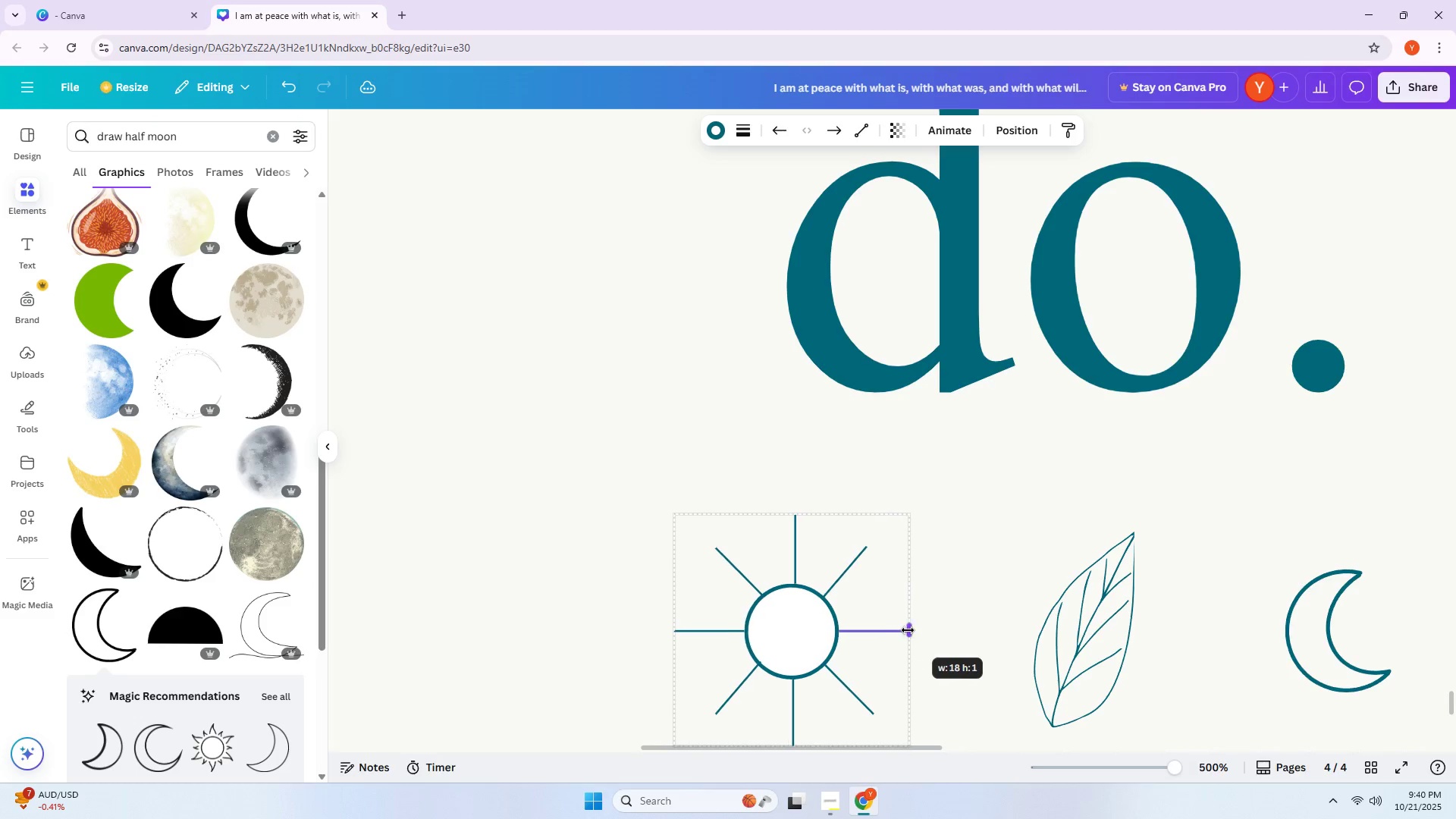 
wait(6.74)
 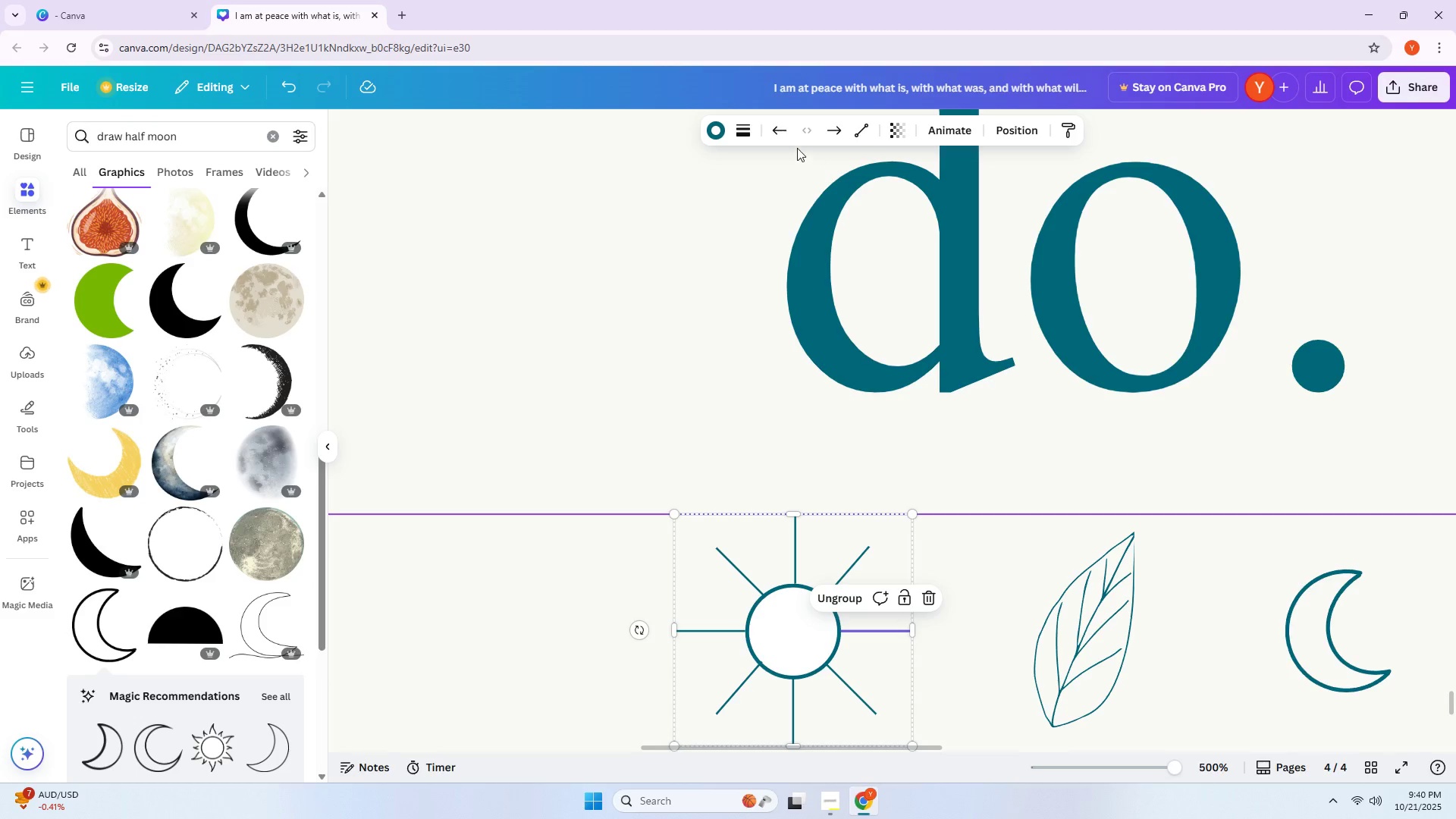 
left_click([728, 477])
 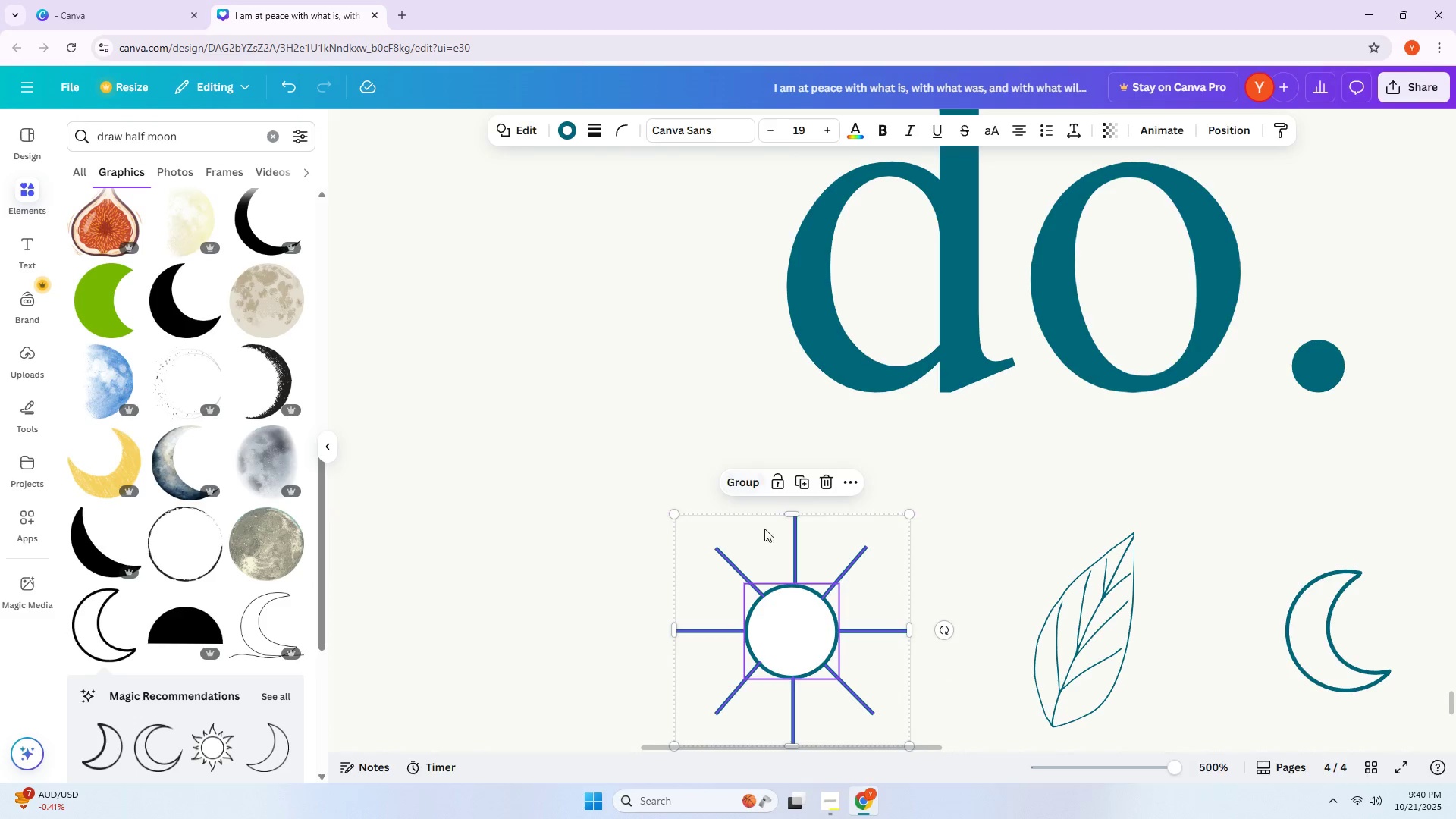 
left_click([727, 535])
 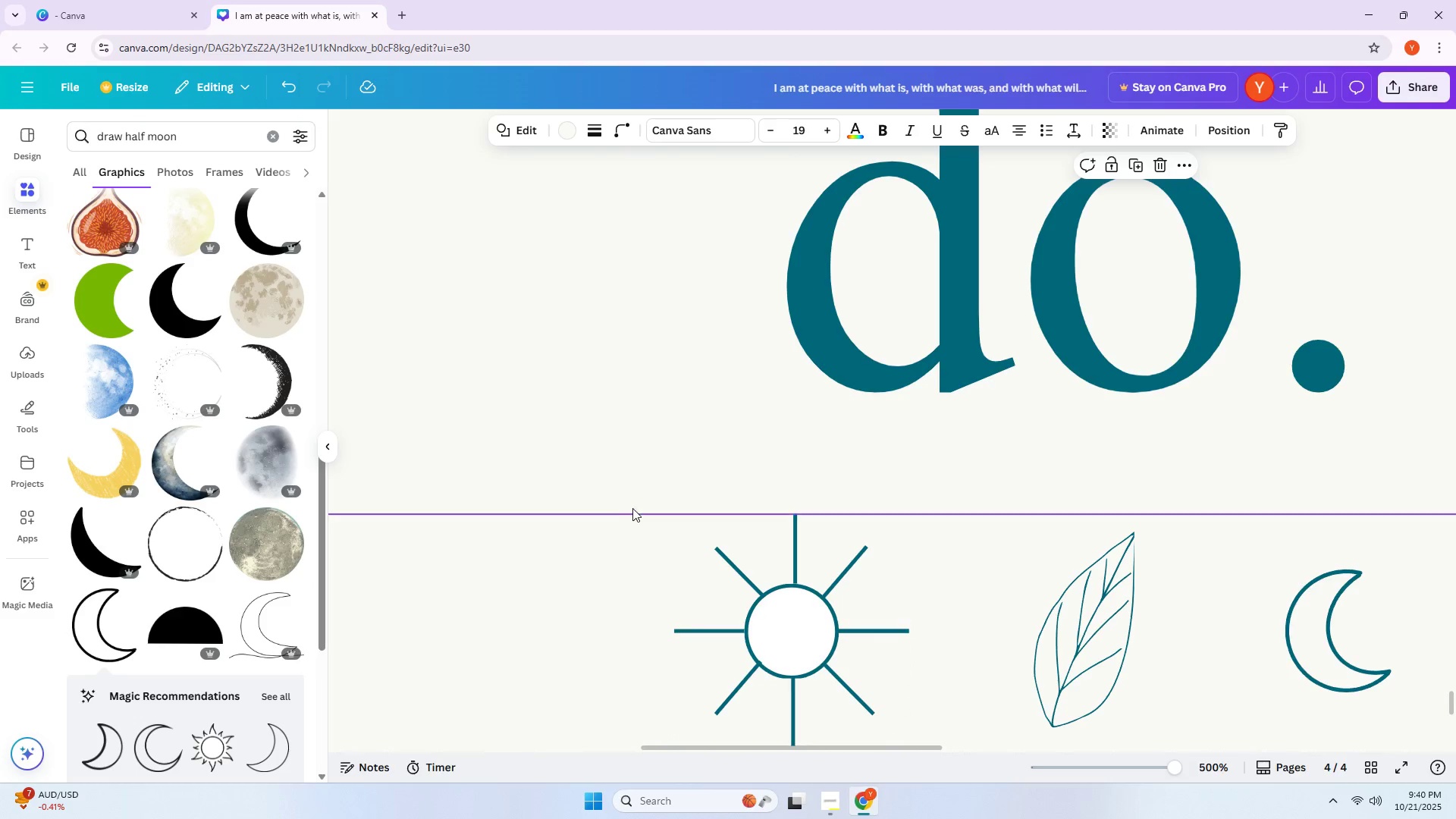 
left_click_drag(start_coordinate=[628, 507], to_coordinate=[732, 616])
 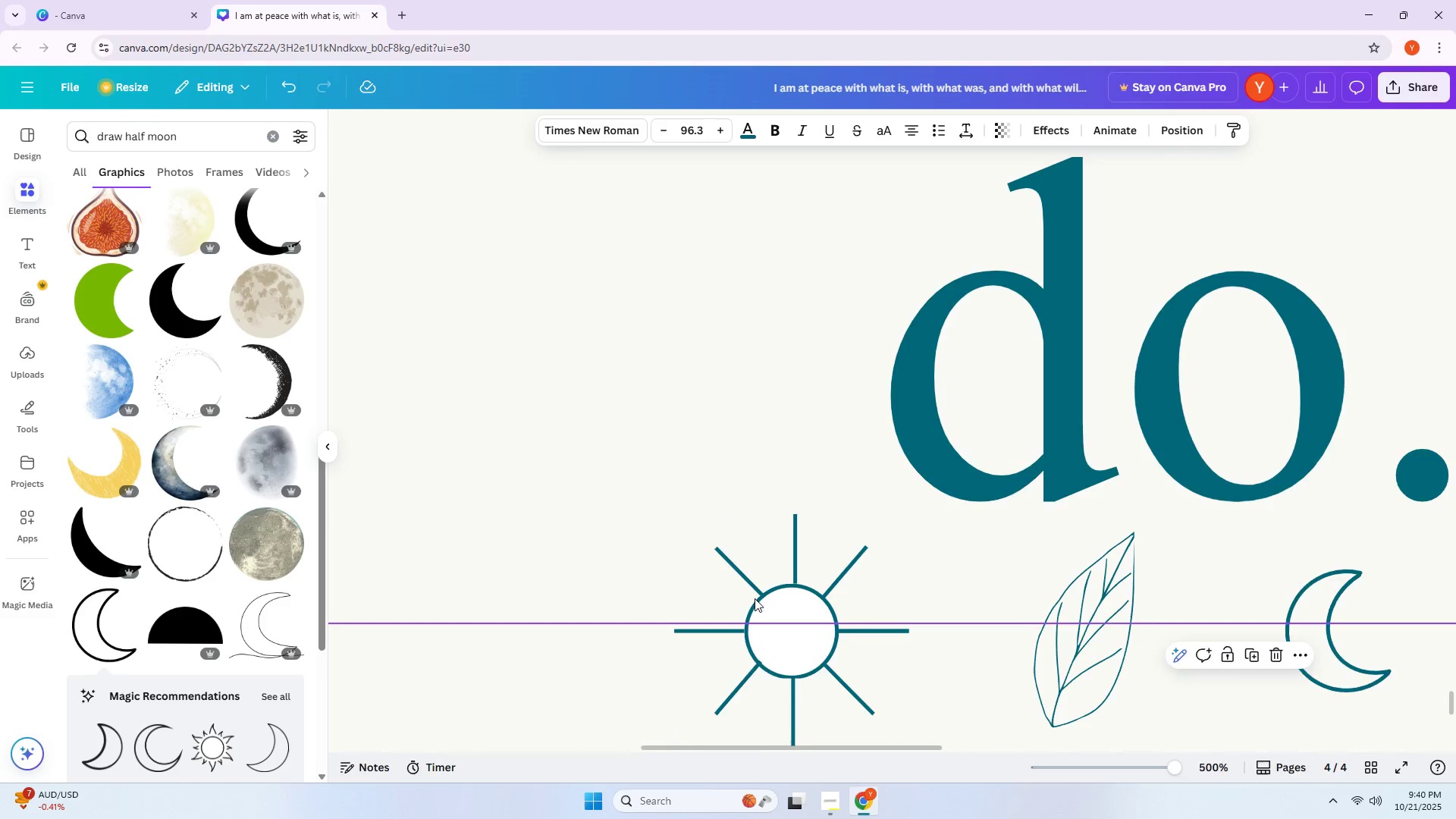 
scroll: coordinate [780, 587], scroll_direction: down, amount: 6.0
 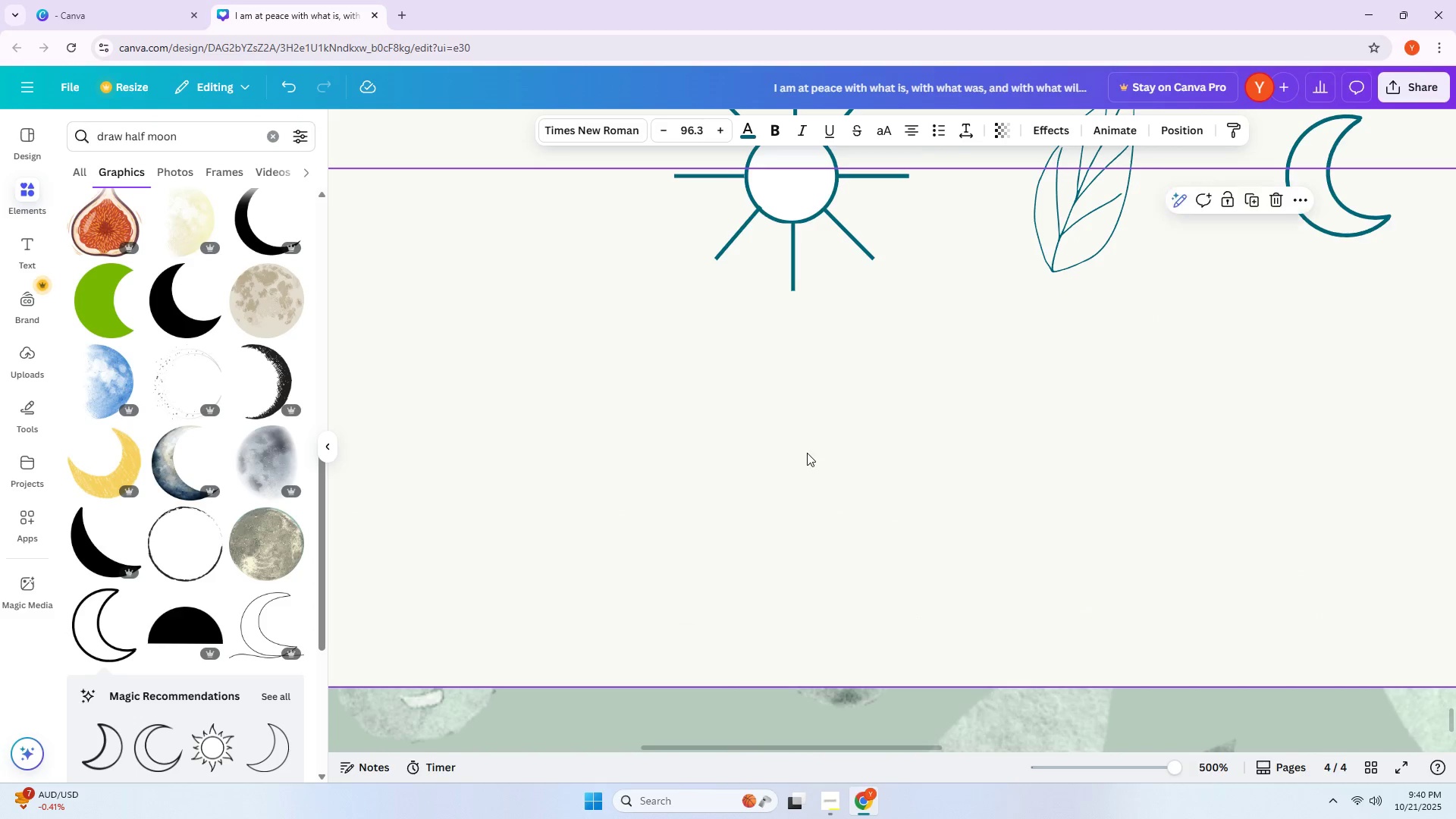 
scroll: coordinate [807, 453], scroll_direction: up, amount: 3.0
 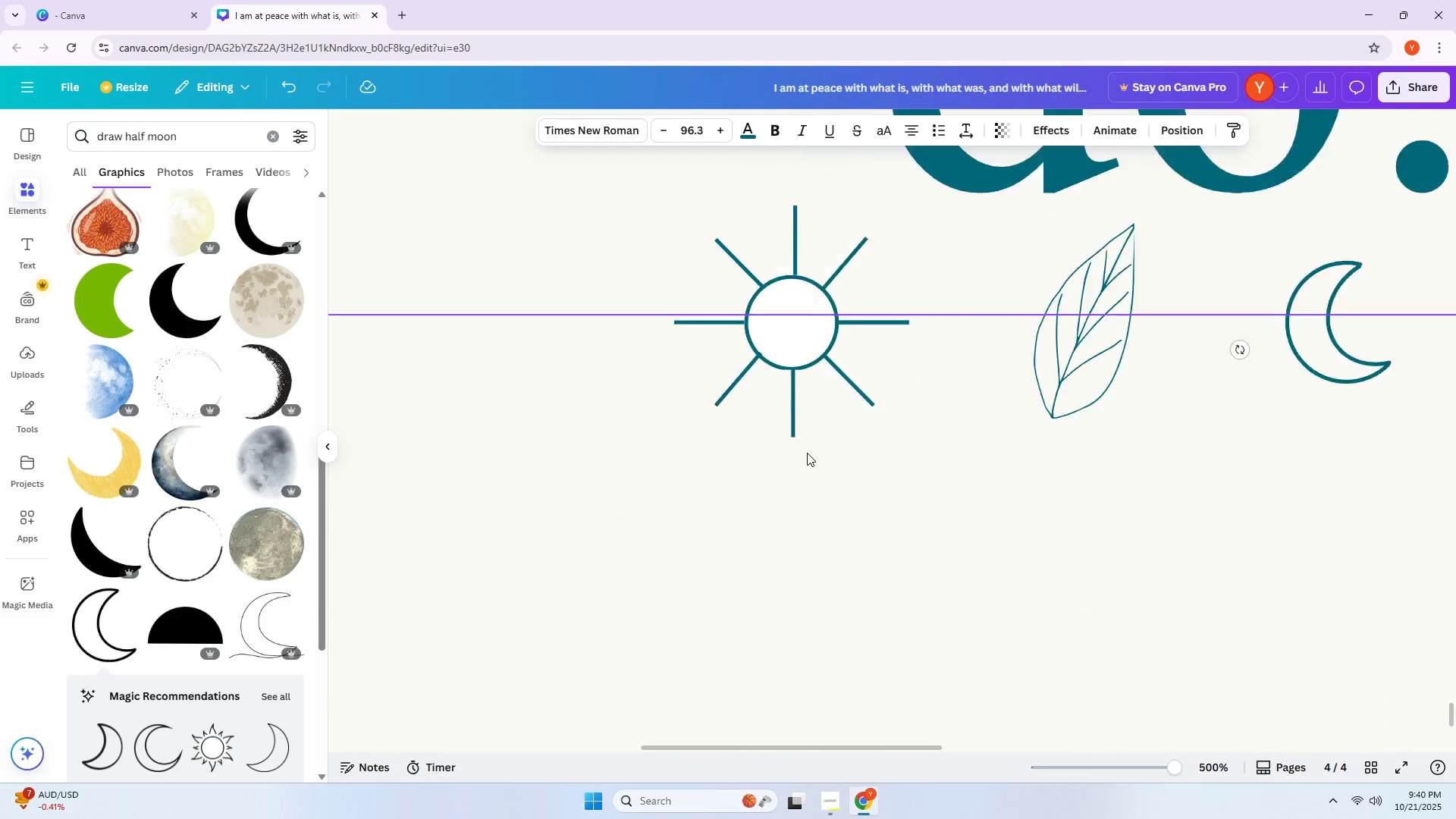 
key(Control+Z)
 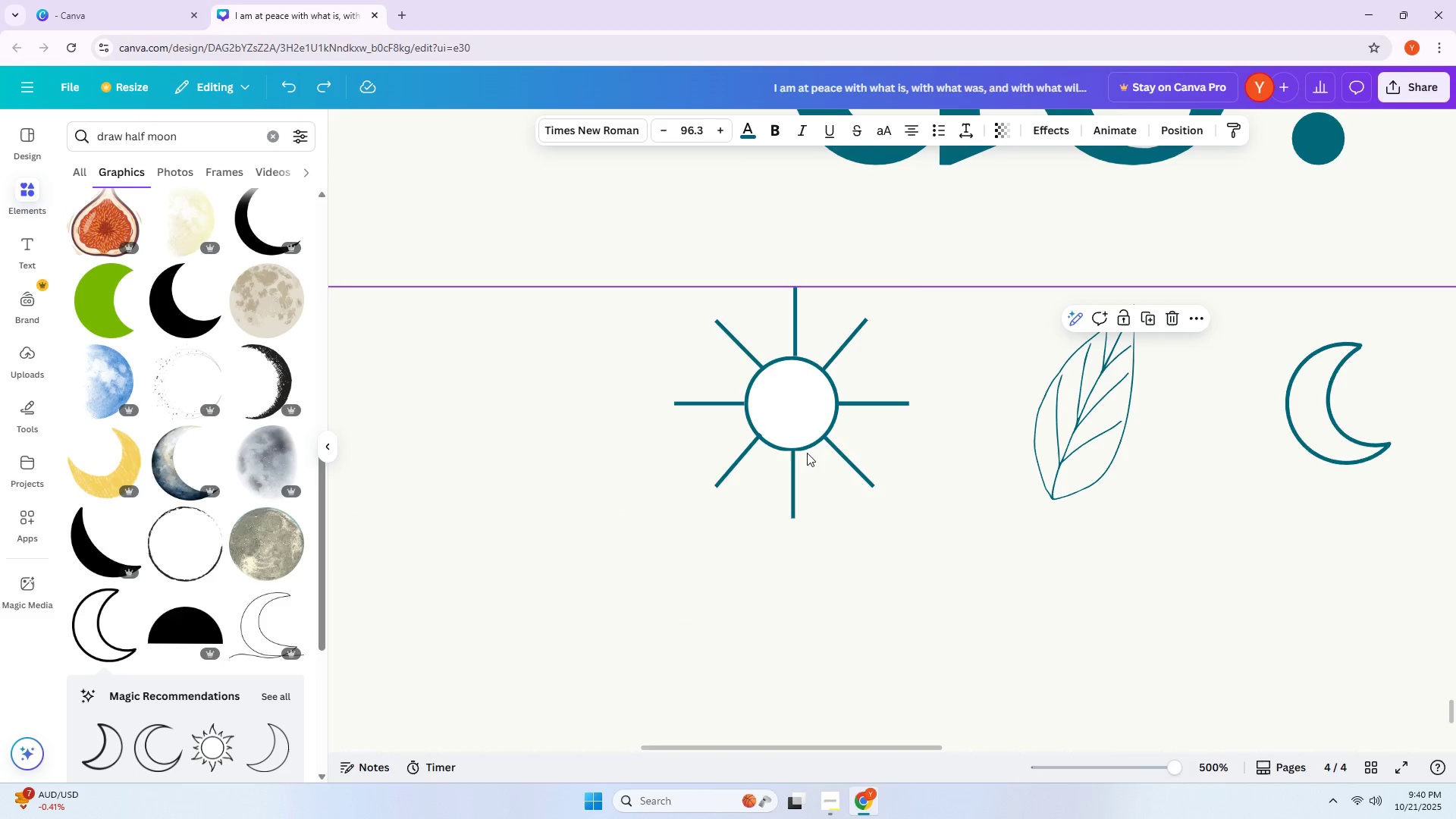 
key(Control+Z)
 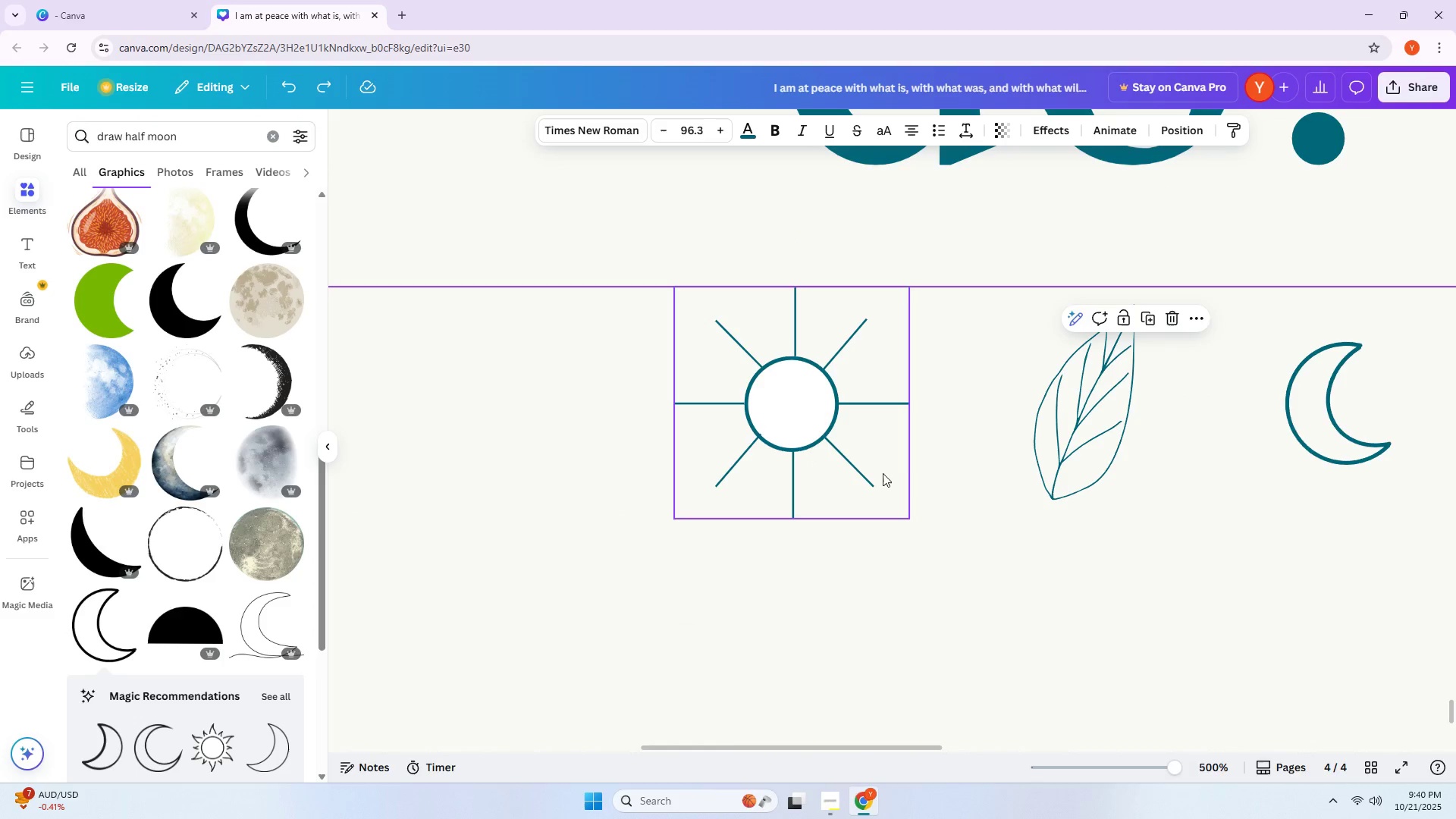 
left_click_drag(start_coordinate=[800, 428], to_coordinate=[706, 592])
 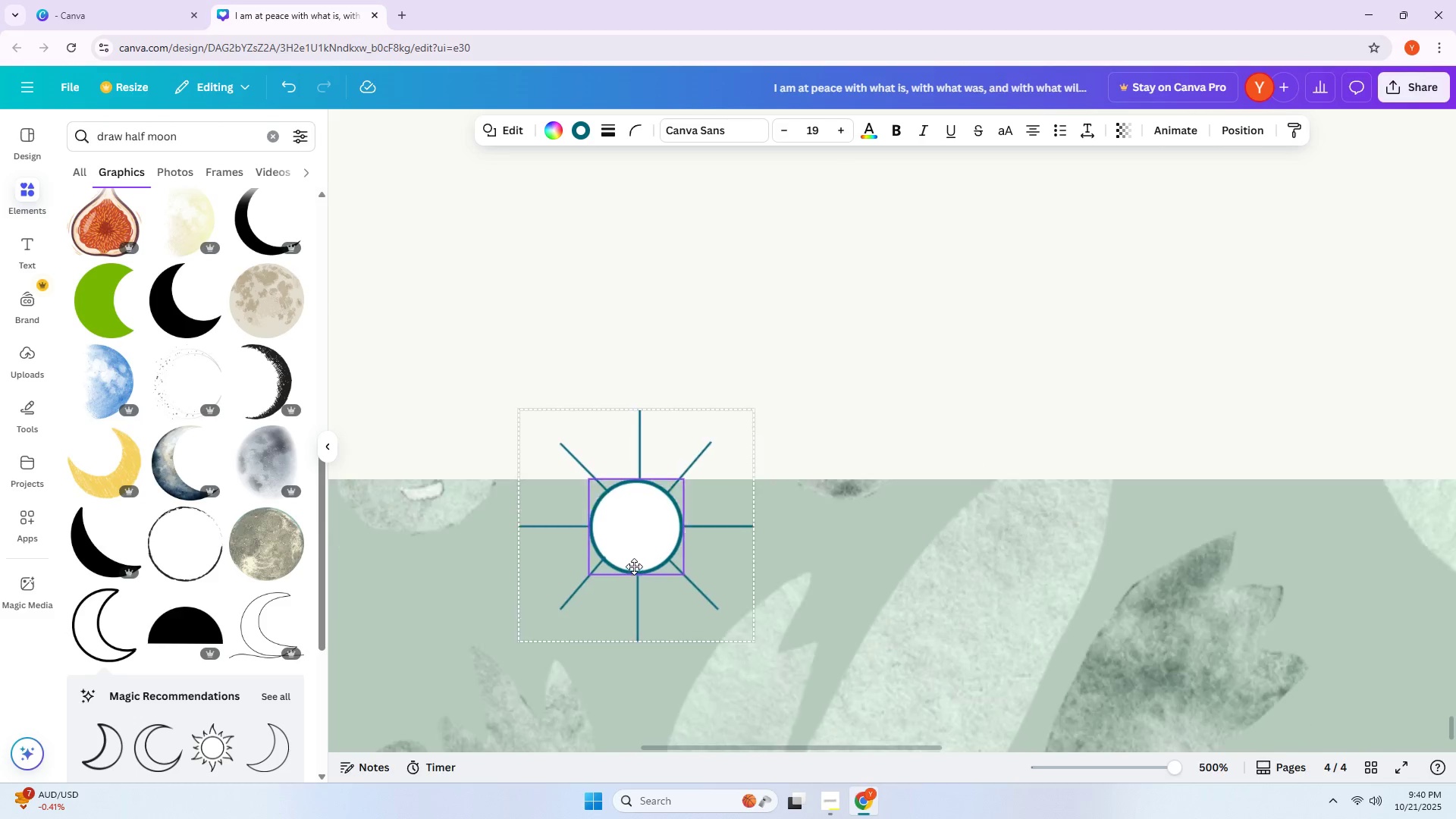 
scroll: coordinate [636, 569], scroll_direction: down, amount: 6.0
 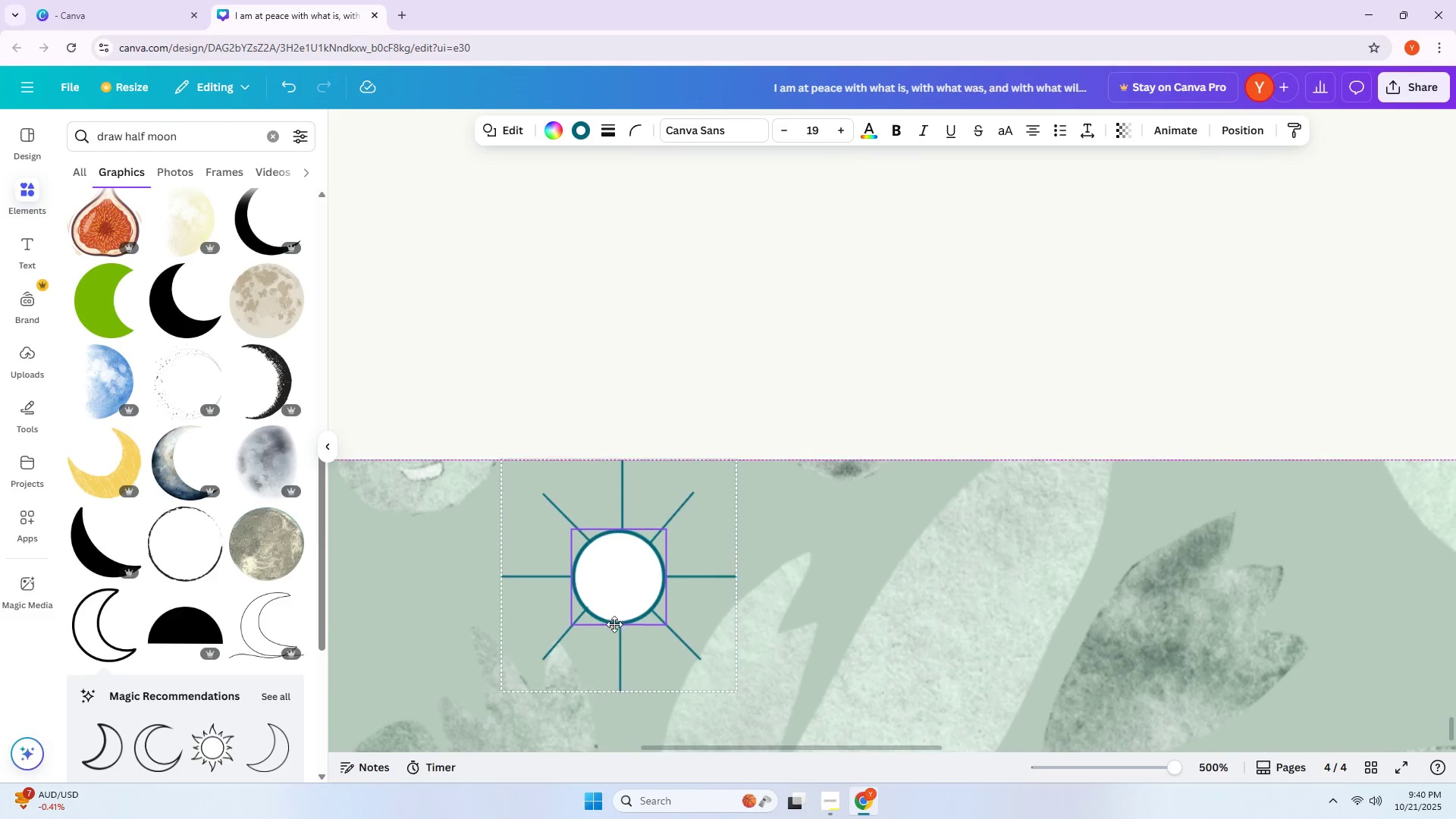 
left_click_drag(start_coordinate=[696, 591], to_coordinate=[612, 637])
 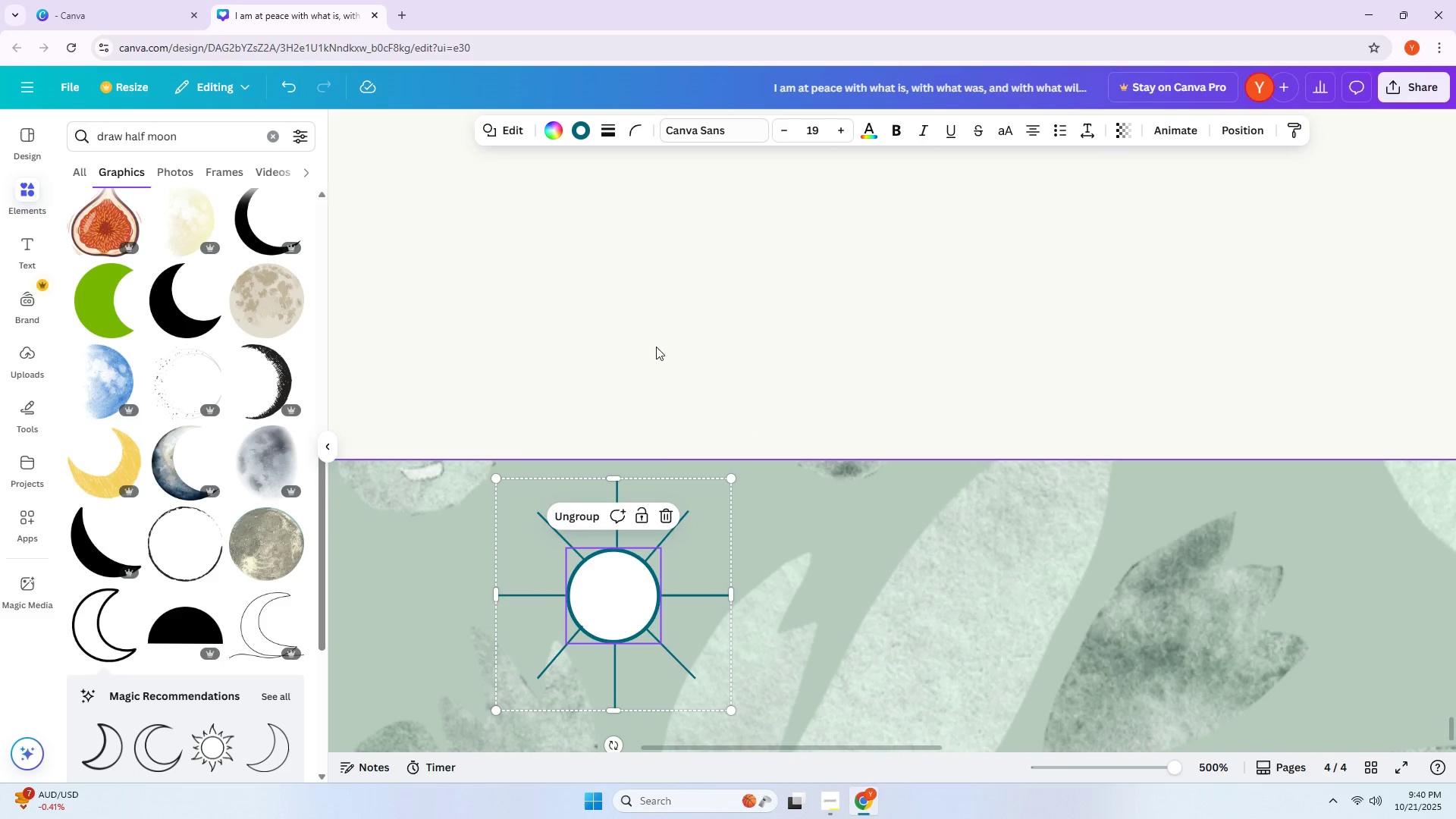 
left_click([582, 519])
 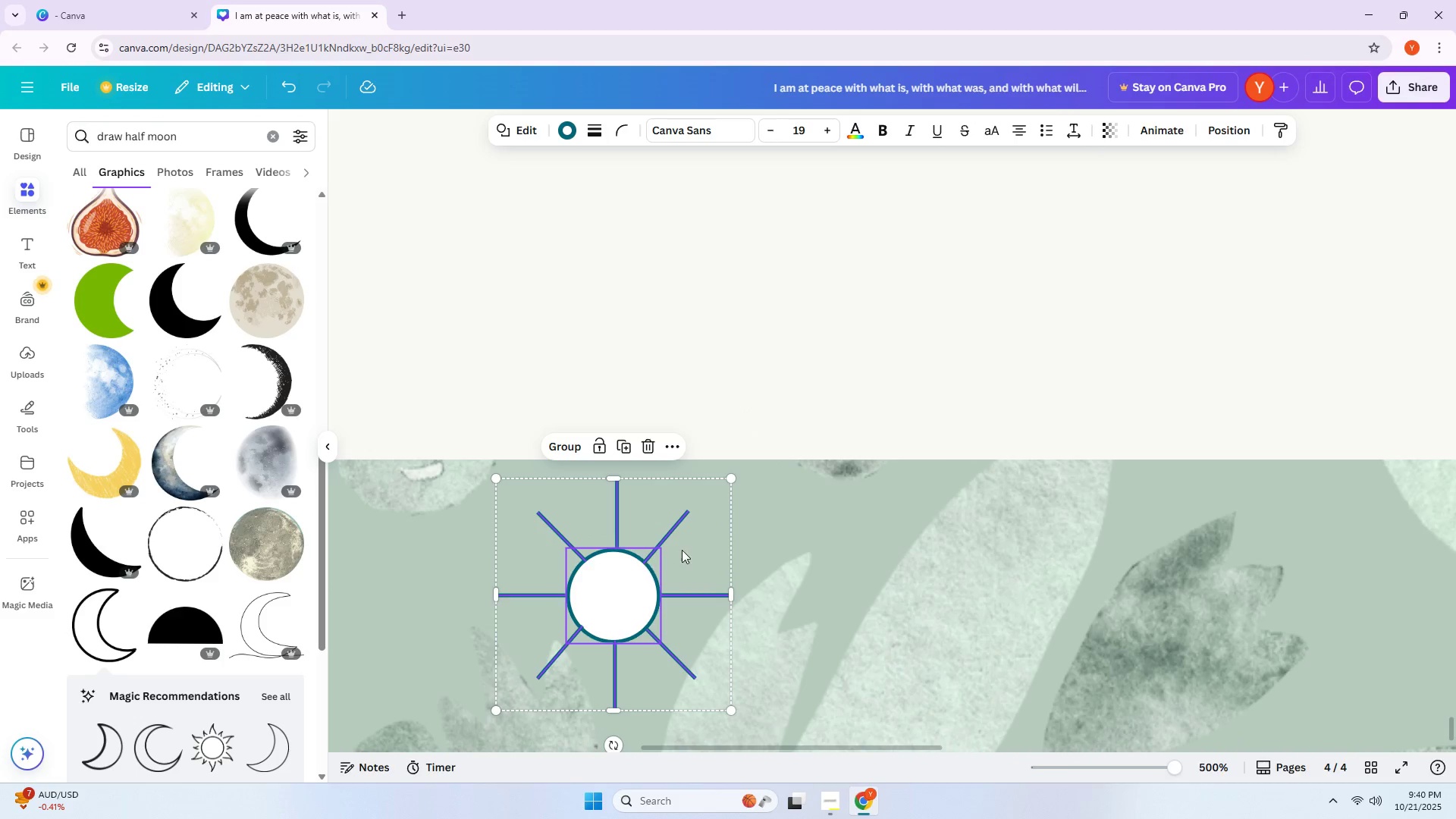 
left_click([817, 547])
 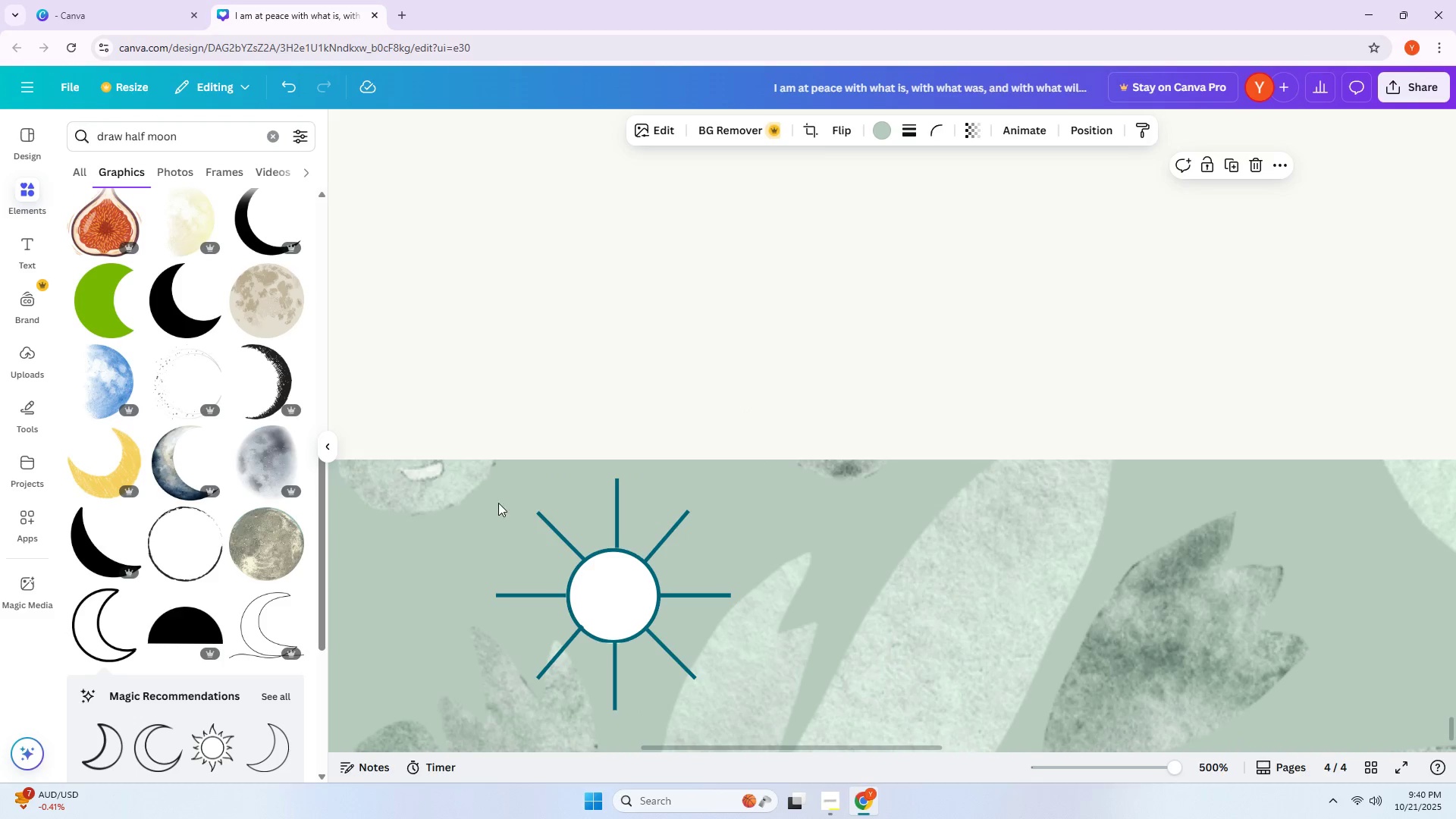 
left_click_drag(start_coordinate=[481, 499], to_coordinate=[569, 562])
 